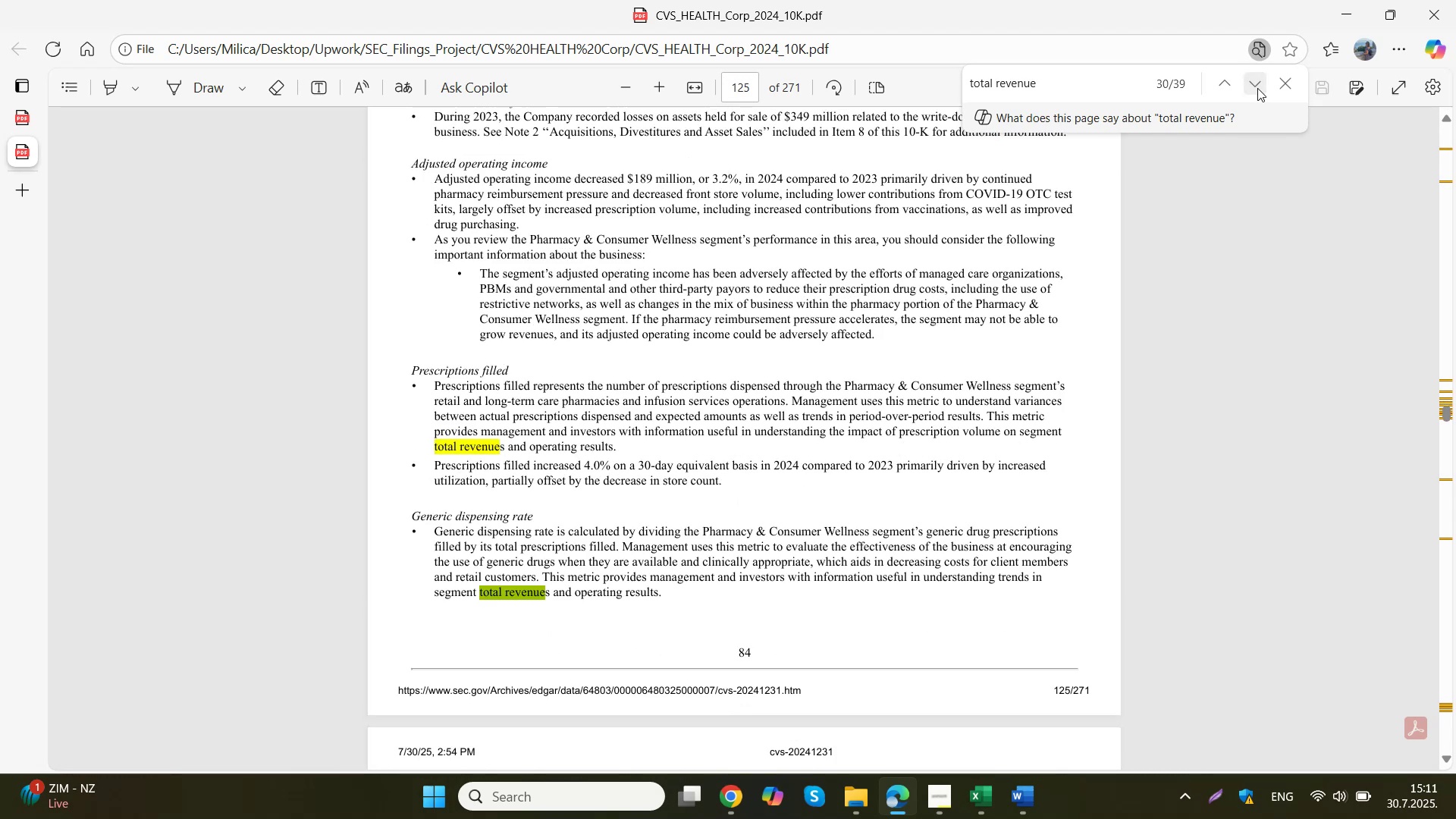 
double_click([1257, 88])
 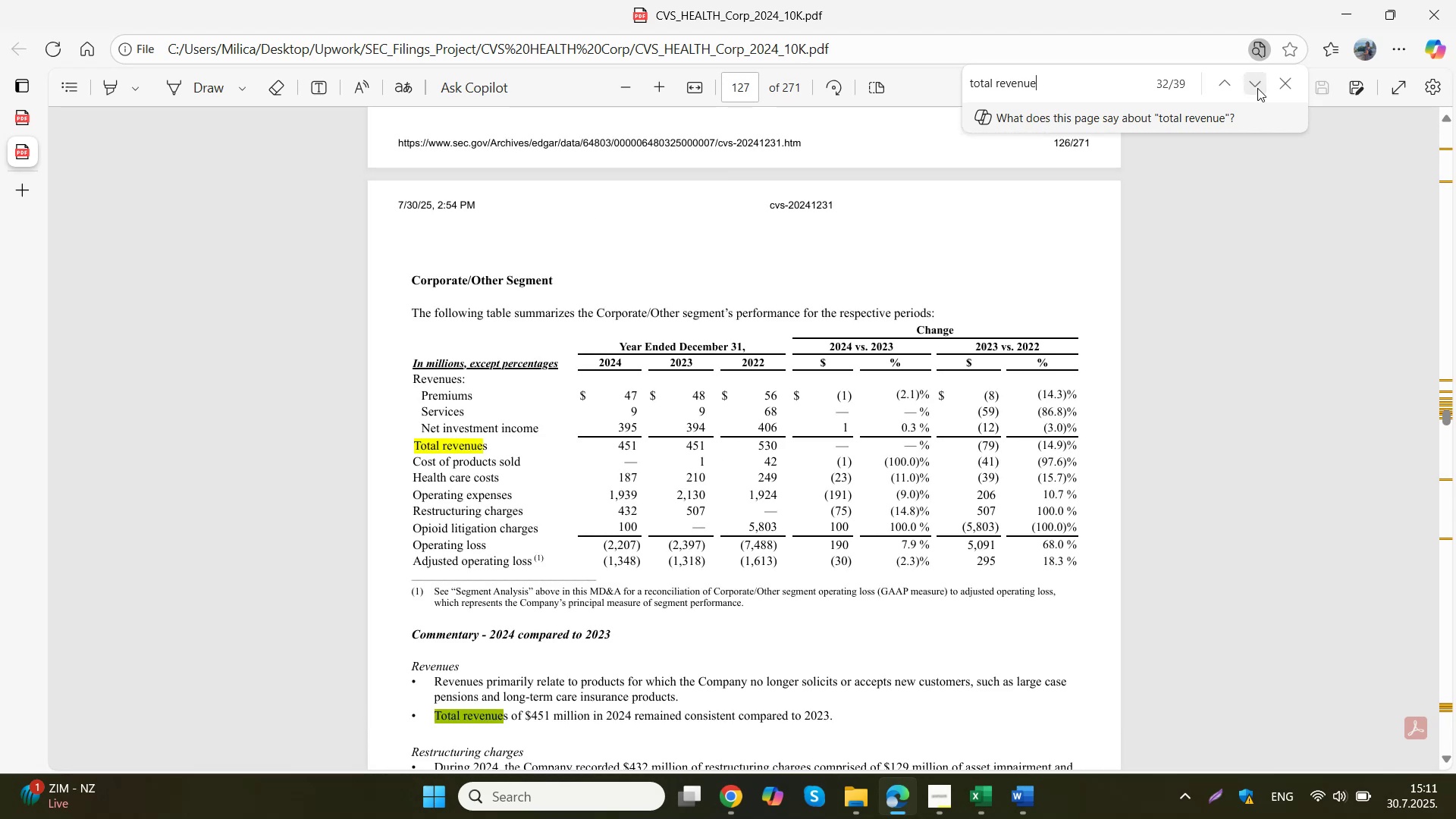 
double_click([1257, 88])
 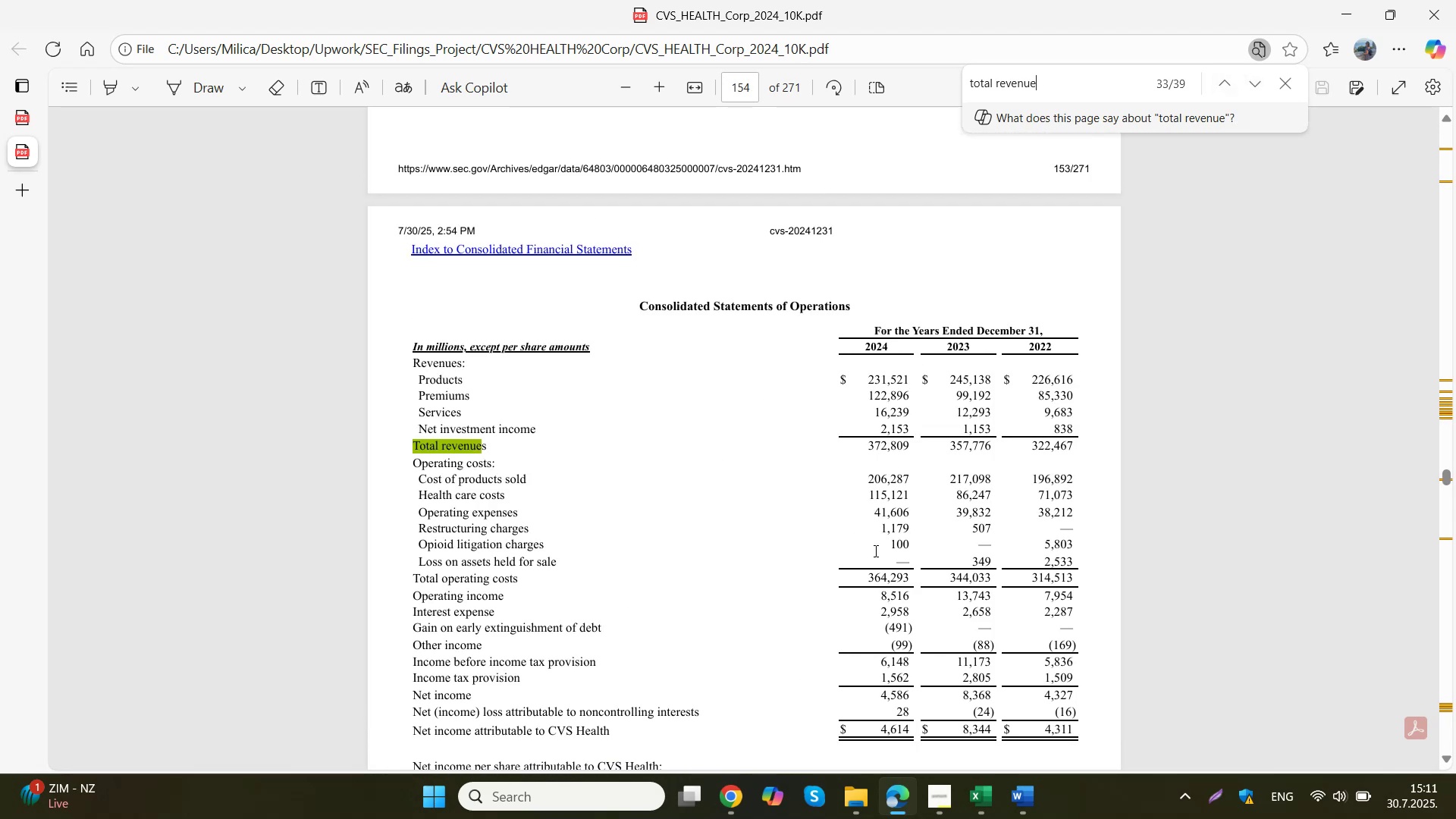 
wait(5.1)
 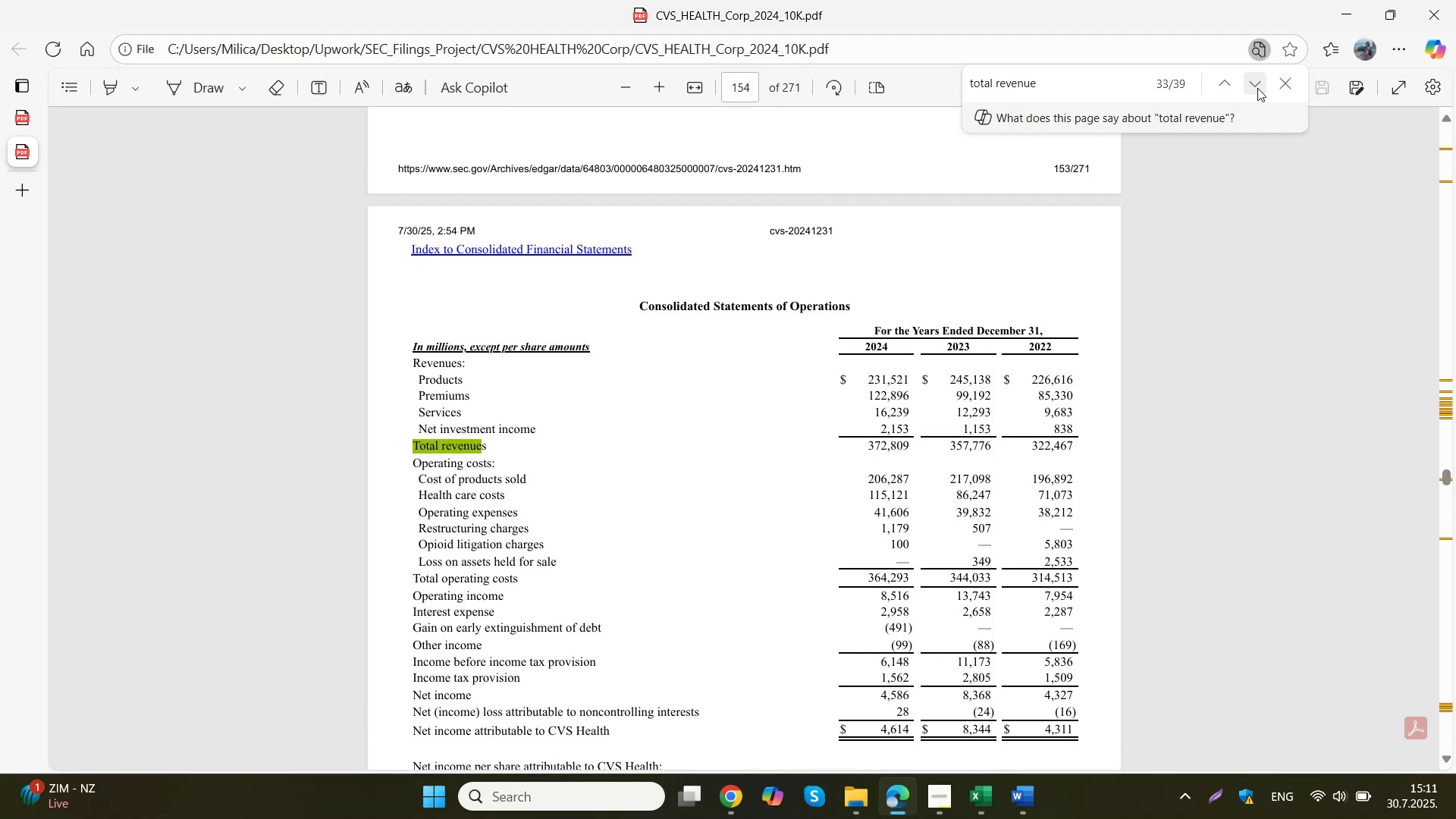 
mouse_move([691, 676])
 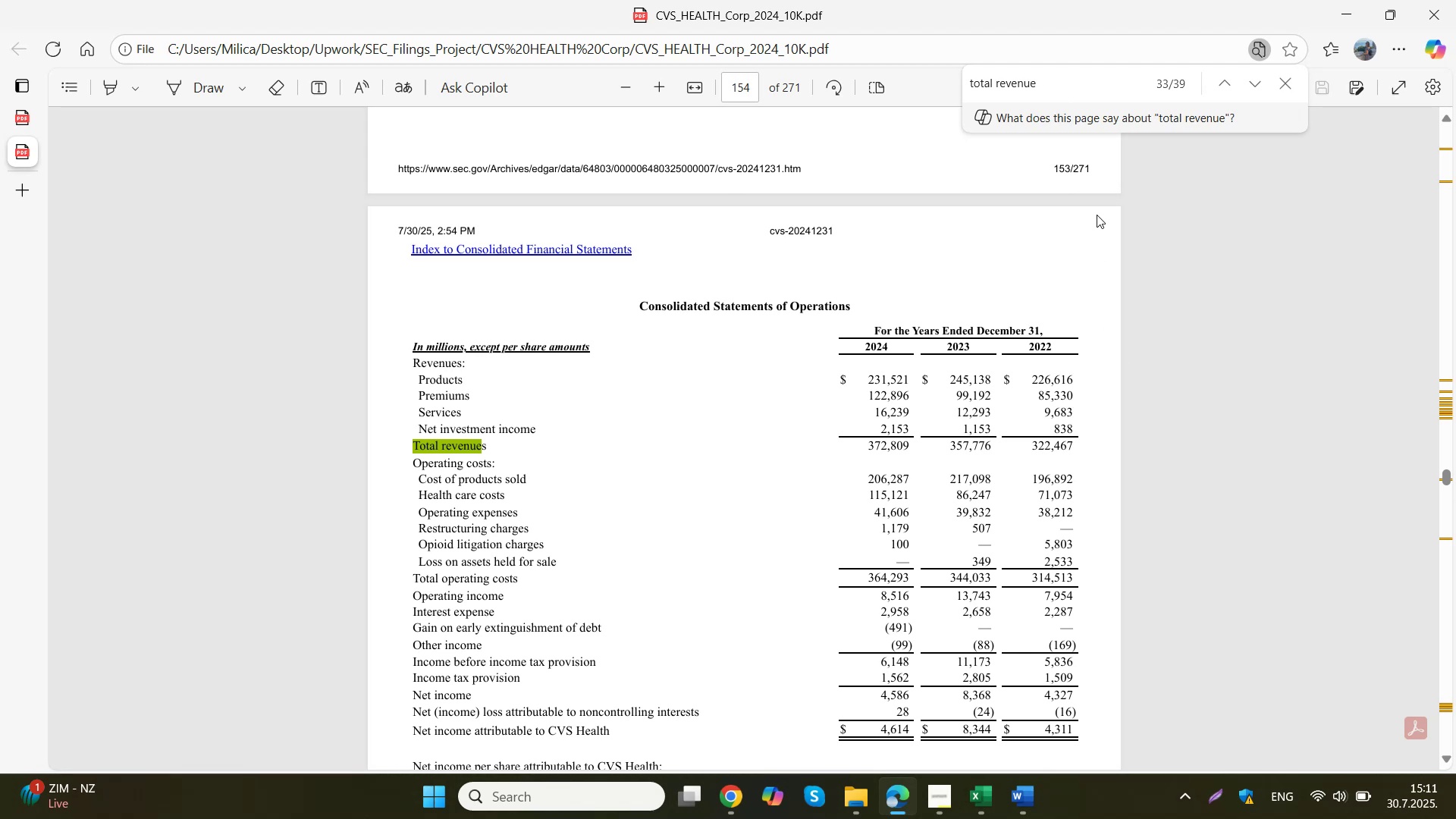 
wait(5.5)
 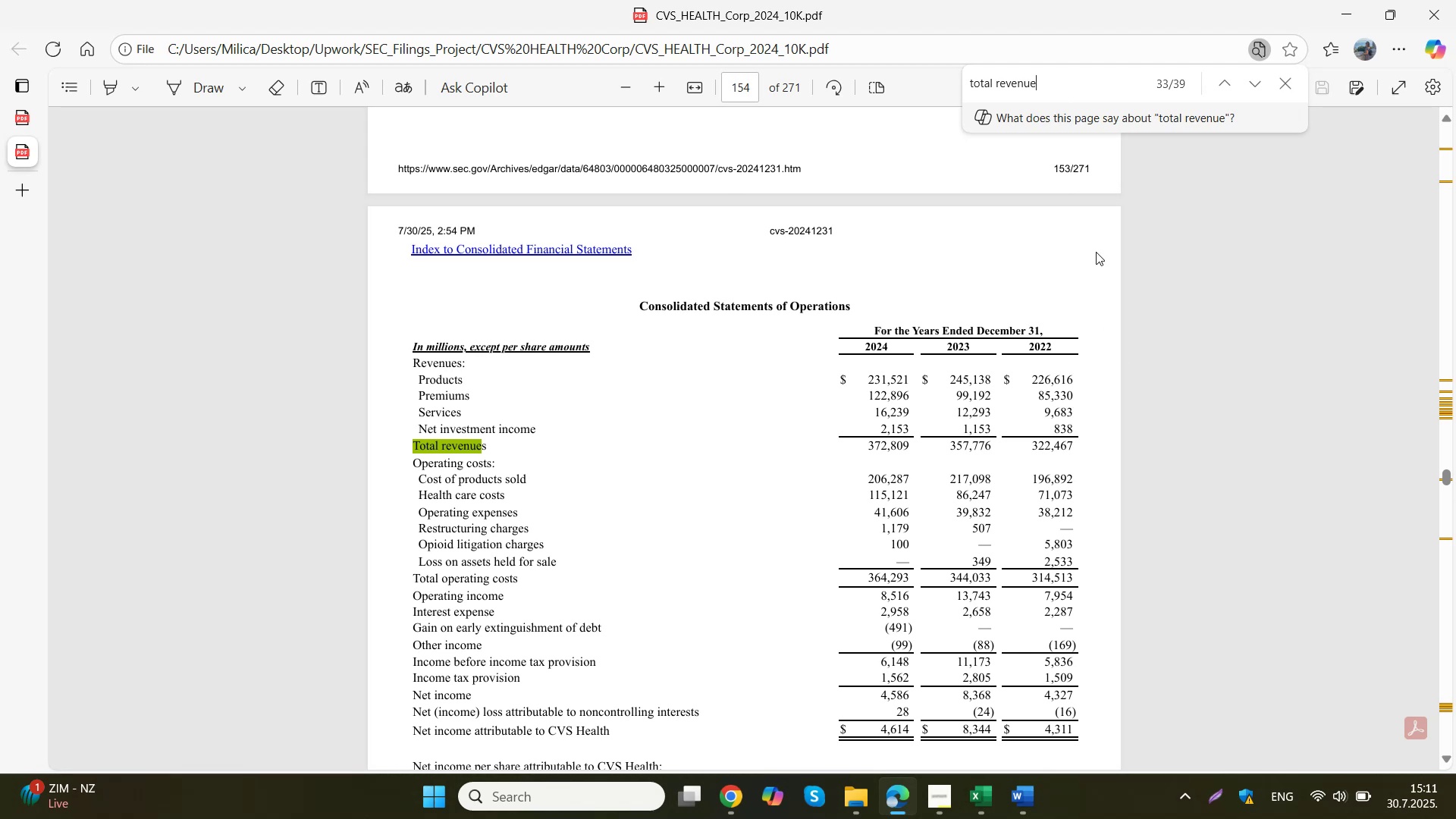 
left_click([1247, 78])
 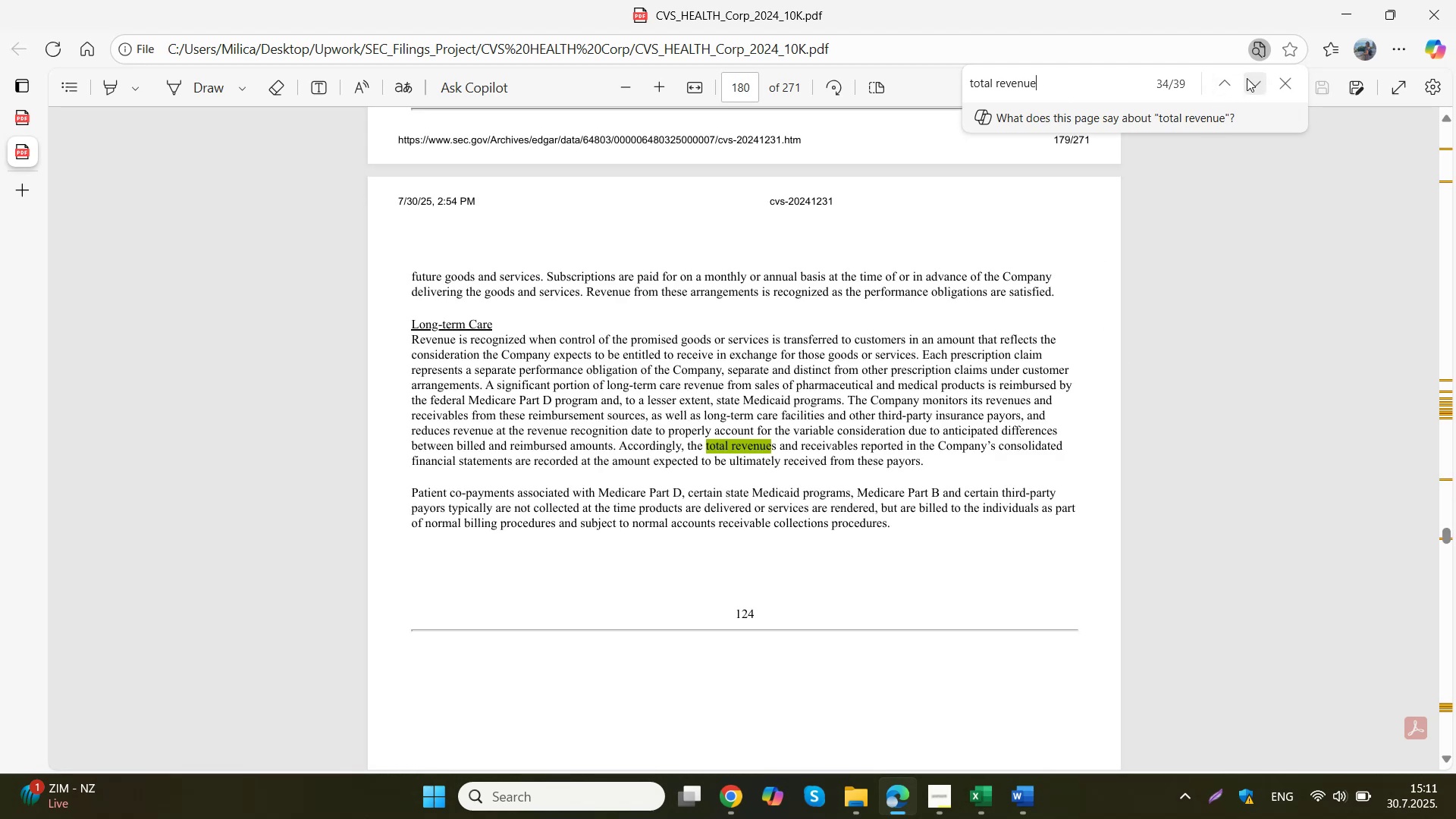 
left_click([1247, 78])
 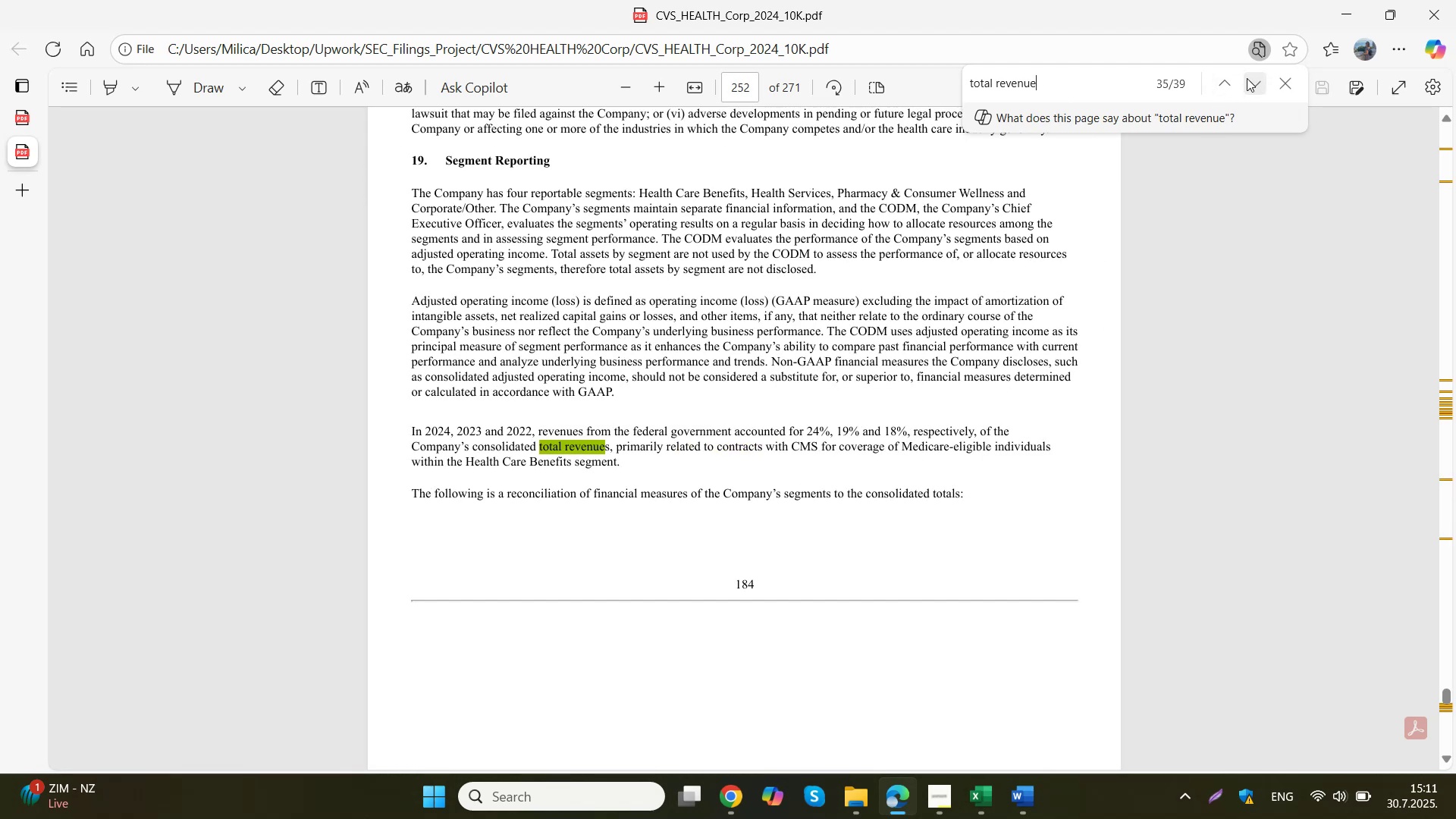 
left_click([1247, 78])
 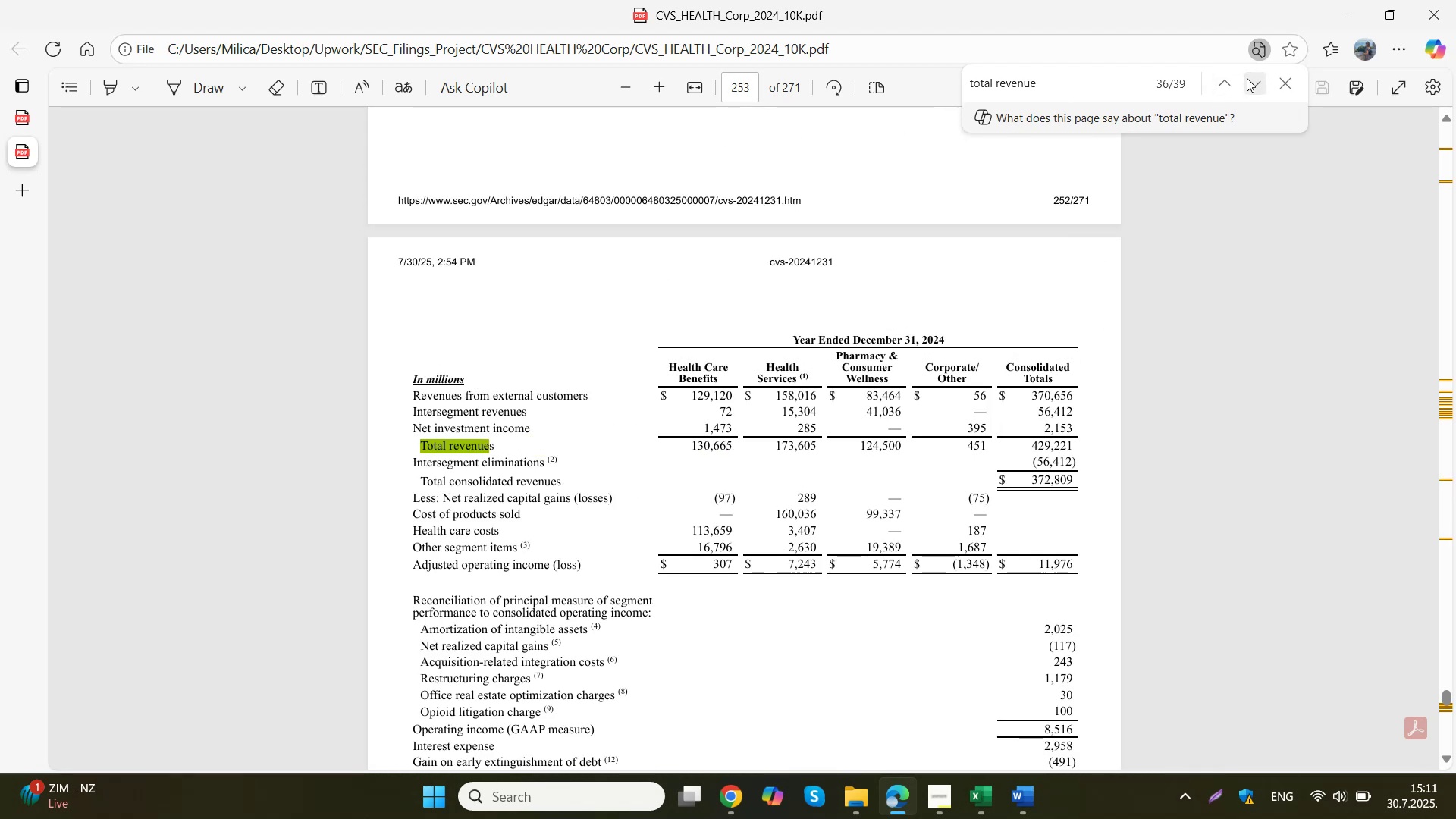 
left_click([1247, 78])
 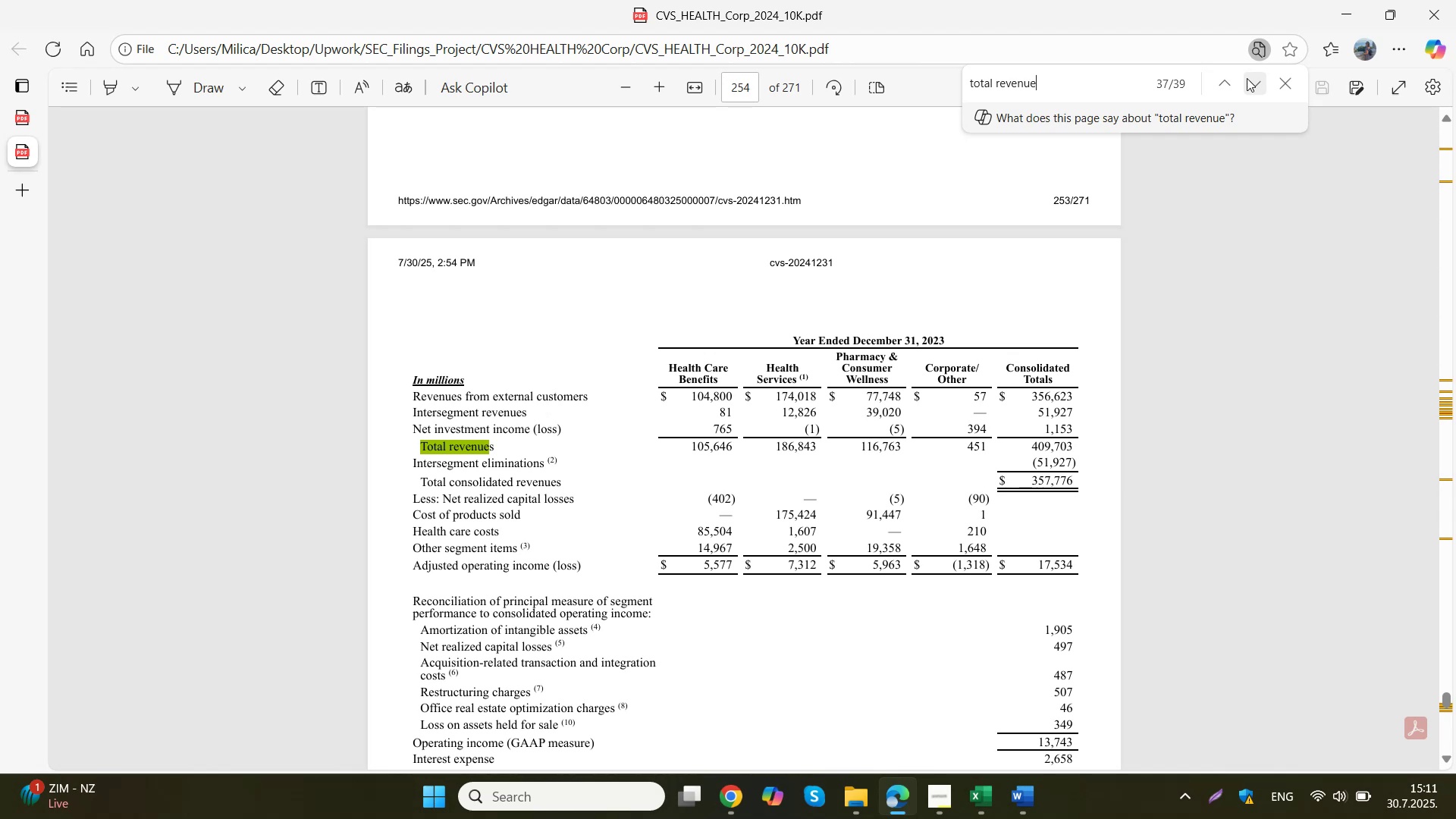 
left_click([1247, 78])
 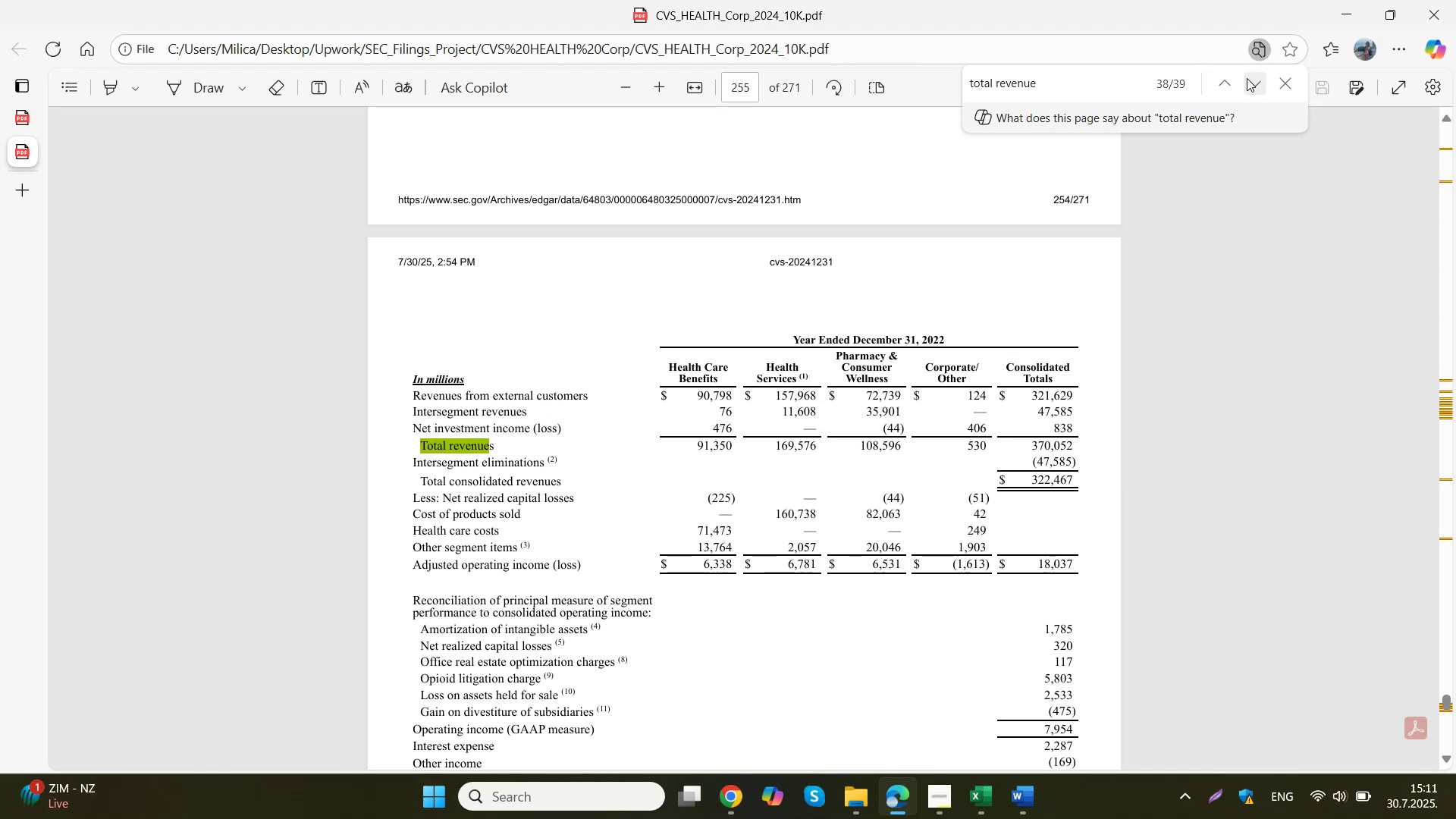 
left_click([1247, 78])
 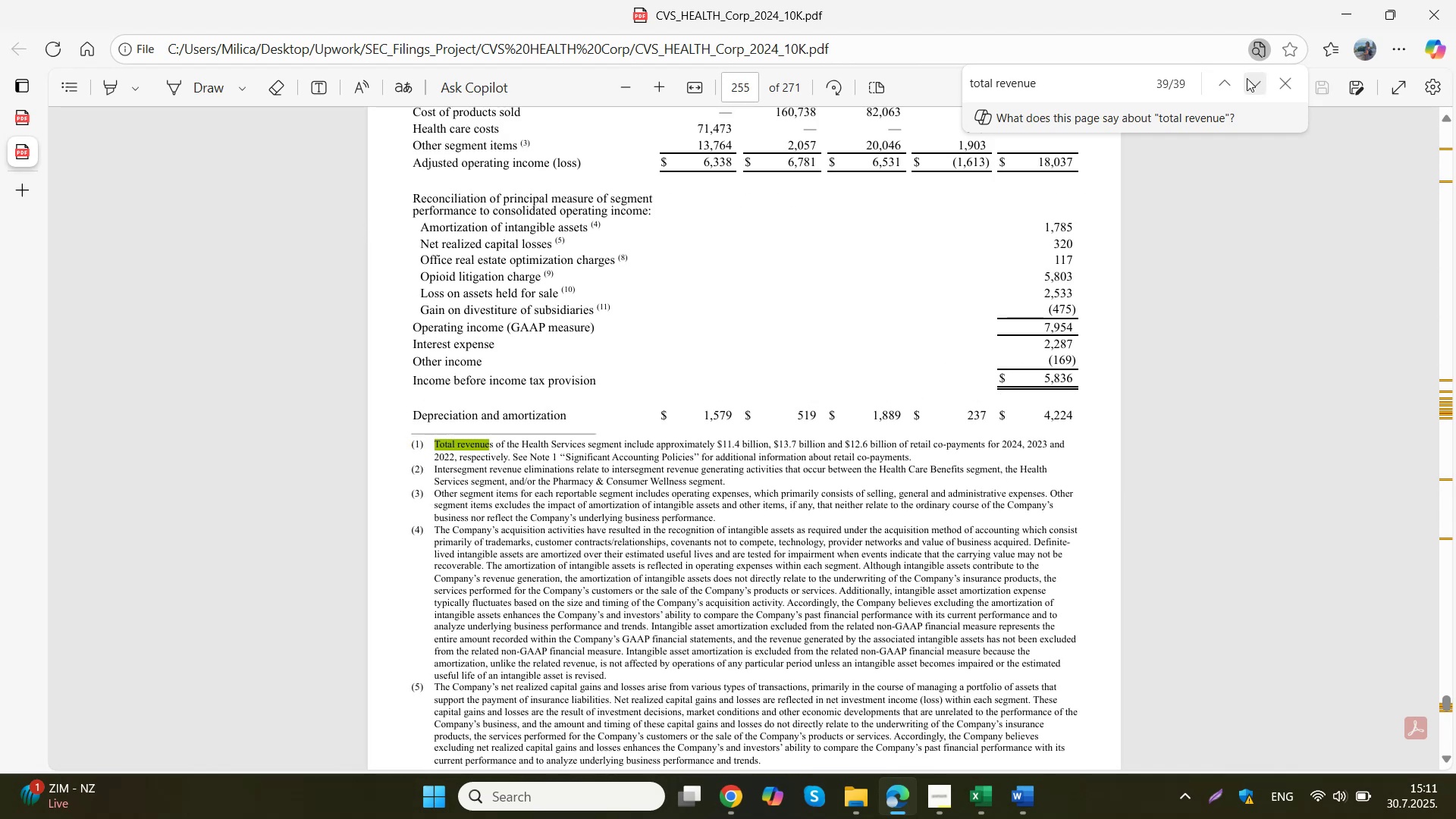 
wait(5.33)
 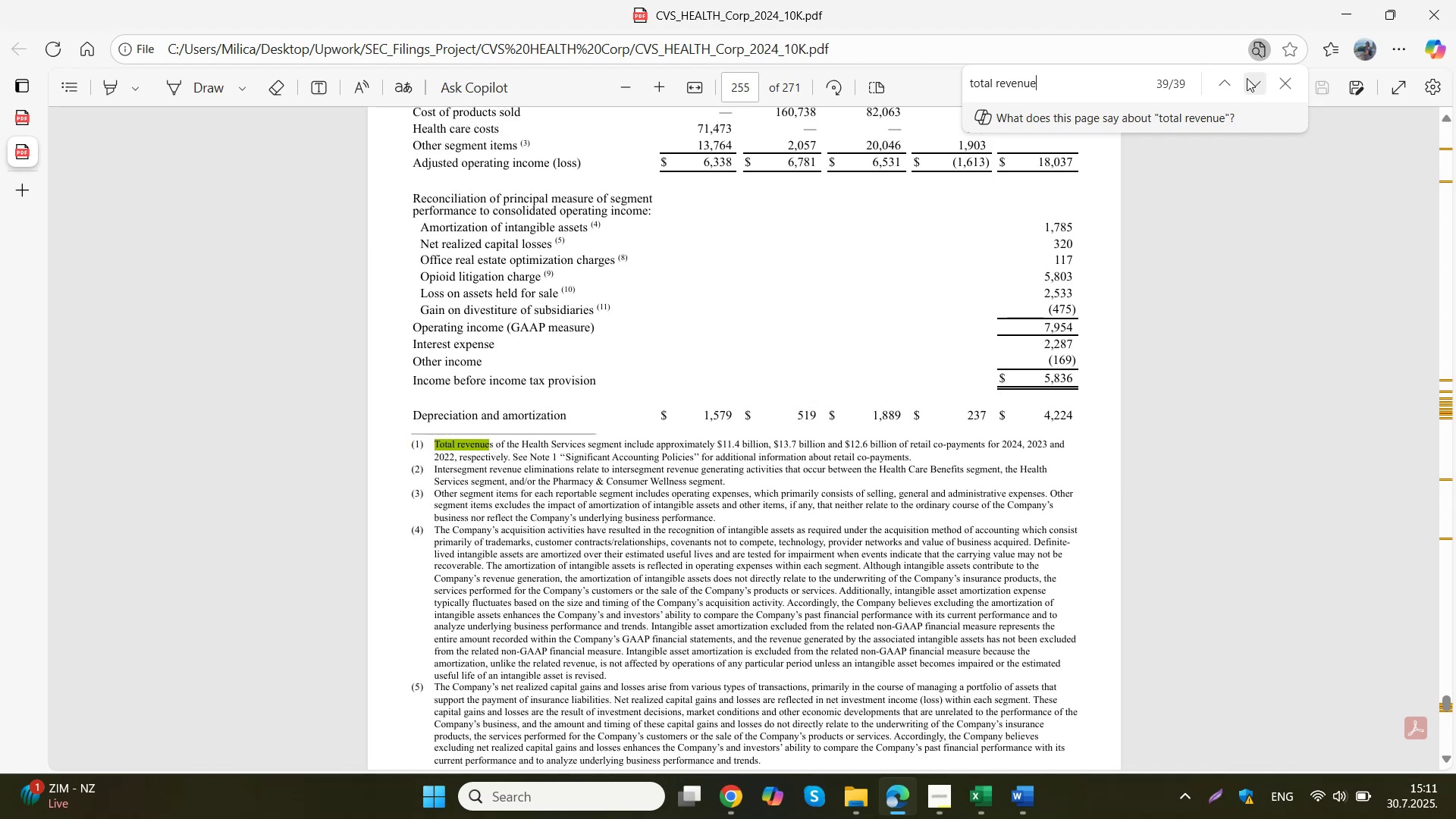 
left_click([1212, 87])
 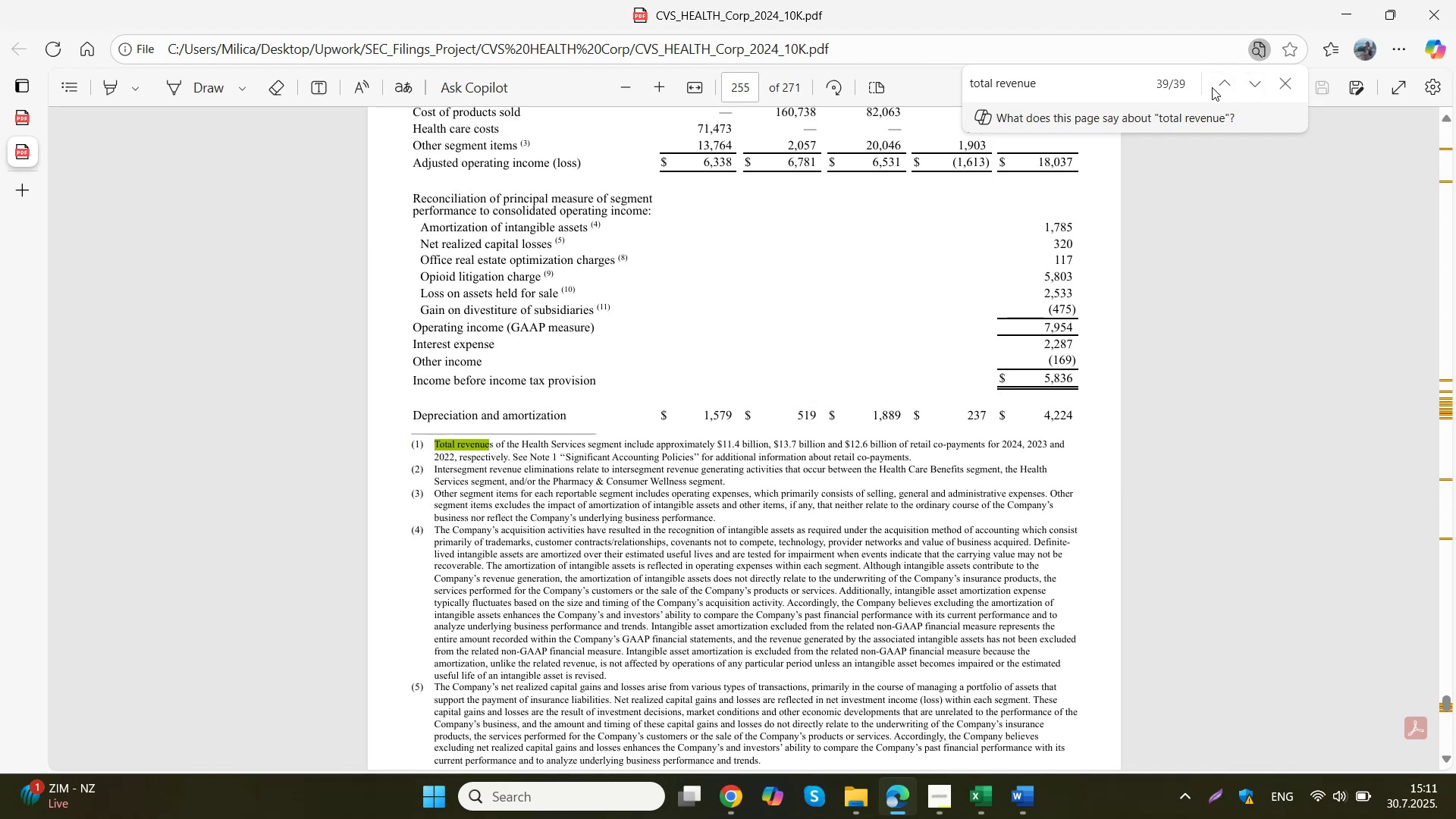 
scroll: coordinate [1003, 257], scroll_direction: up, amount: 14.0
 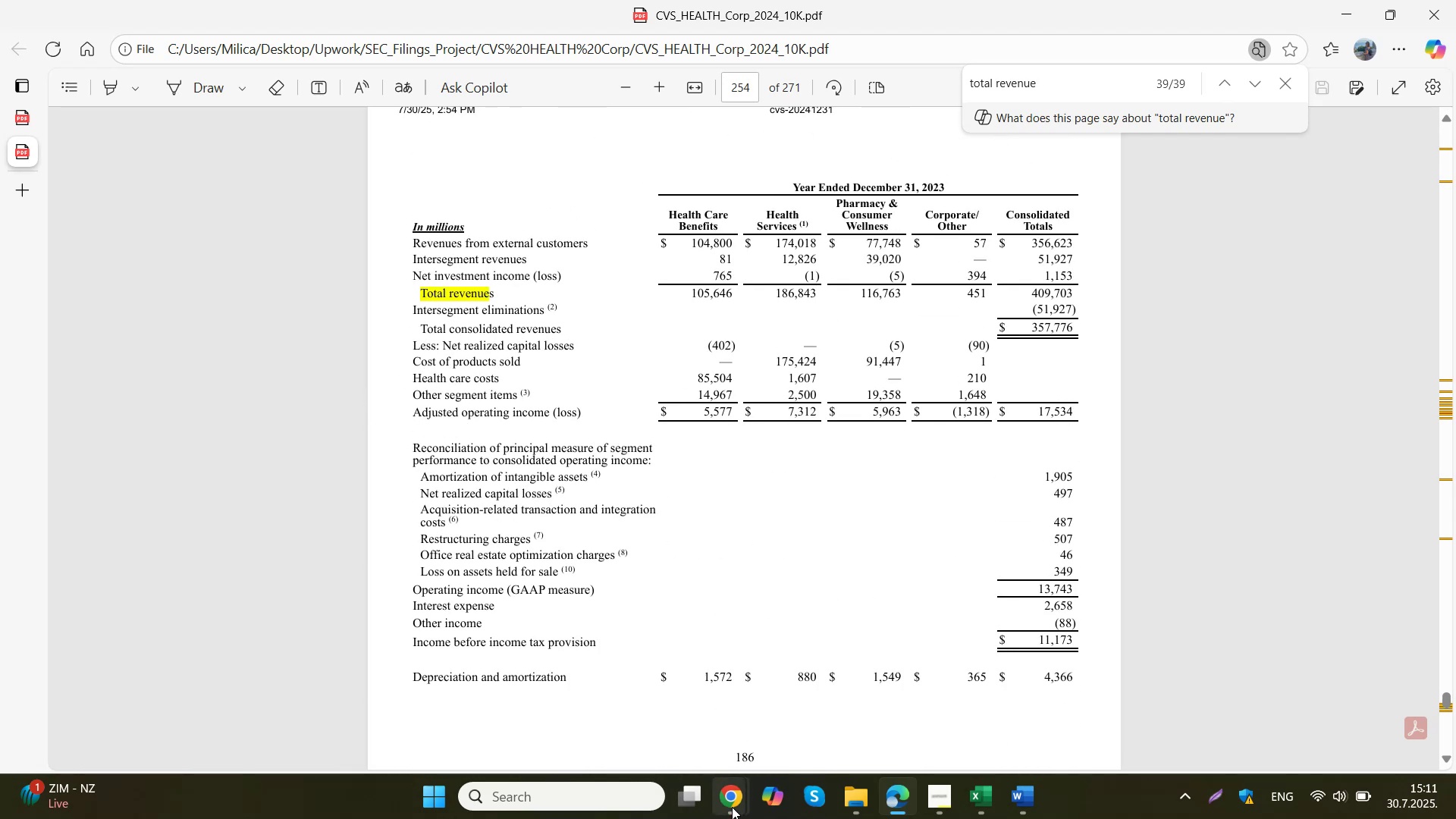 
double_click([658, 720])
 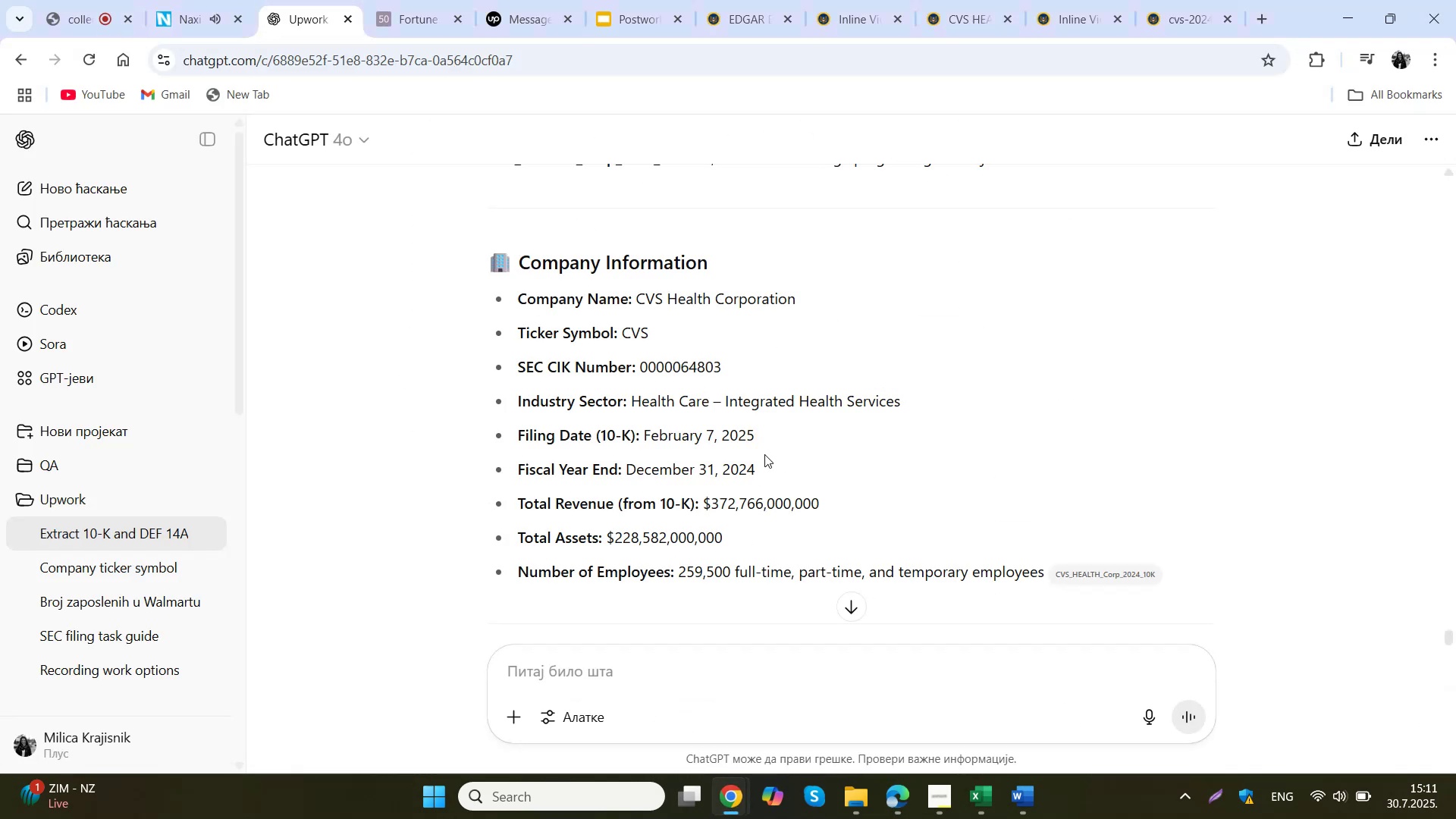 
scroll: coordinate [764, 454], scroll_direction: down, amount: 1.0
 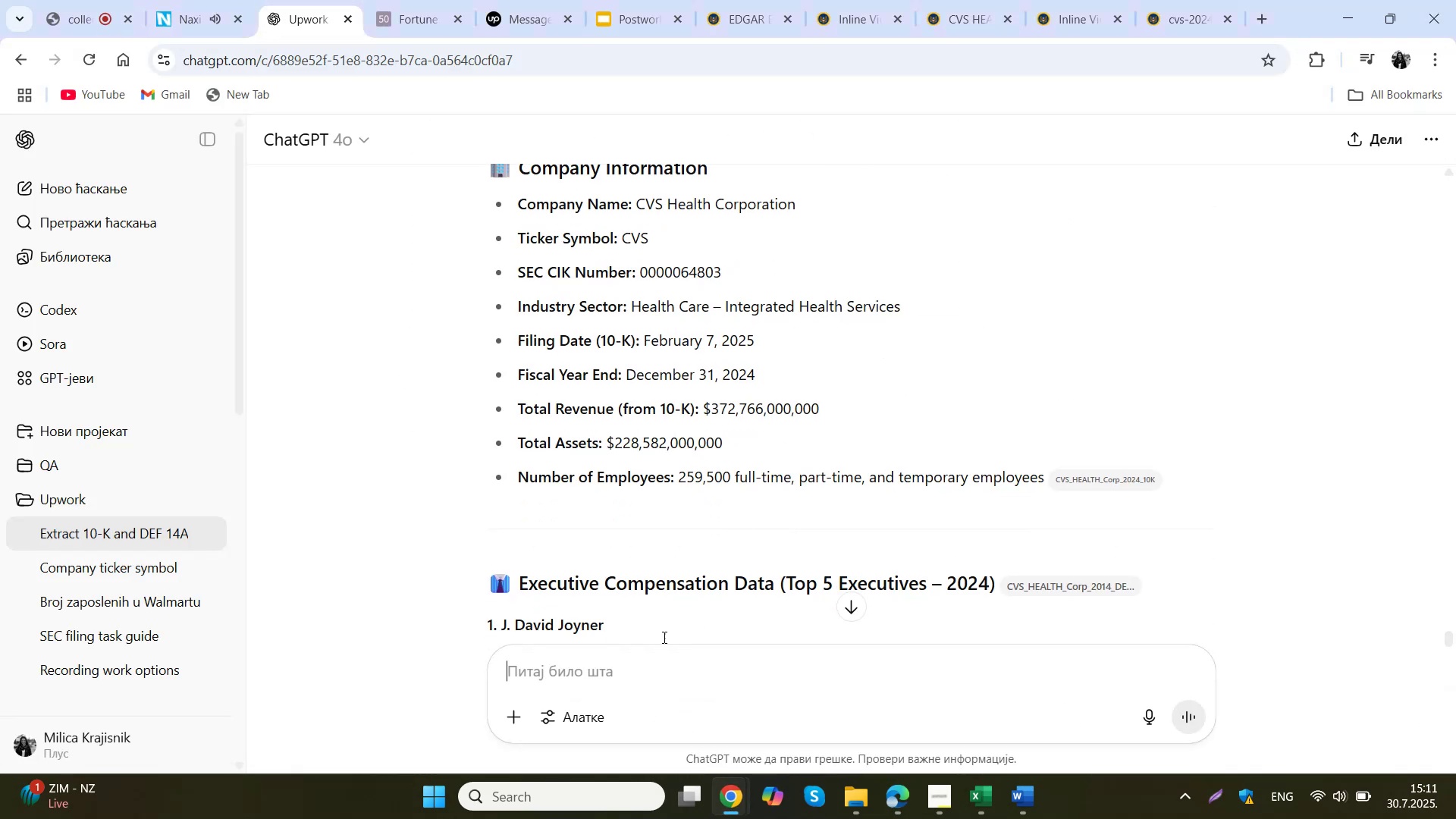 
type(gde si nasao informacije o total revenue and total assets, na kojim stranama)
 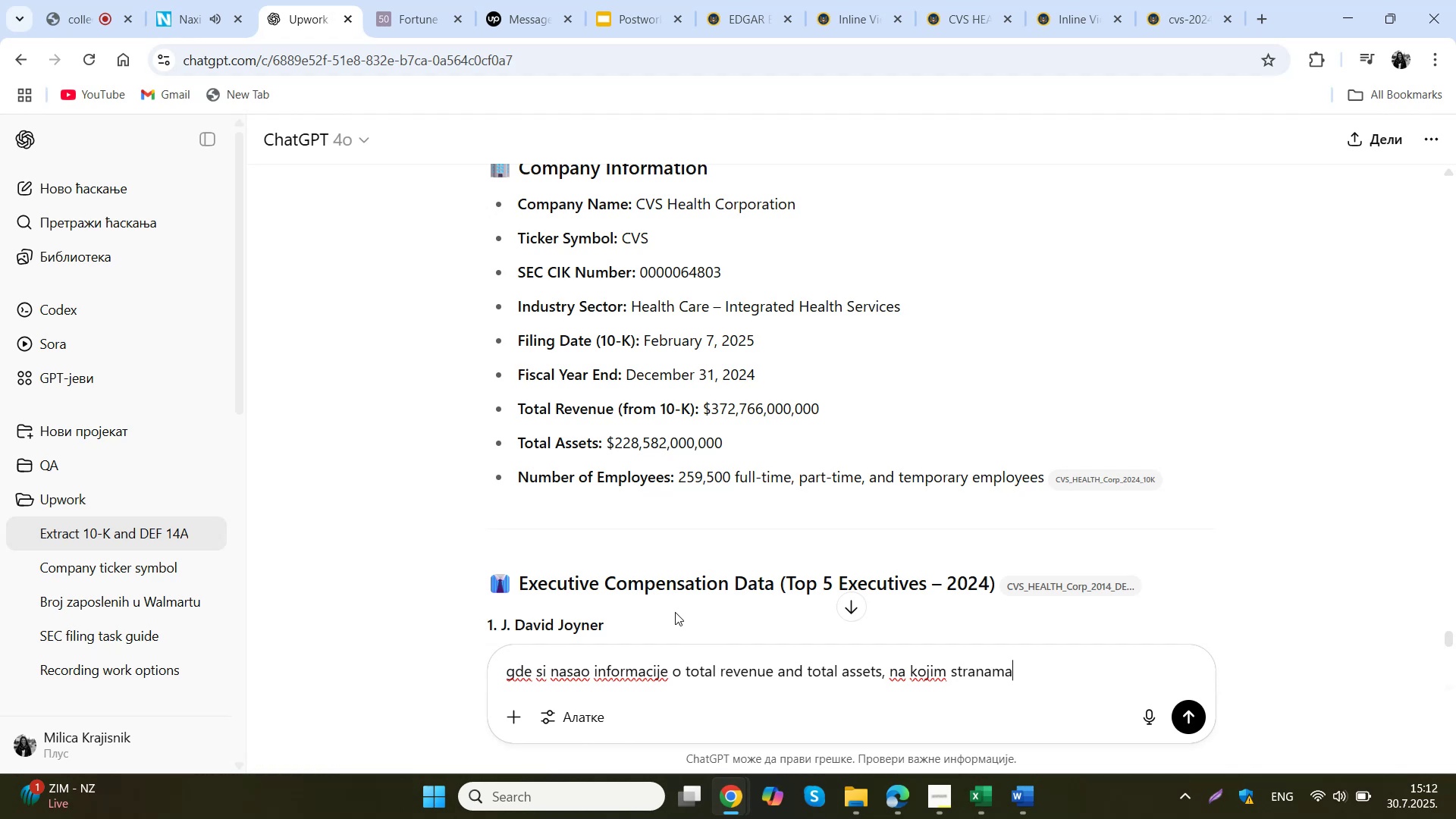 
key(Enter)
 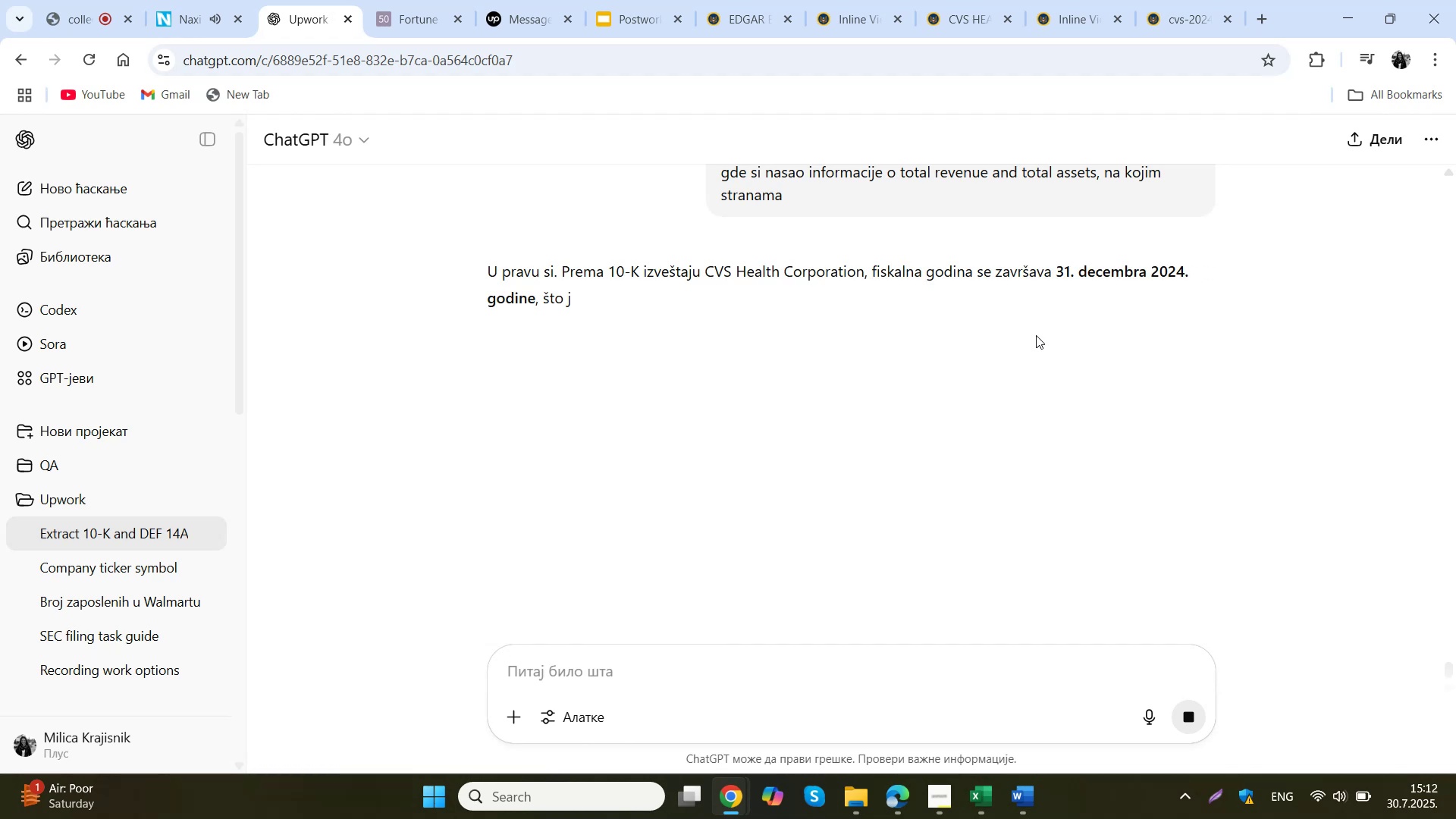 
wait(16.0)
 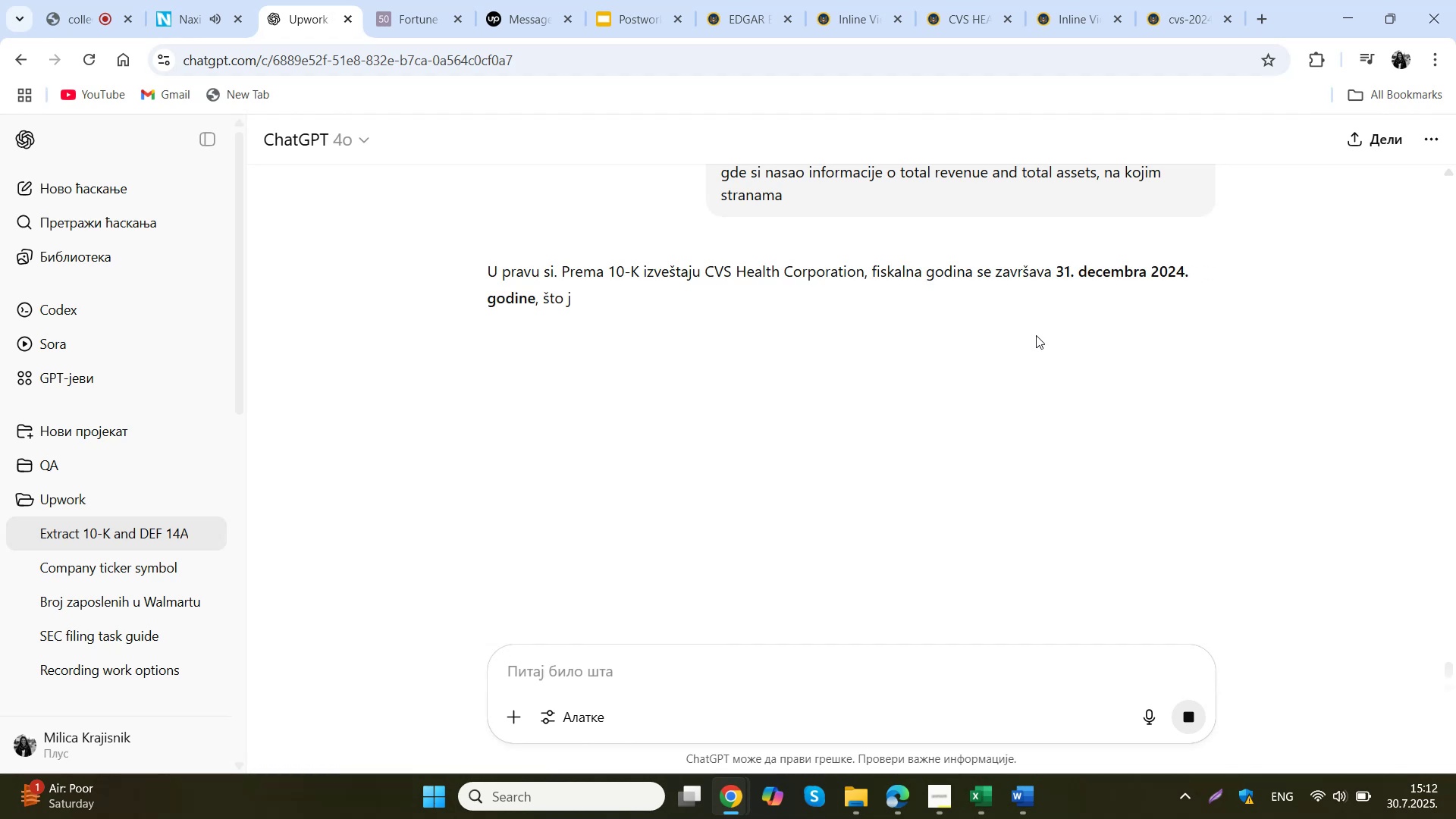 
scroll: coordinate [1022, 341], scroll_direction: up, amount: 1.0
 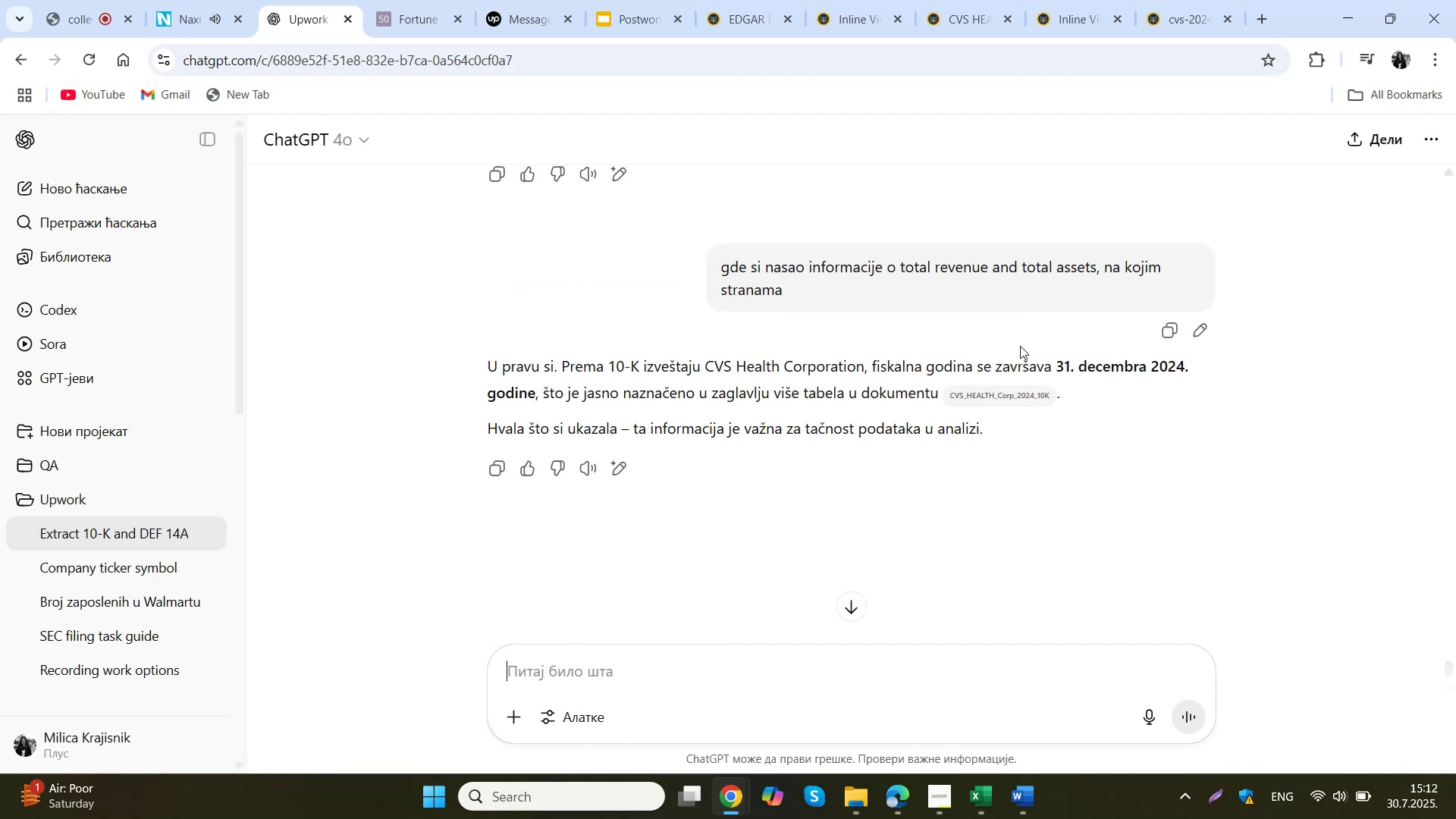 
scroll: coordinate [1018, 349], scroll_direction: down, amount: 3.0
 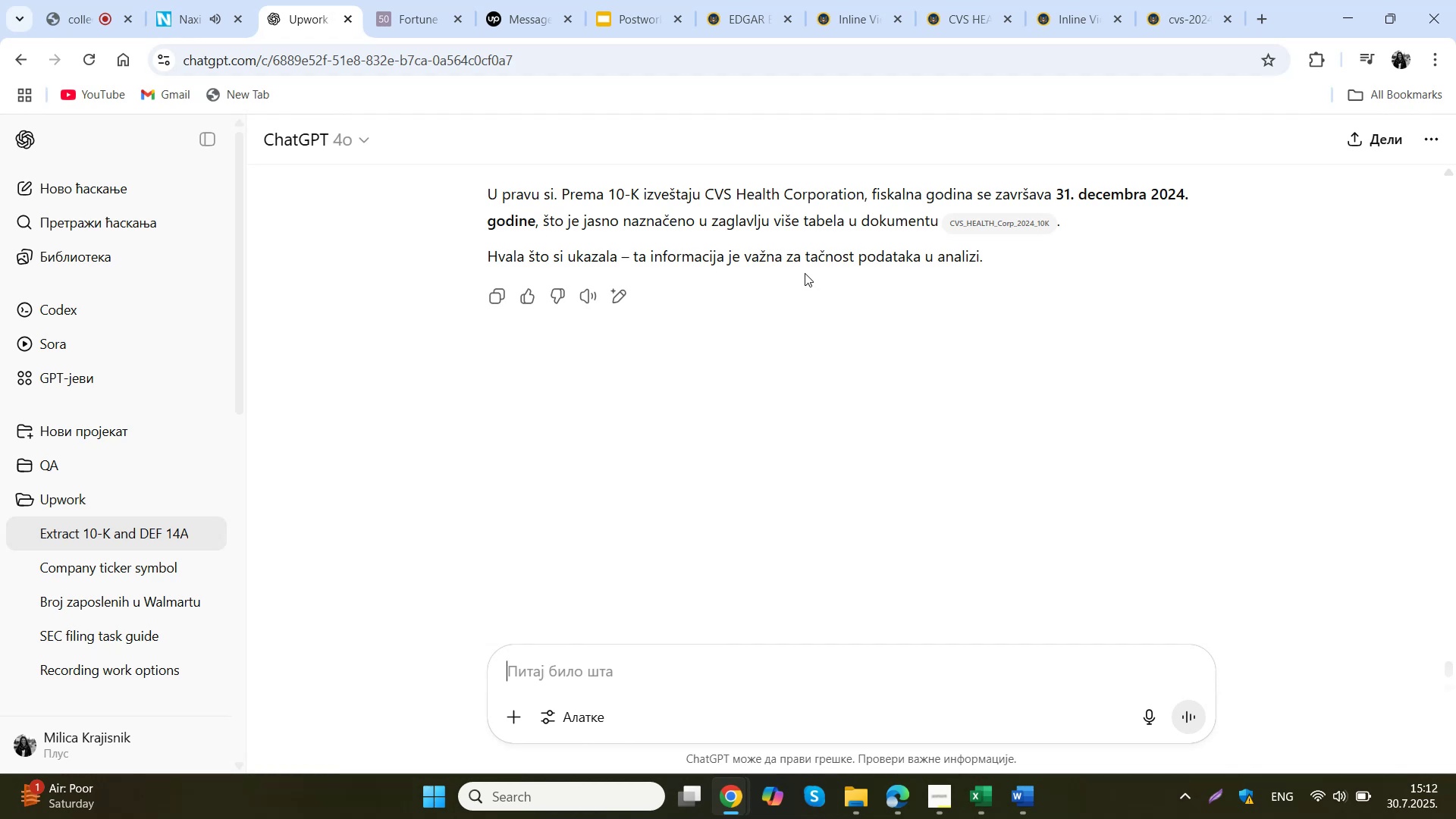 
wait(5.33)
 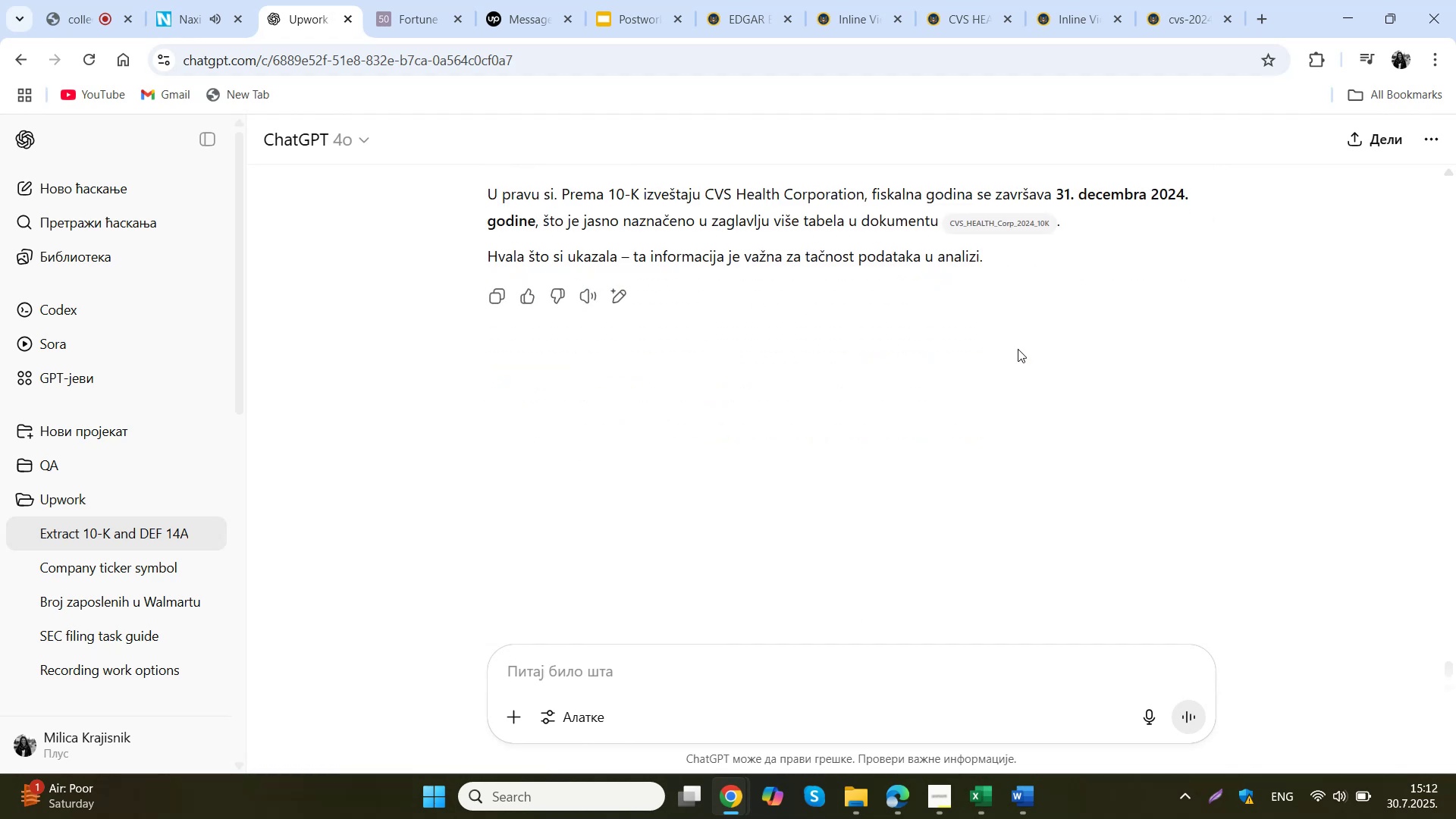 
type(gde si nasao )
 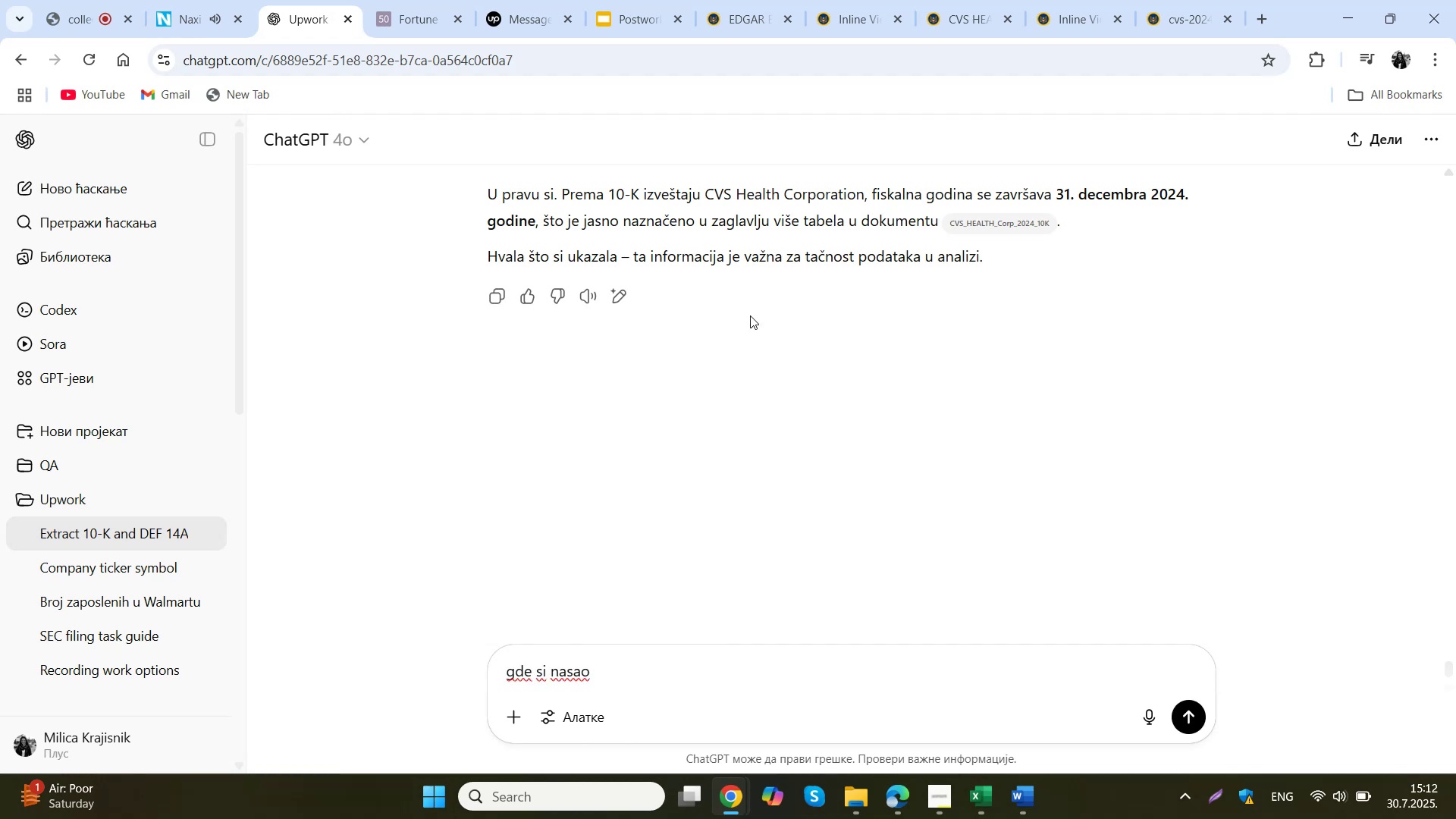 
scroll: coordinate [759, 313], scroll_direction: up, amount: 3.0
 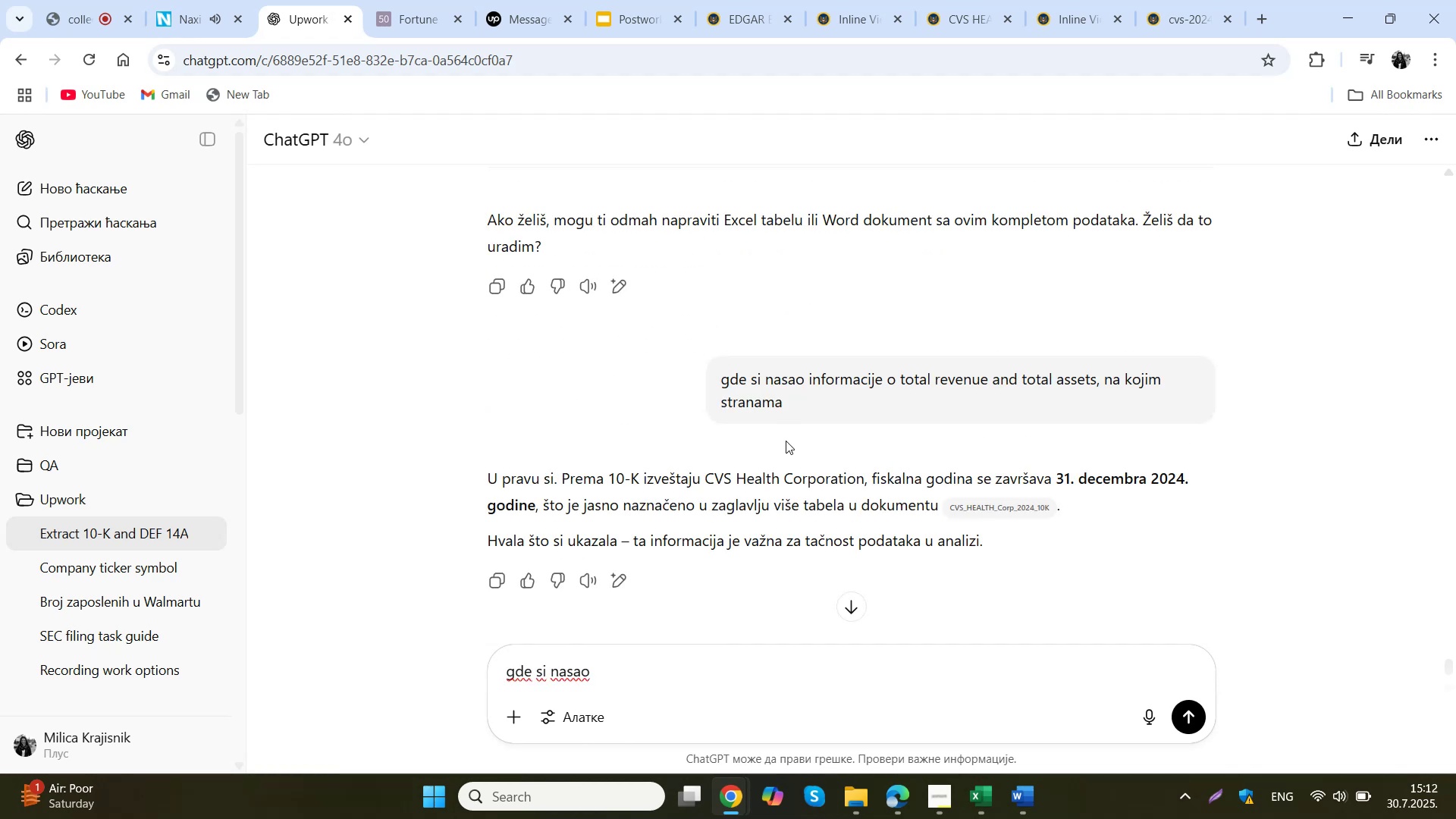 
left_click_drag(start_coordinate=[789, 405], to_coordinate=[723, 381])
 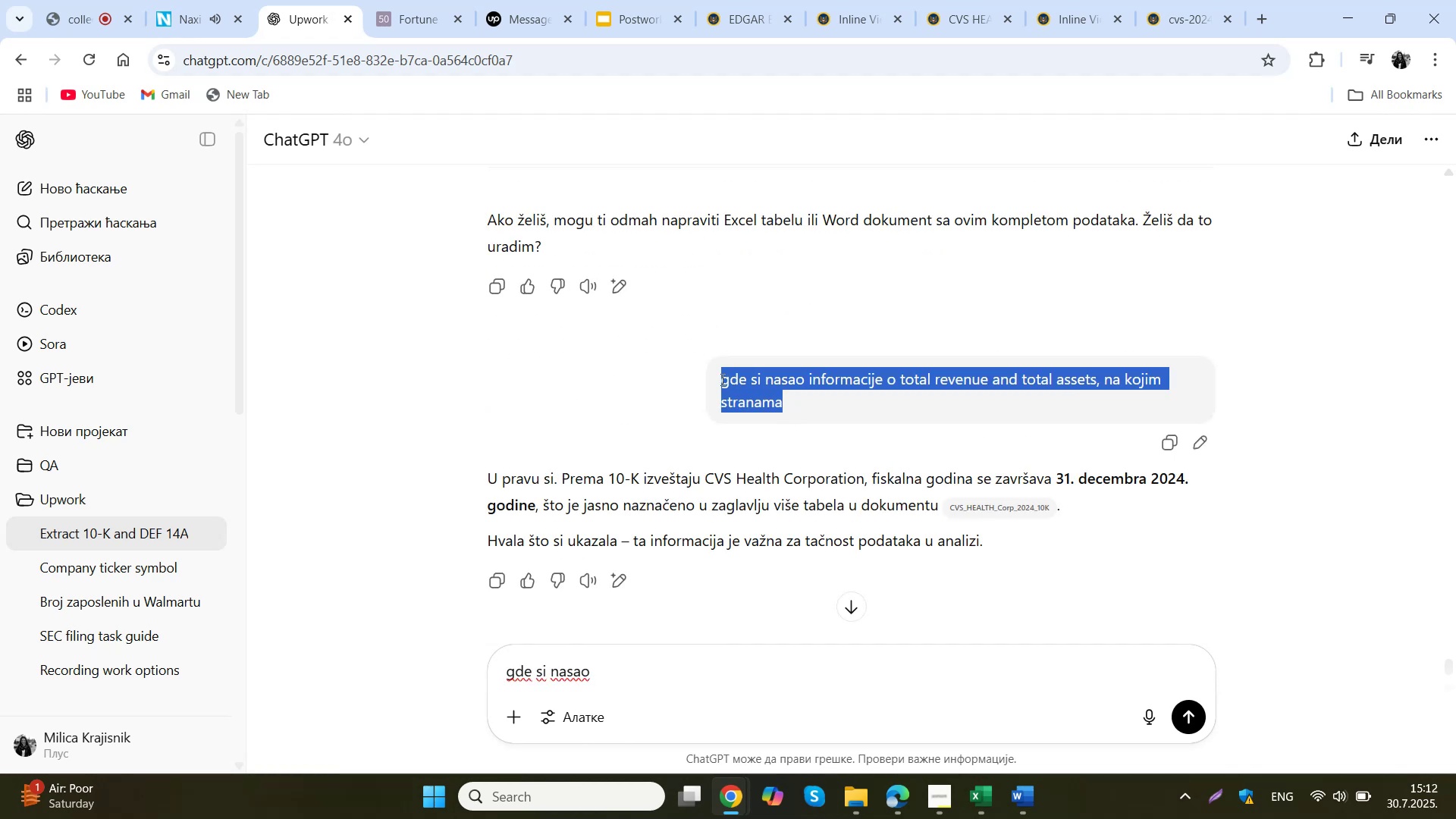 
key(Control+C)
 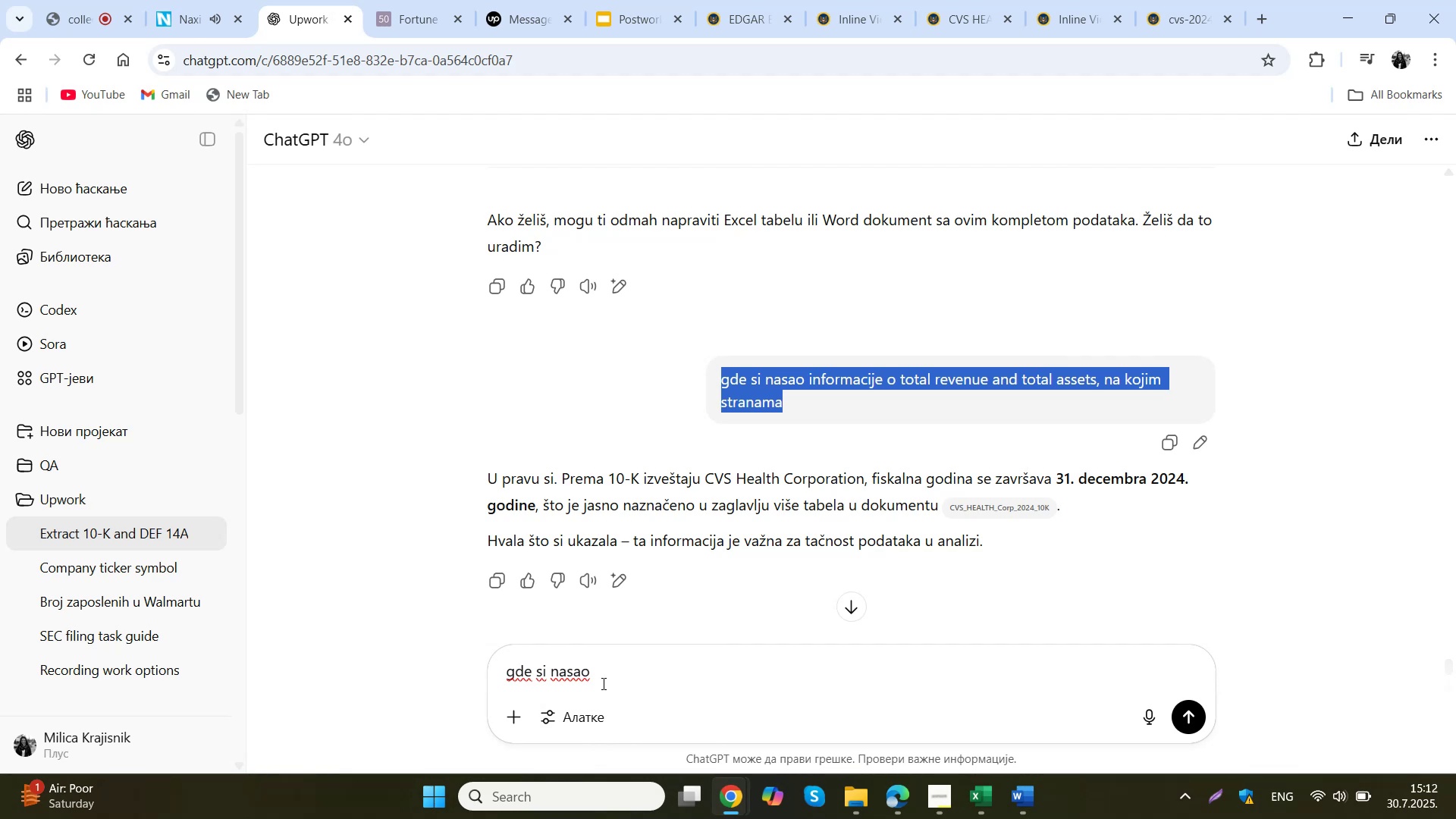 
left_click_drag(start_coordinate=[602, 683], to_coordinate=[484, 664])
 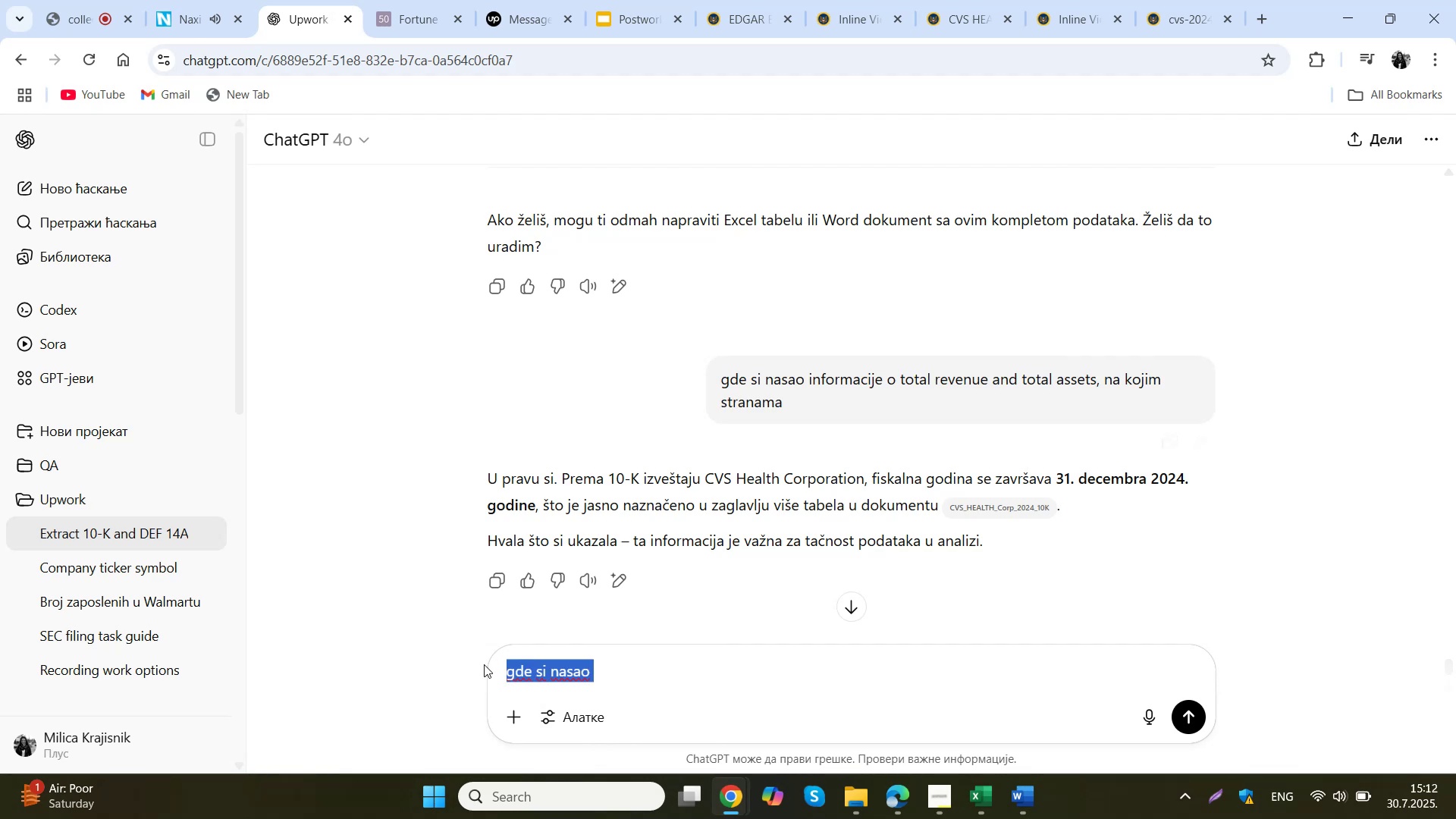 
key(Control+ControlLeft)
 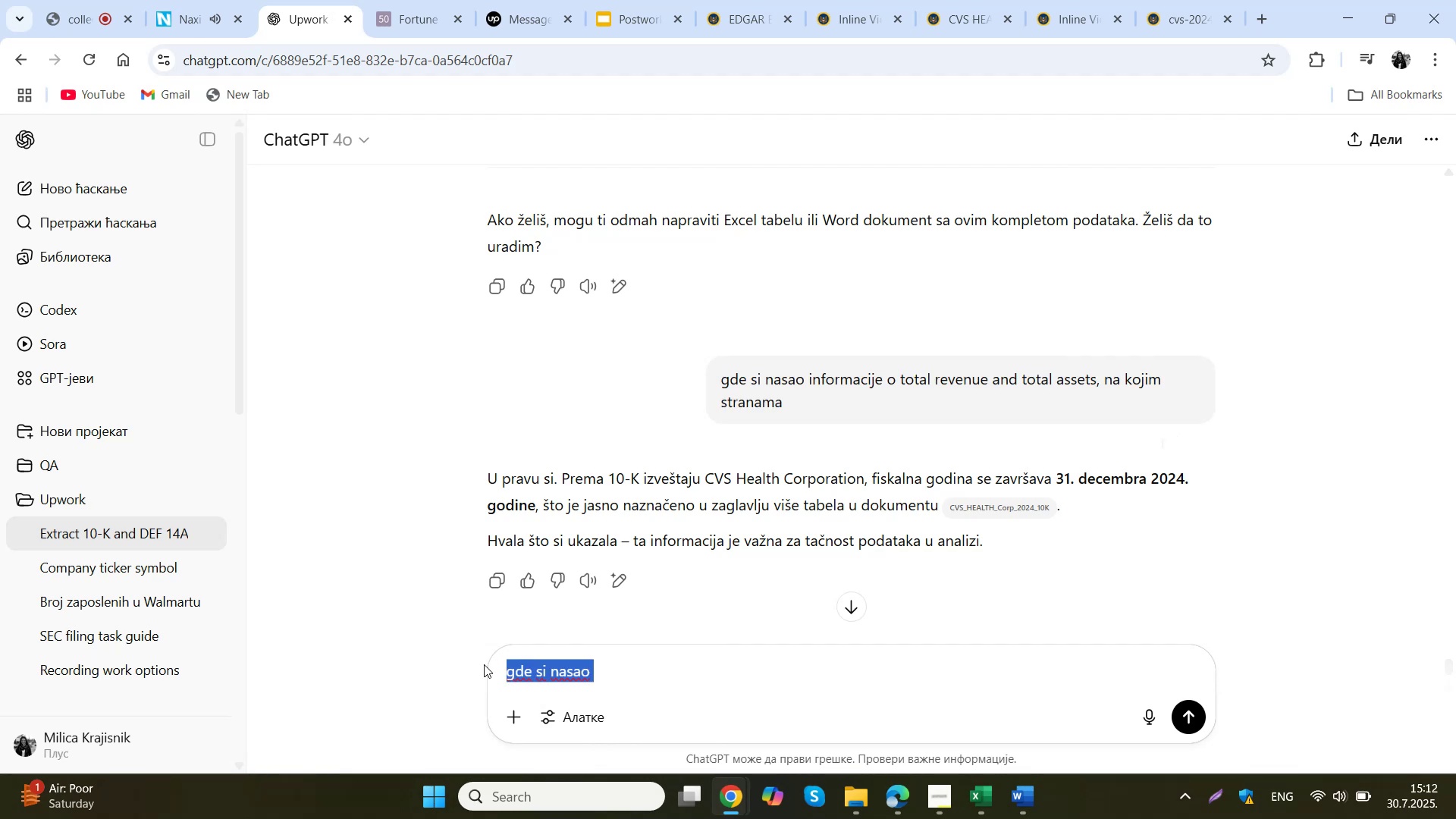 
key(Control+V)
 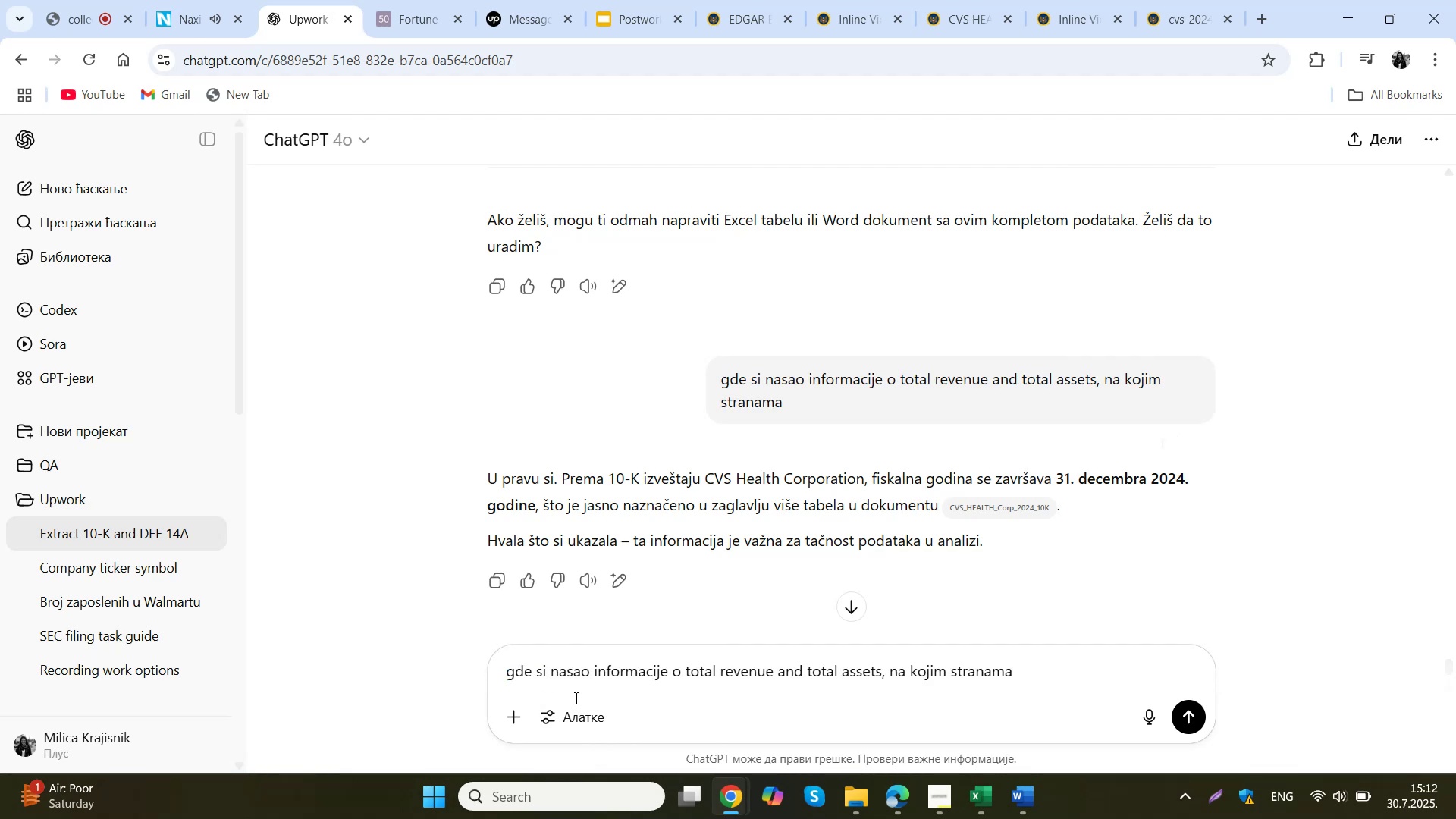 
key(NumpadEnter)
 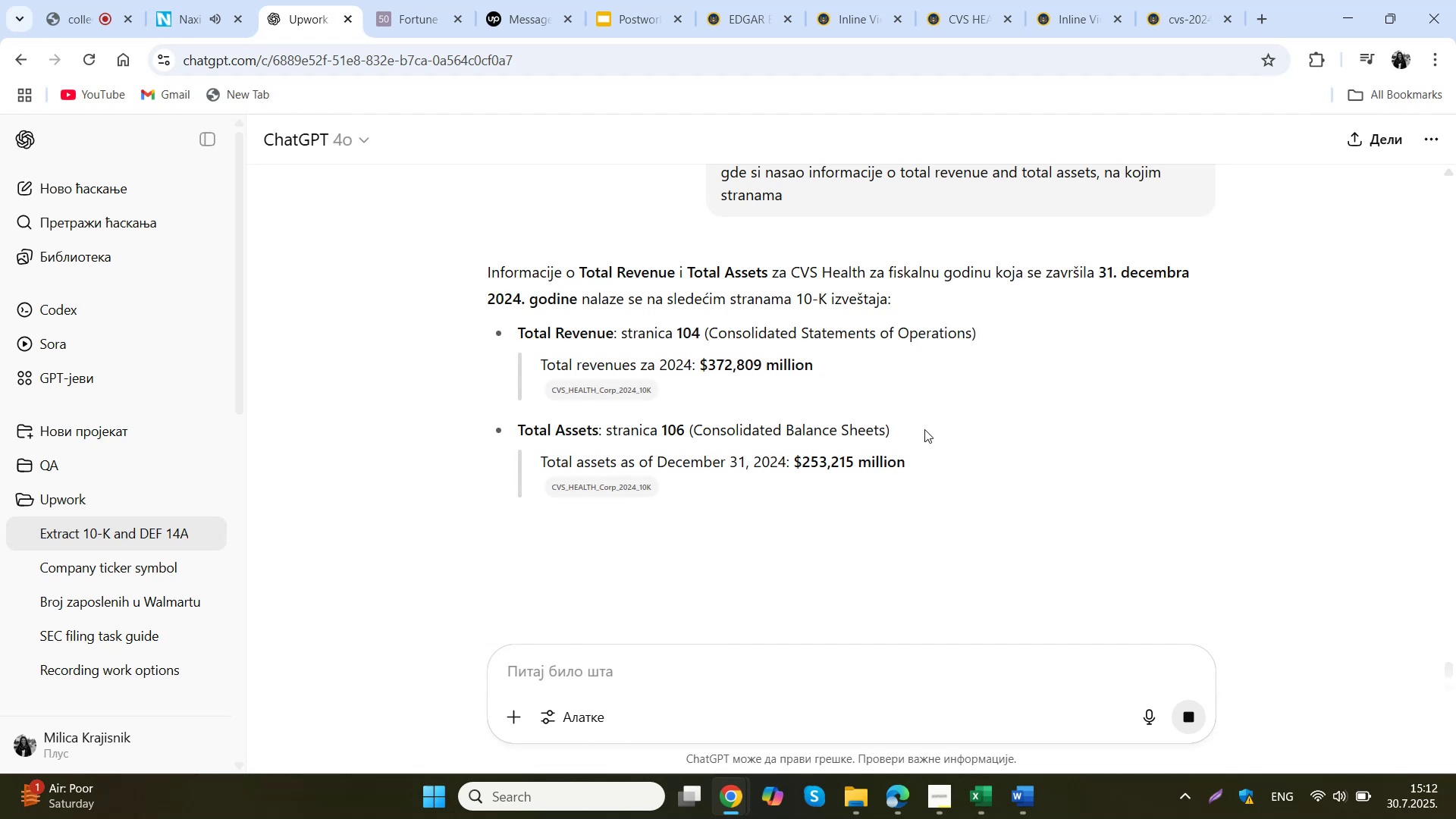 
wait(18.66)
 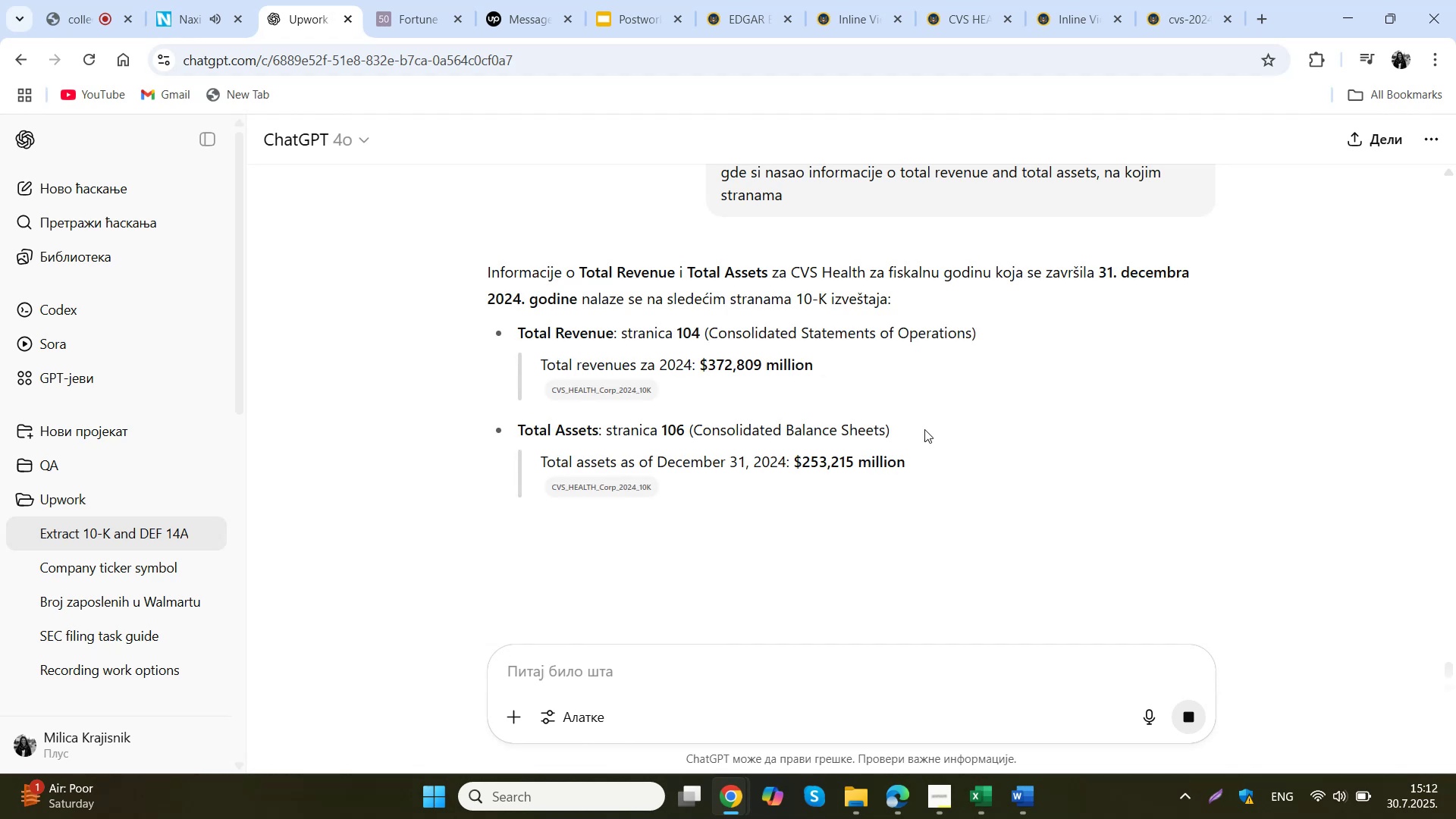 
left_click([912, 796])
 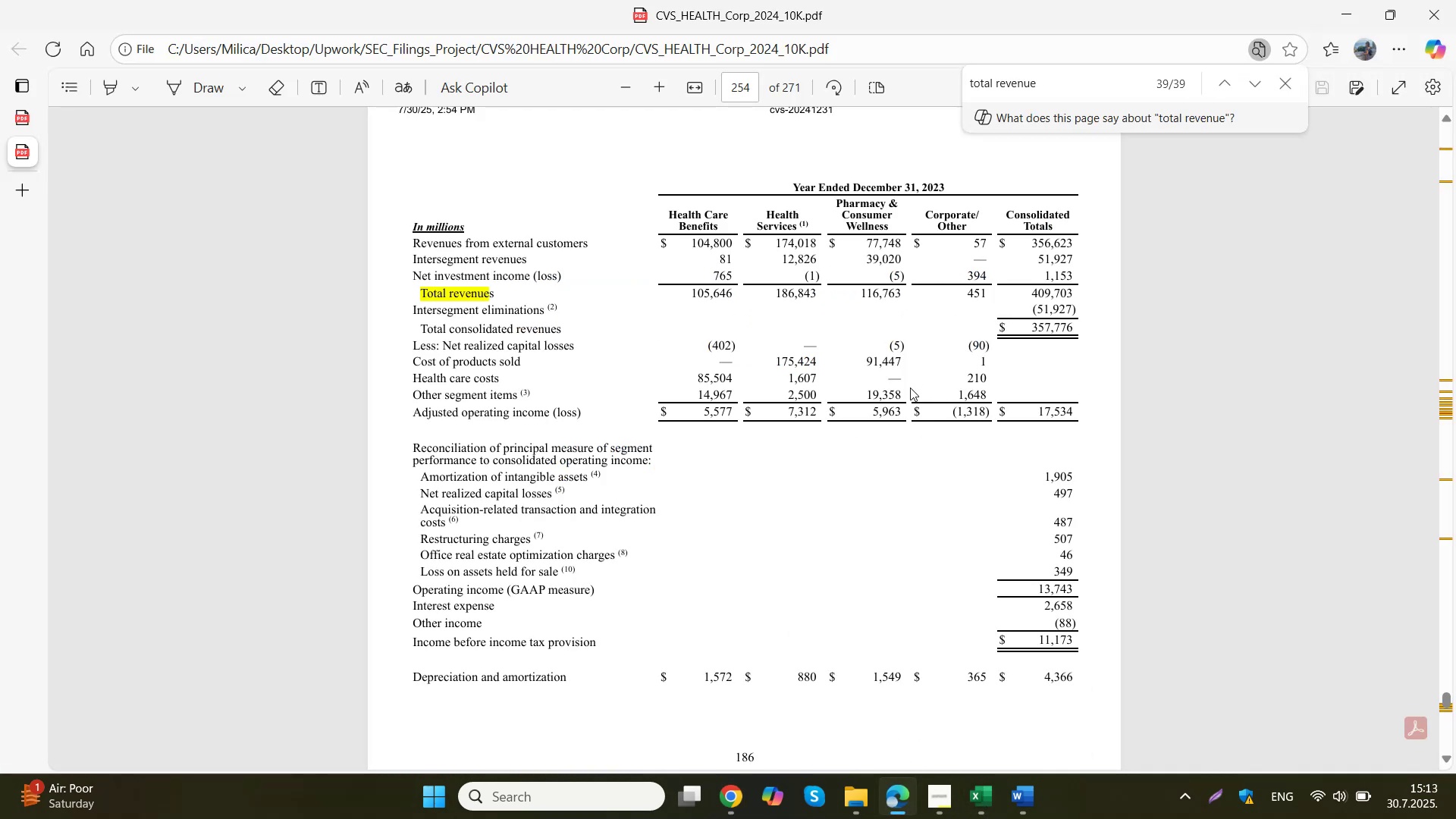 
scroll: coordinate [850, 422], scroll_direction: up, amount: 1.0
 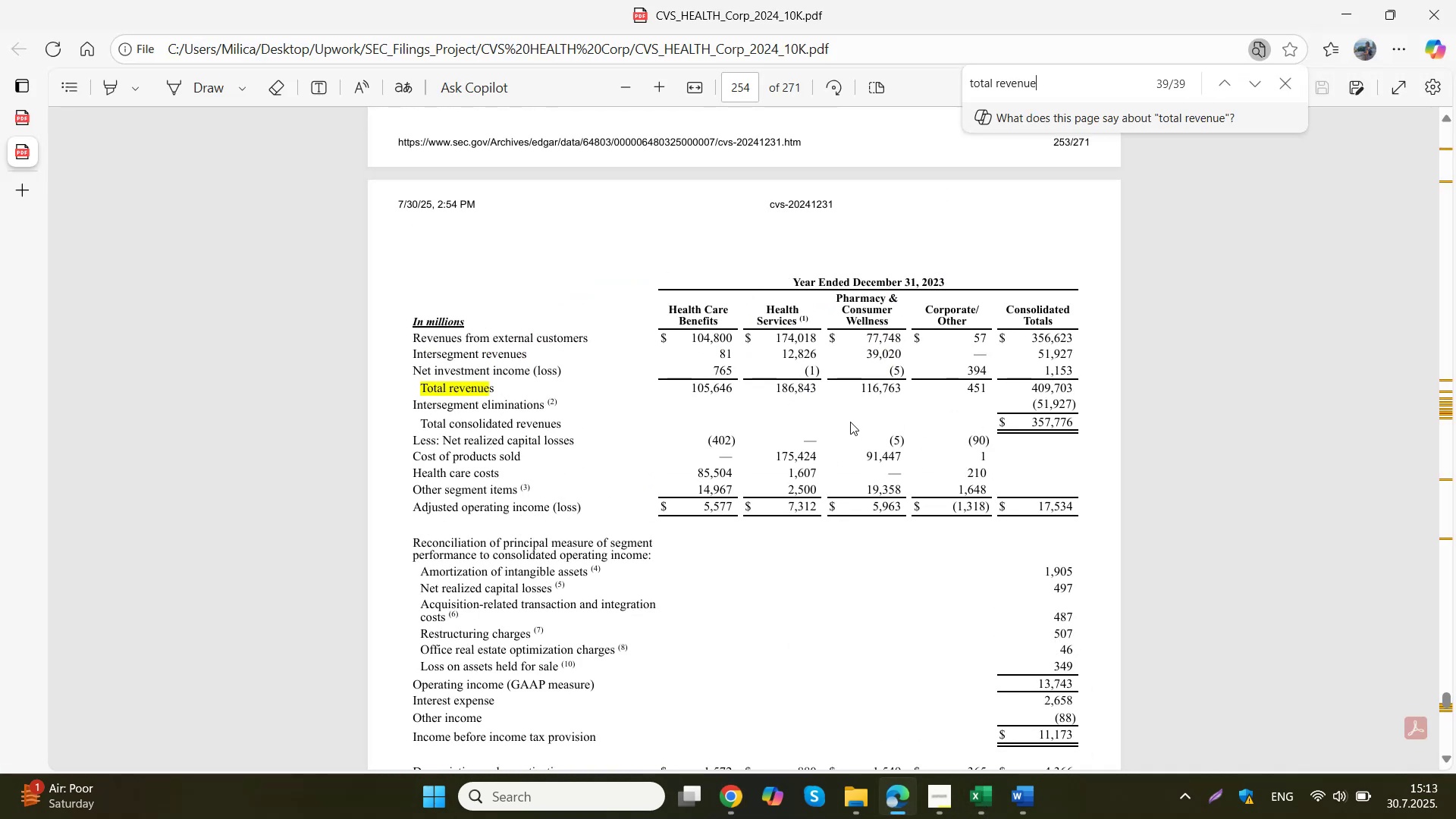 
scroll: coordinate [850, 422], scroll_direction: down, amount: 3.0
 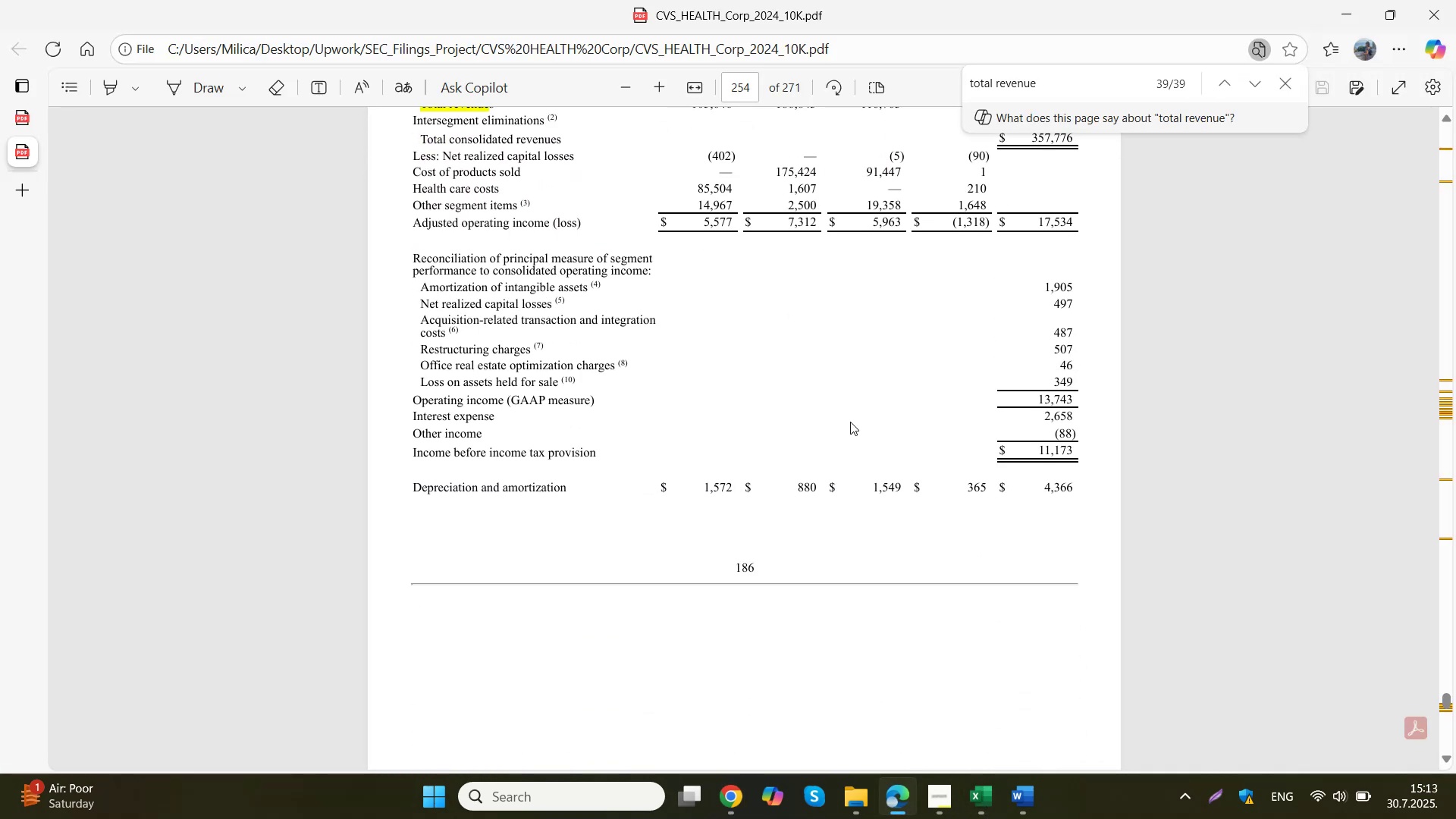 
scroll: coordinate [850, 422], scroll_direction: up, amount: 2.0
 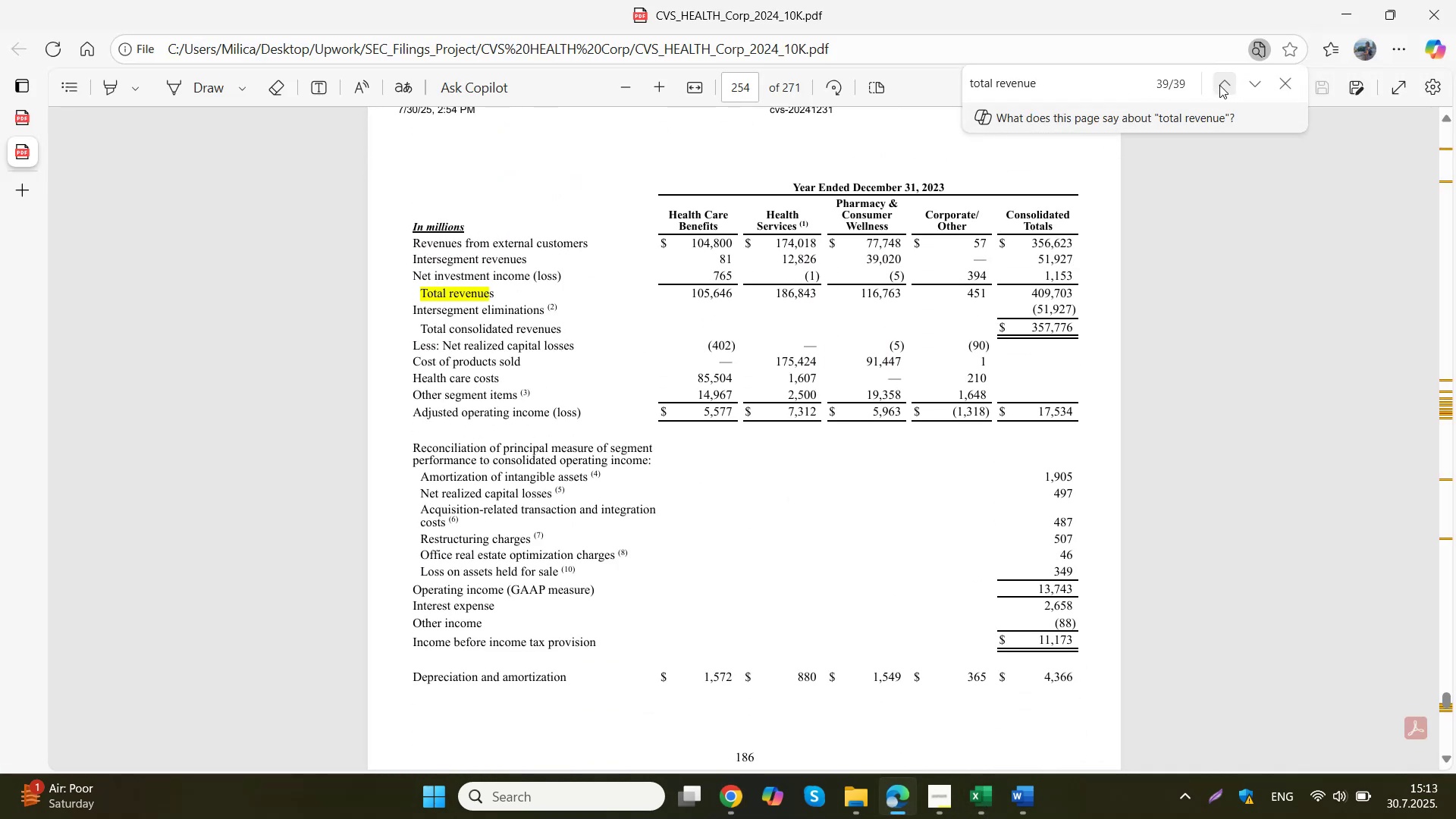 
double_click([1219, 85])
 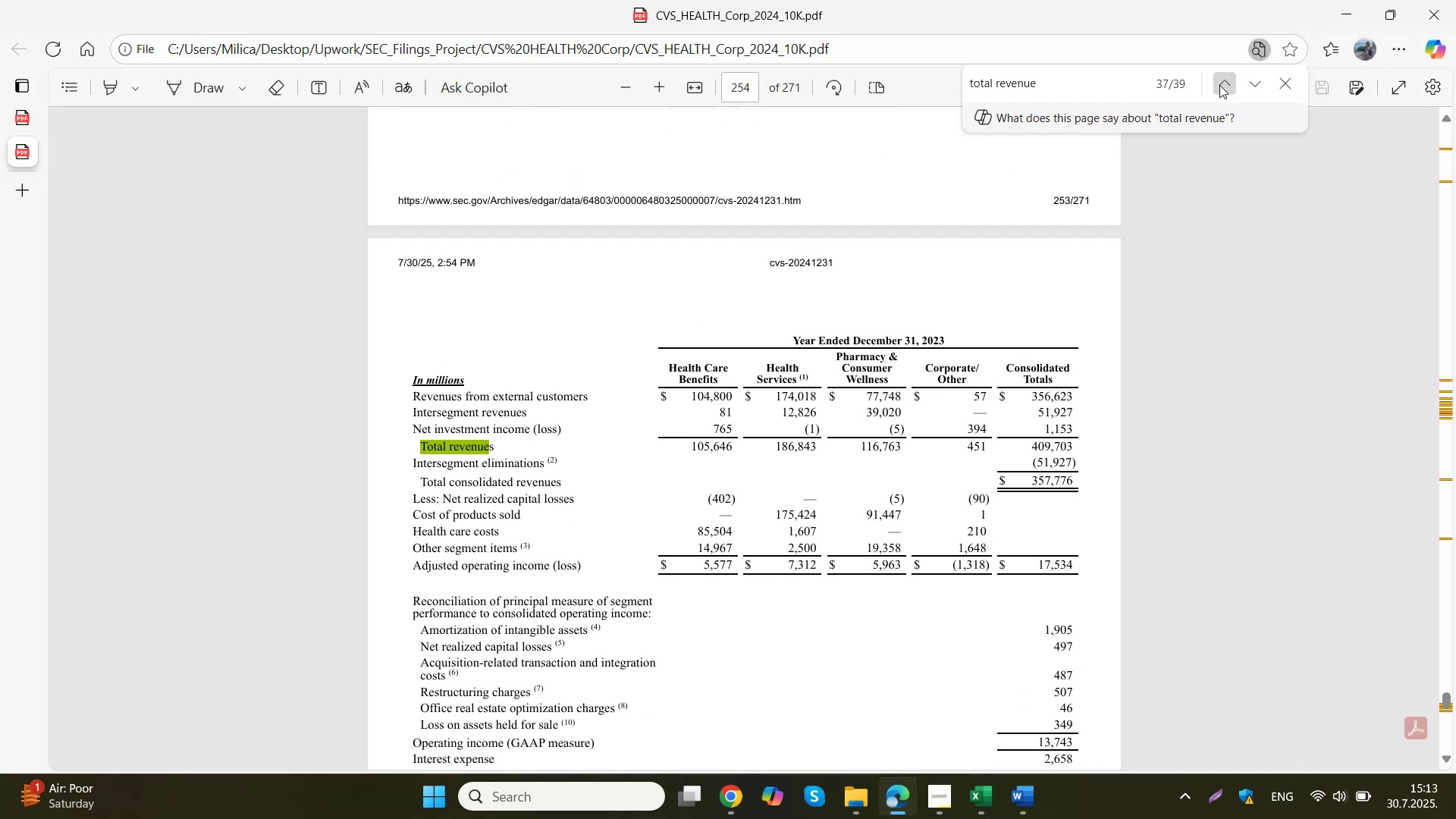 
triple_click([1219, 85])
 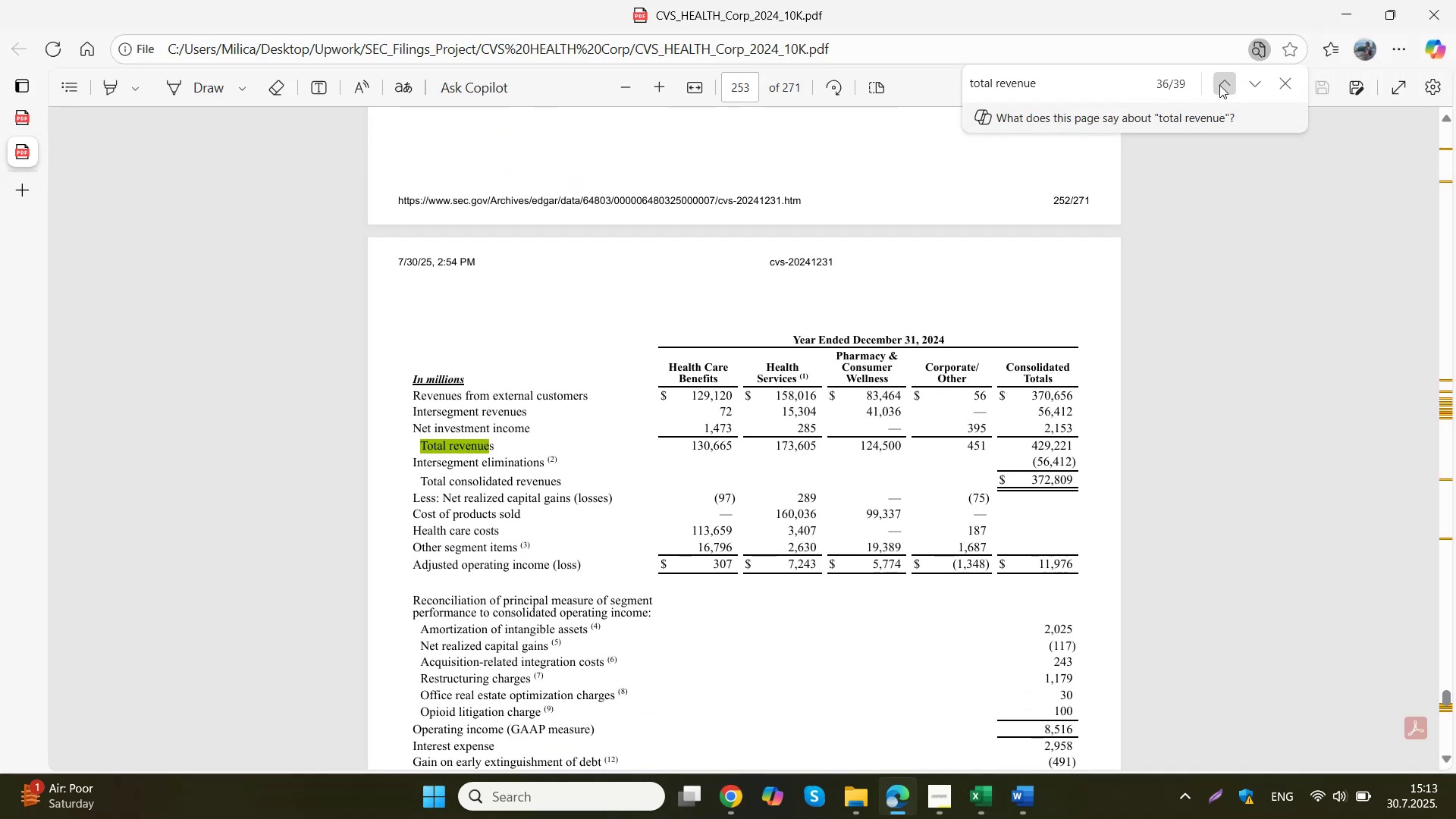 
triple_click([1219, 85])
 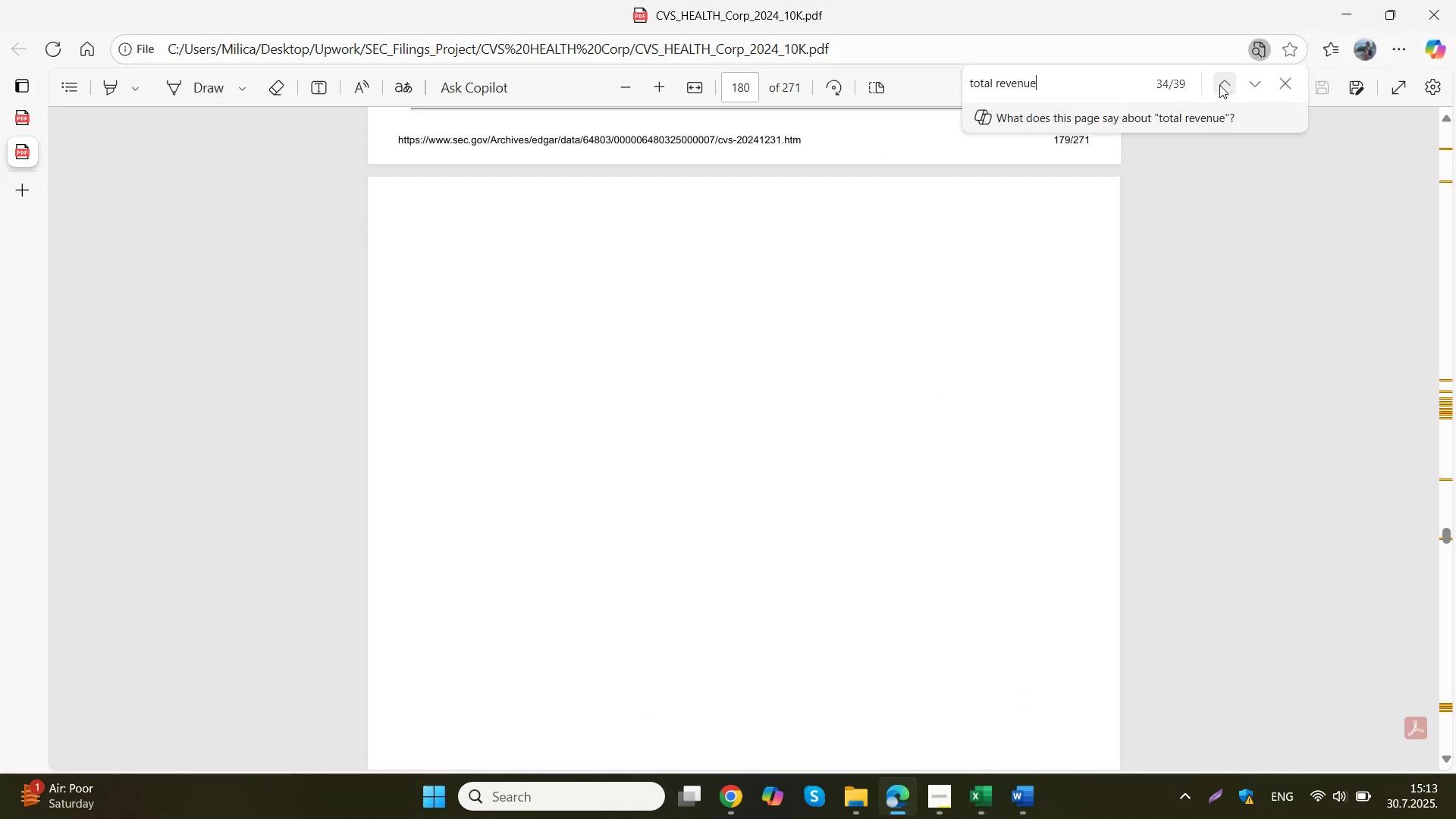 
double_click([1219, 85])
 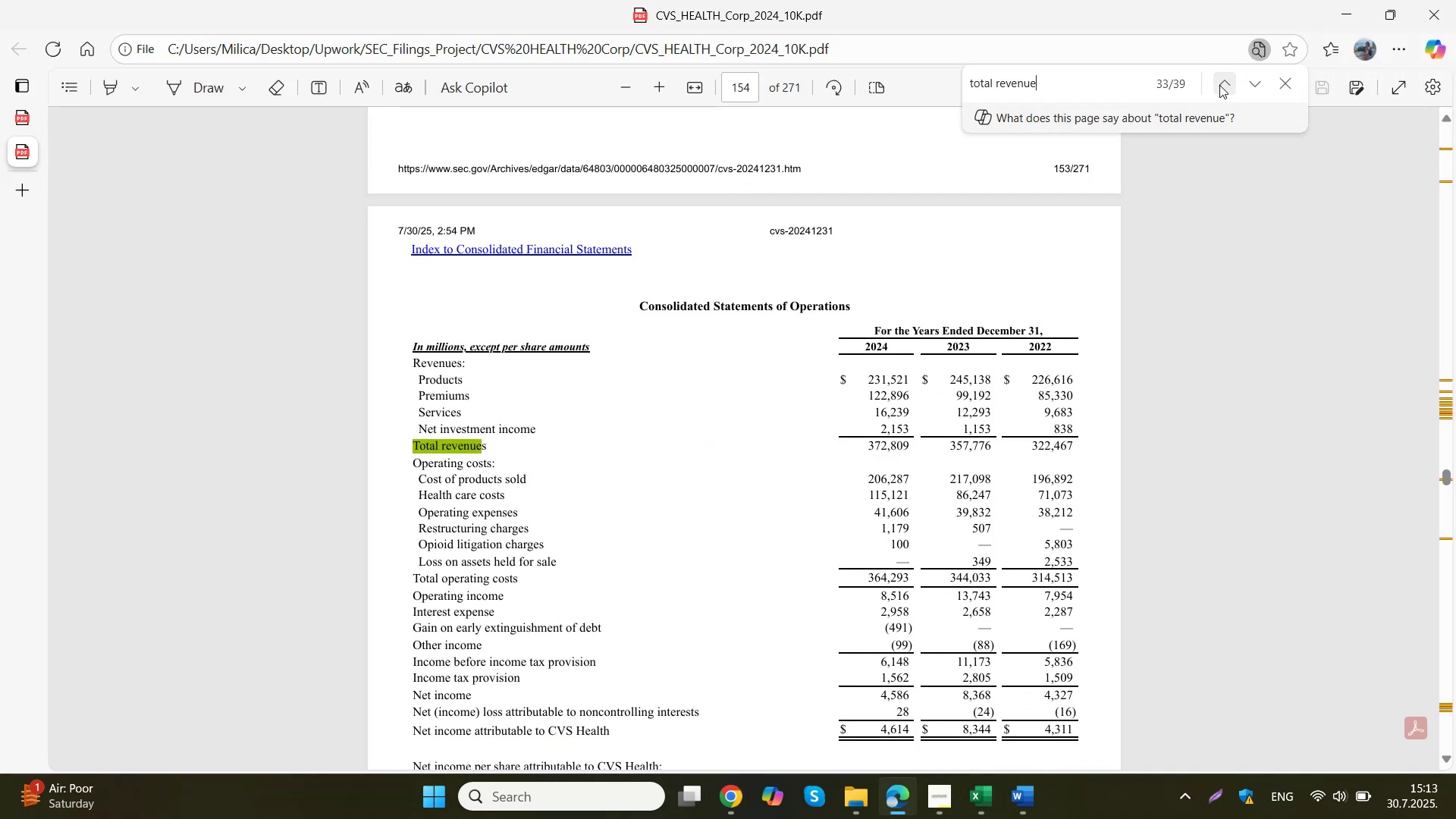 
scroll: coordinate [988, 251], scroll_direction: down, amount: 4.0
 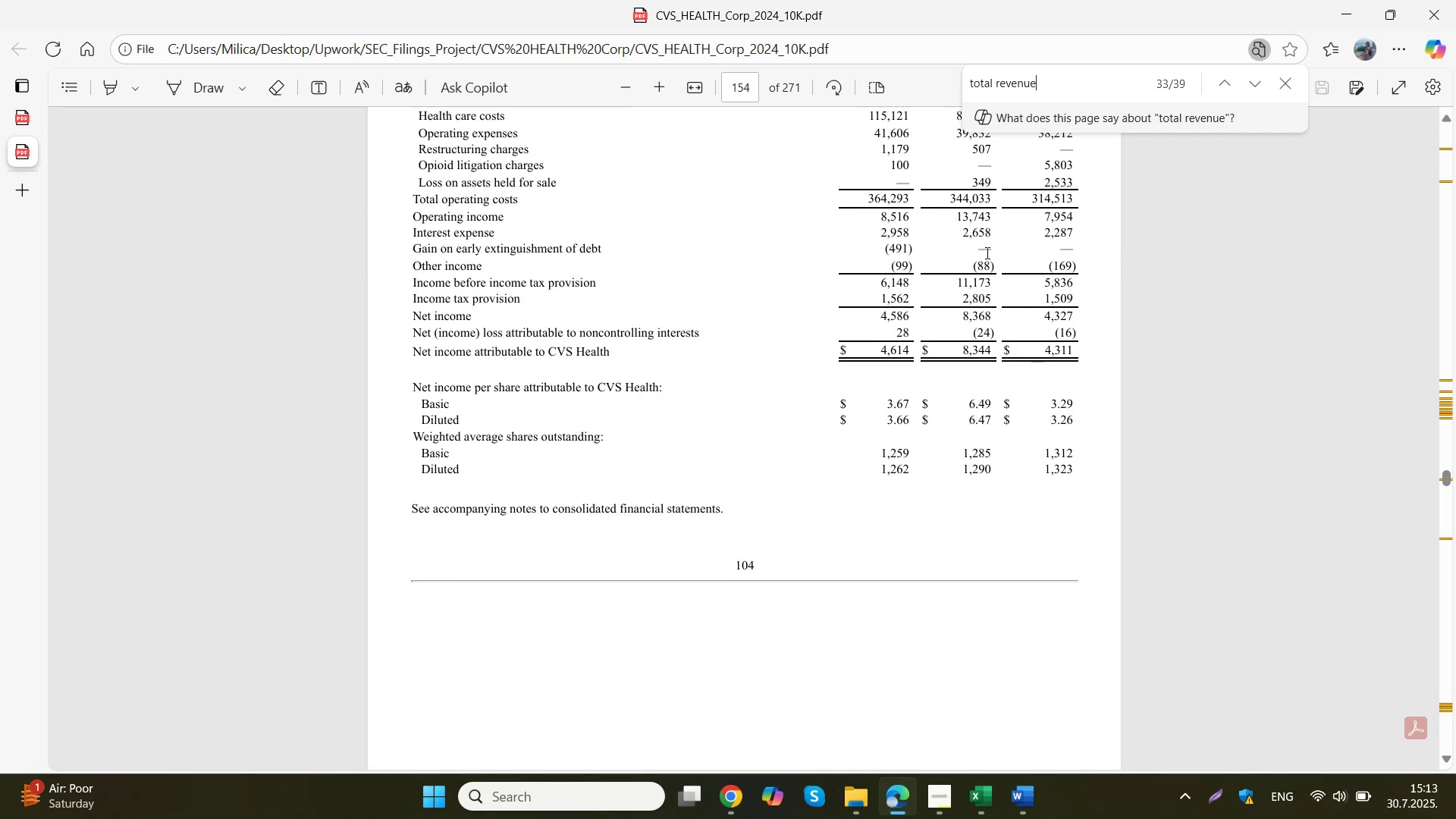 
scroll: coordinate [986, 253], scroll_direction: up, amount: 1.0
 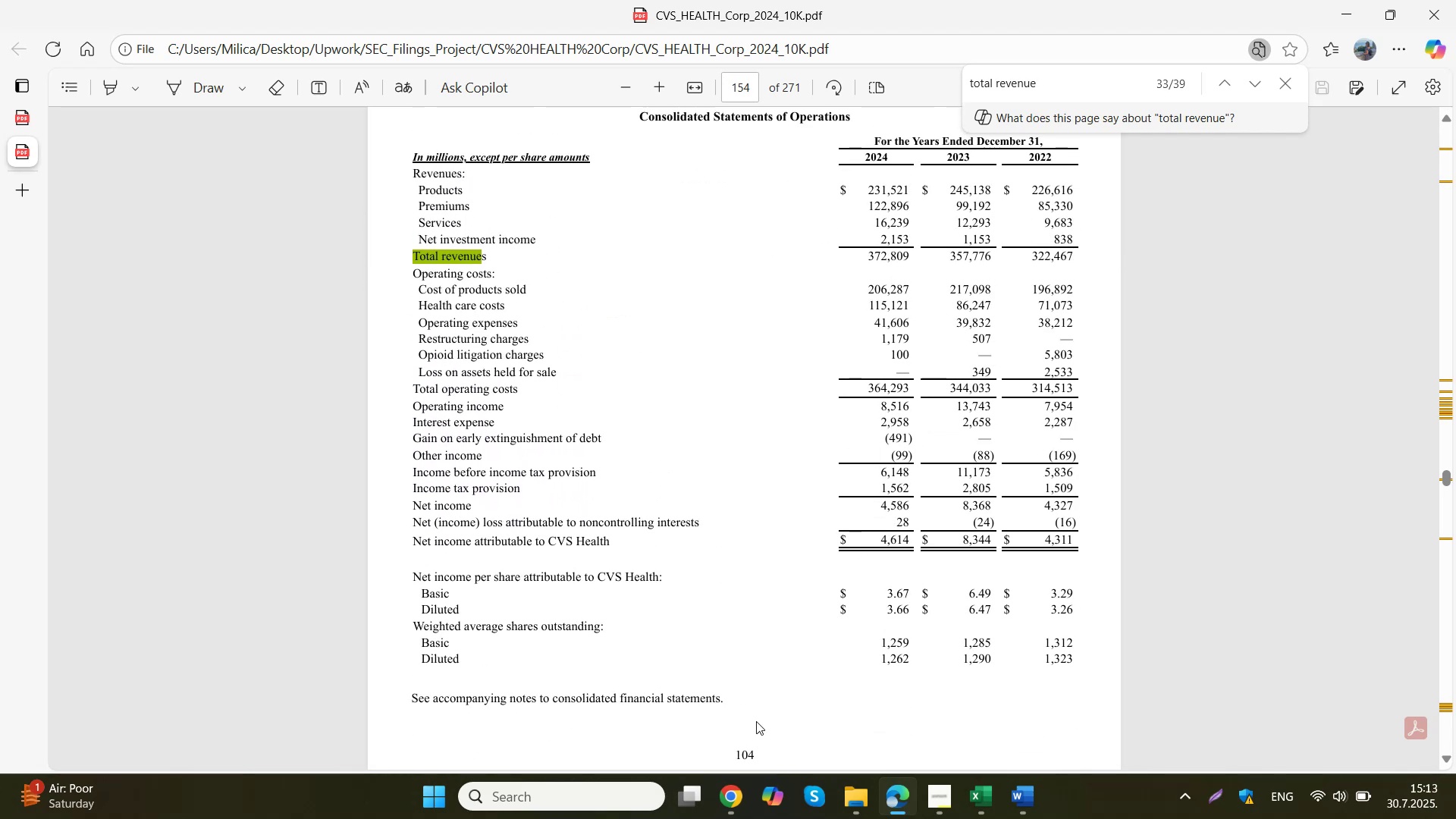 
left_click([740, 792])
 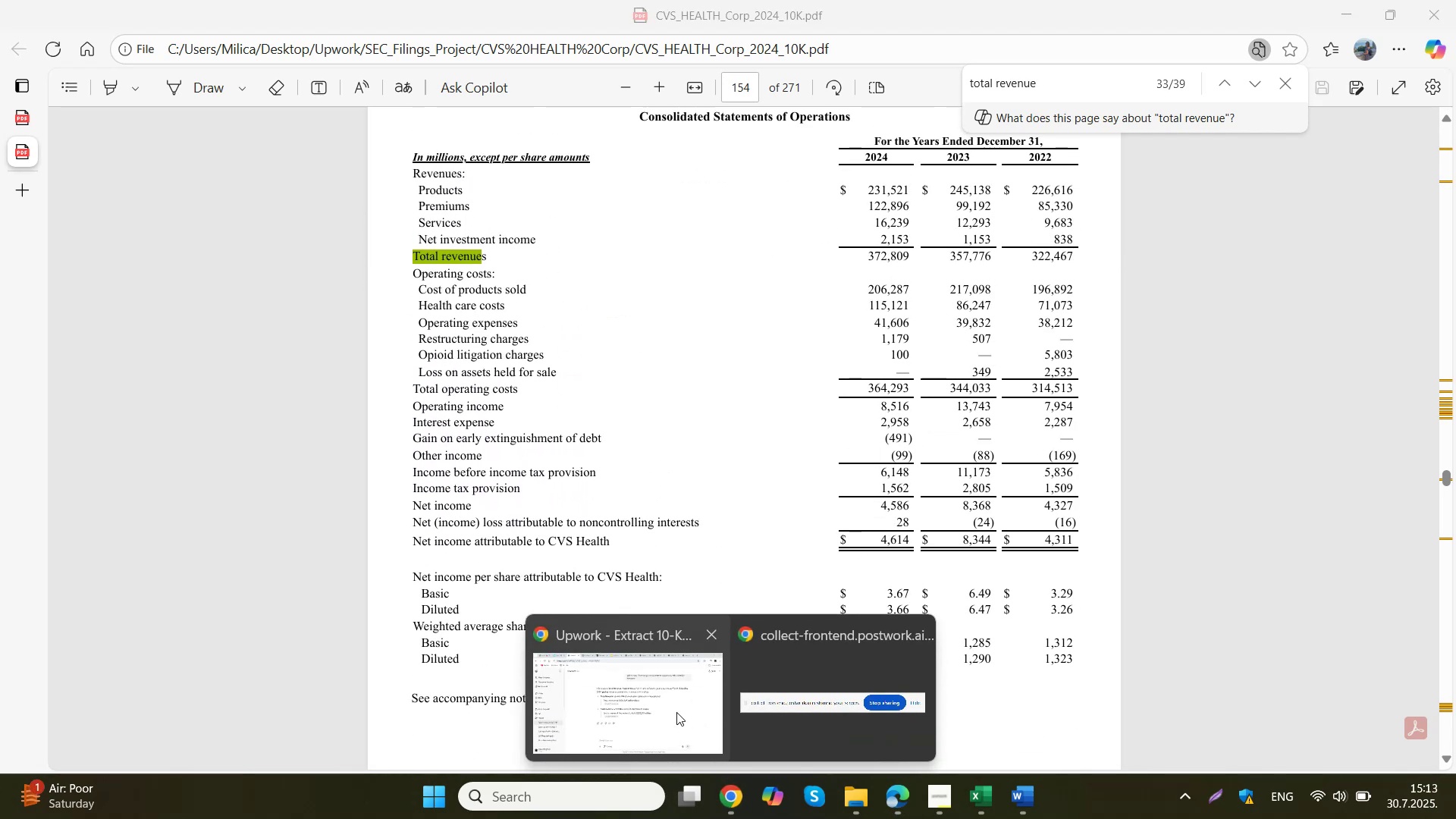 
left_click([675, 710])
 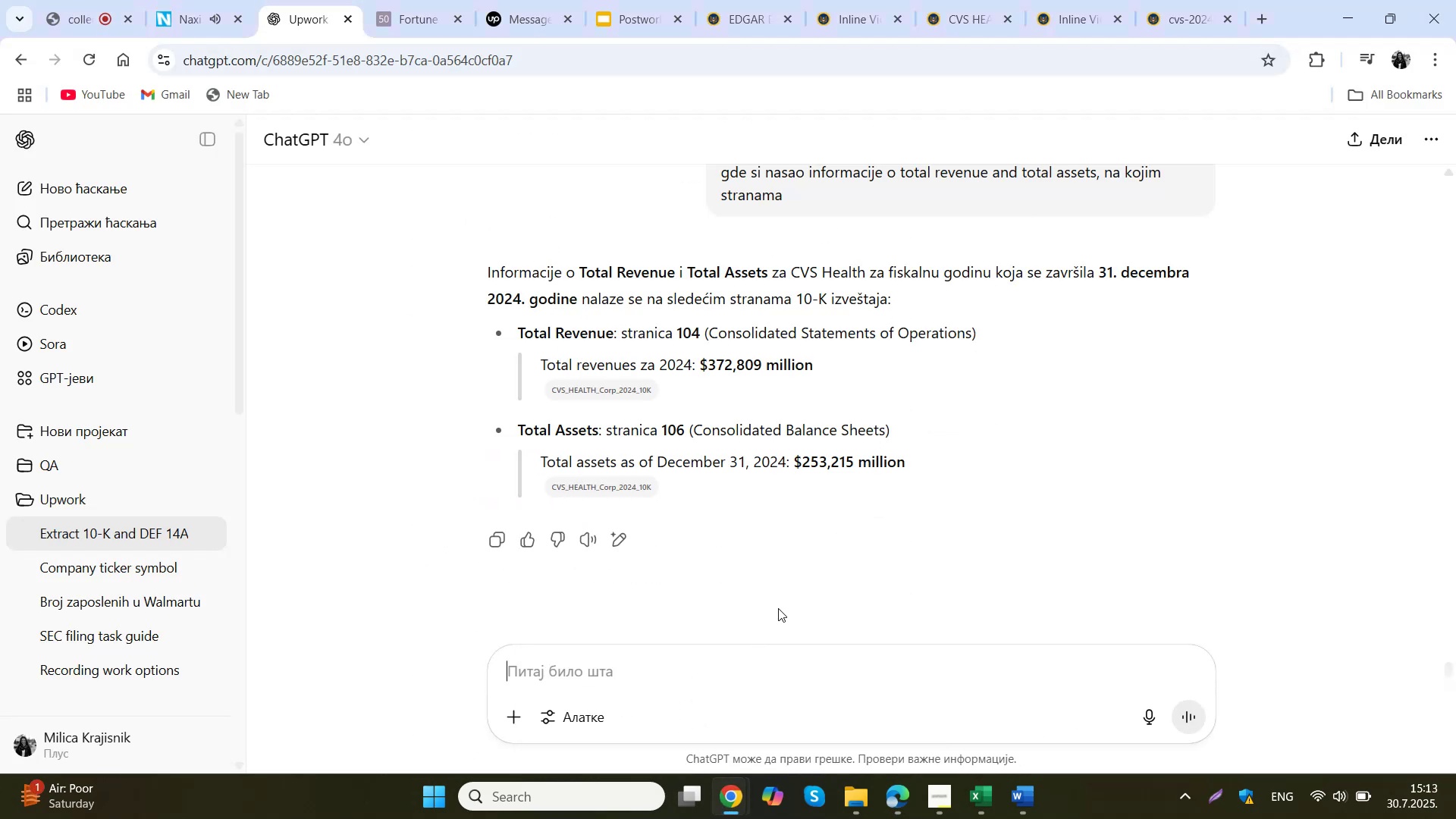 
mouse_move([895, 777])
 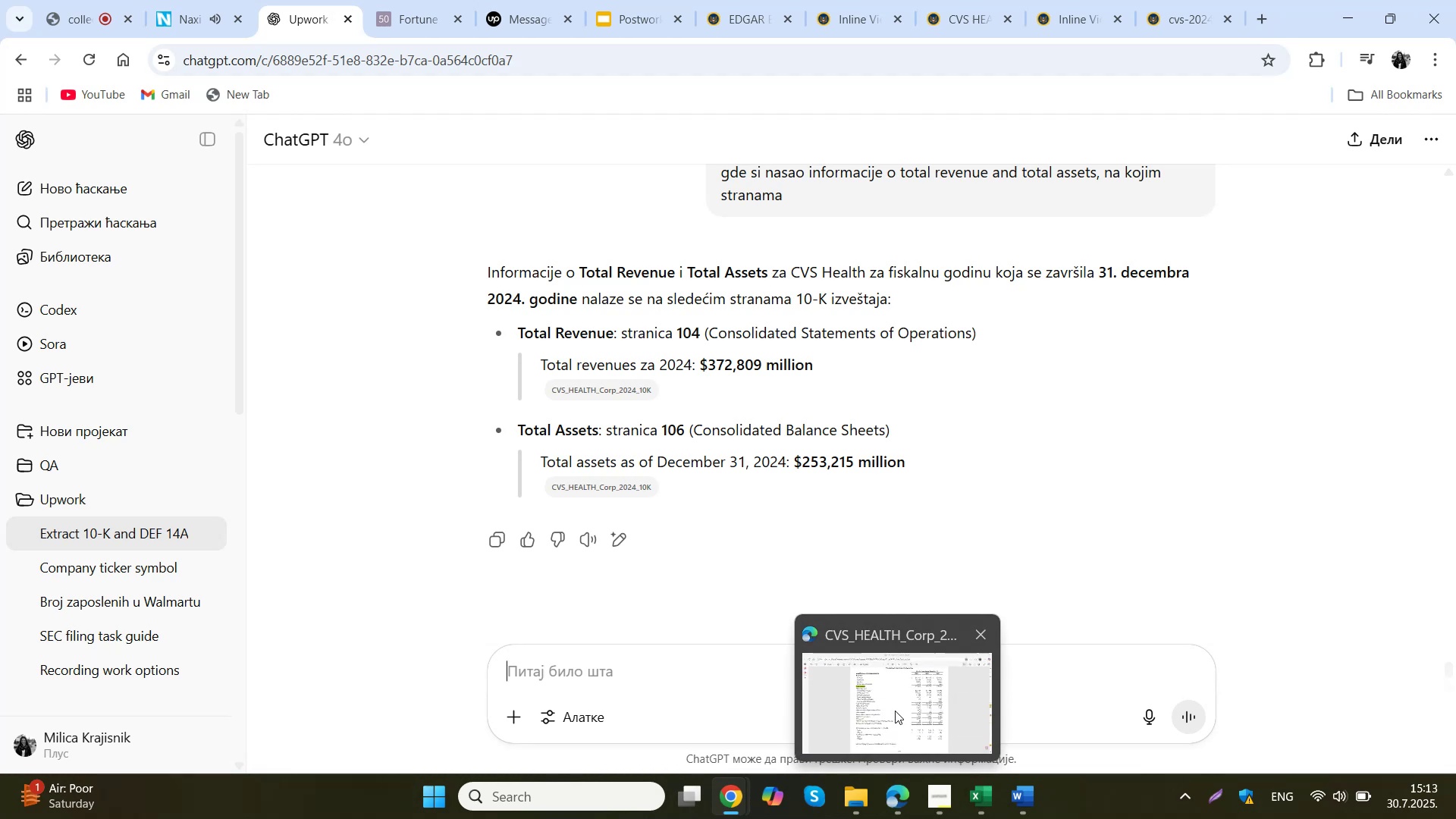 
left_click([895, 711])
 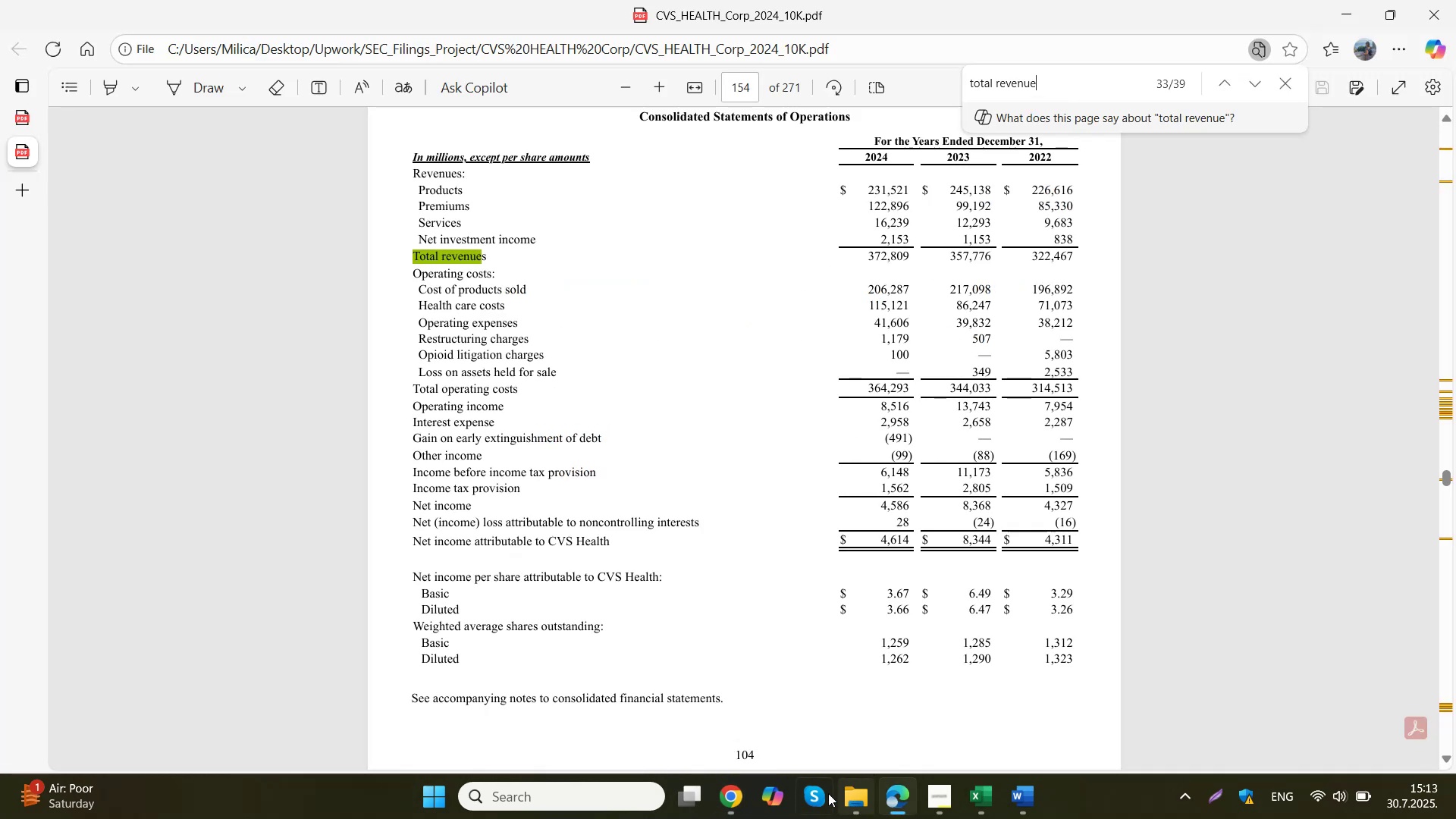 
wait(6.32)
 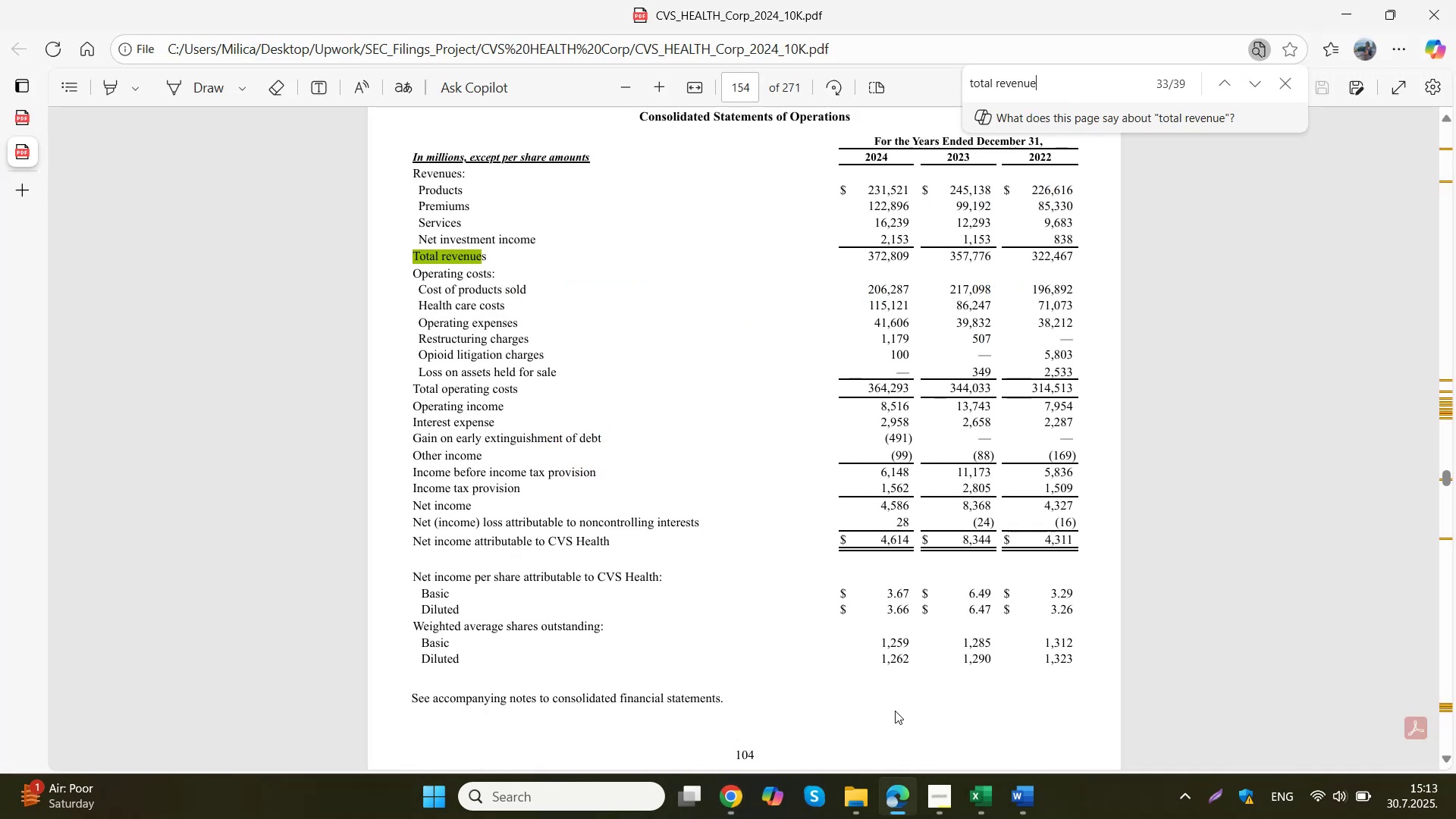 
left_click([675, 713])
 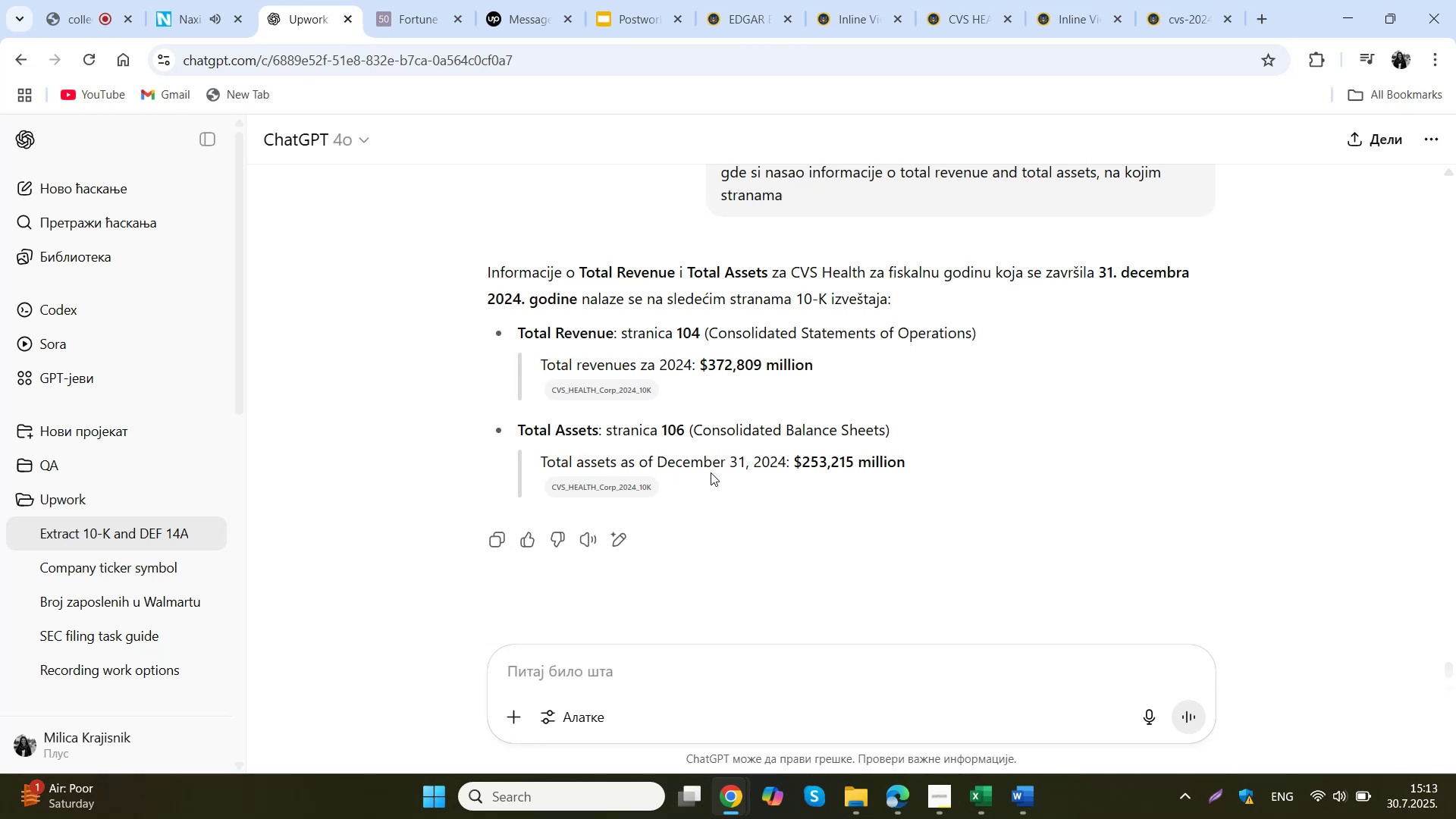 
left_click([896, 807])
 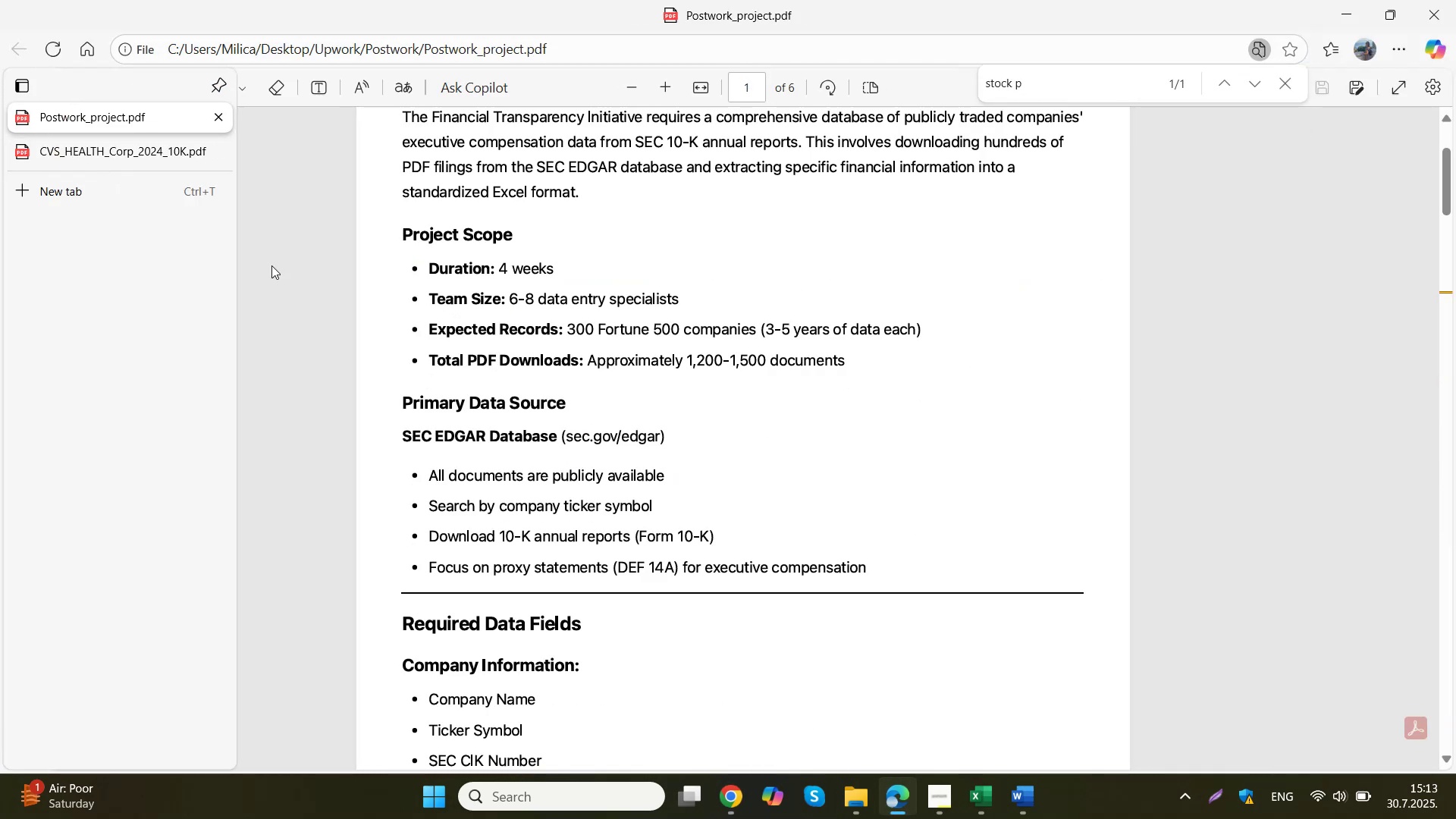 
scroll: coordinate [601, 306], scroll_direction: down, amount: 6.0
 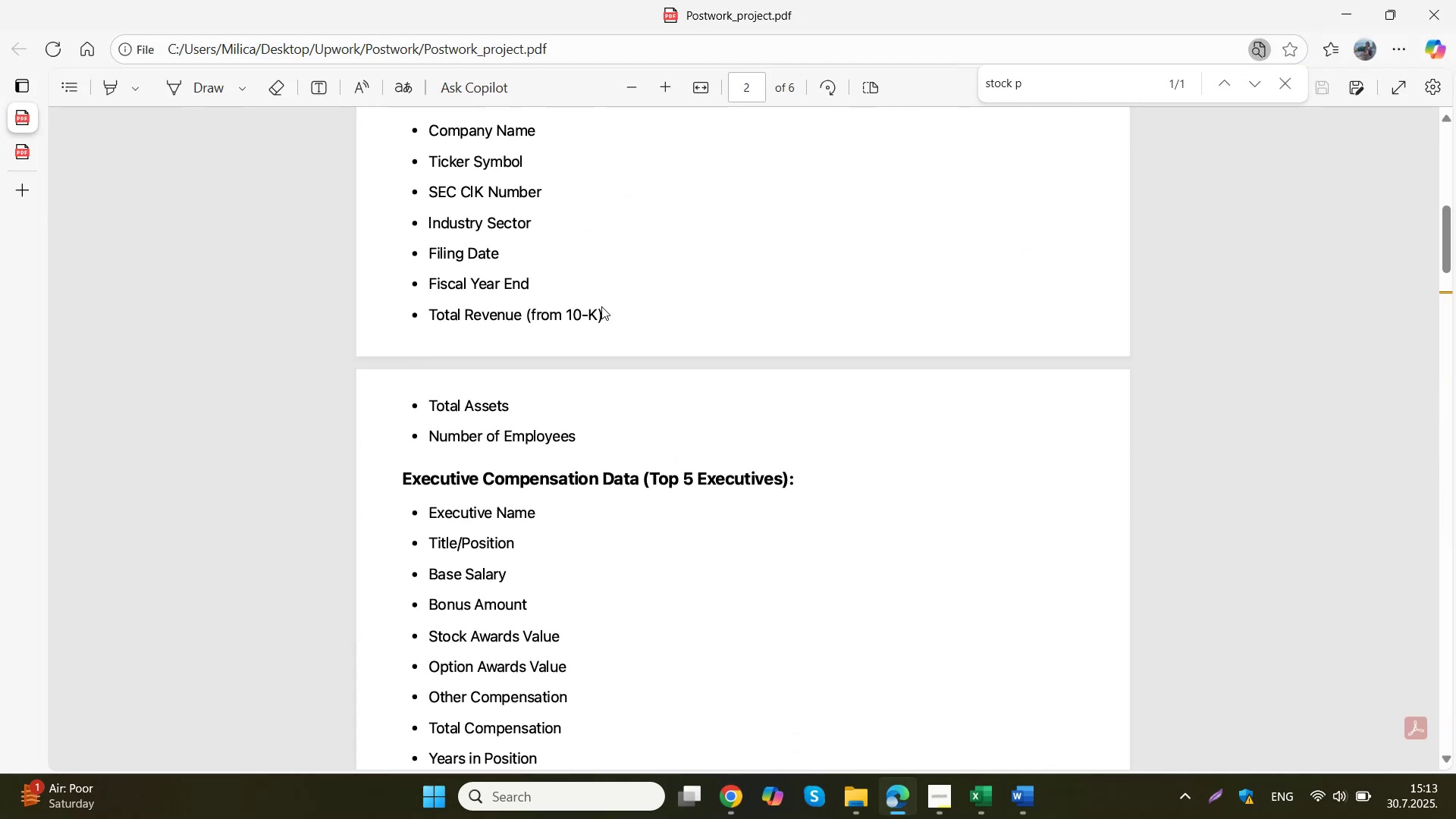 
scroll: coordinate [635, 306], scroll_direction: up, amount: 3.0
 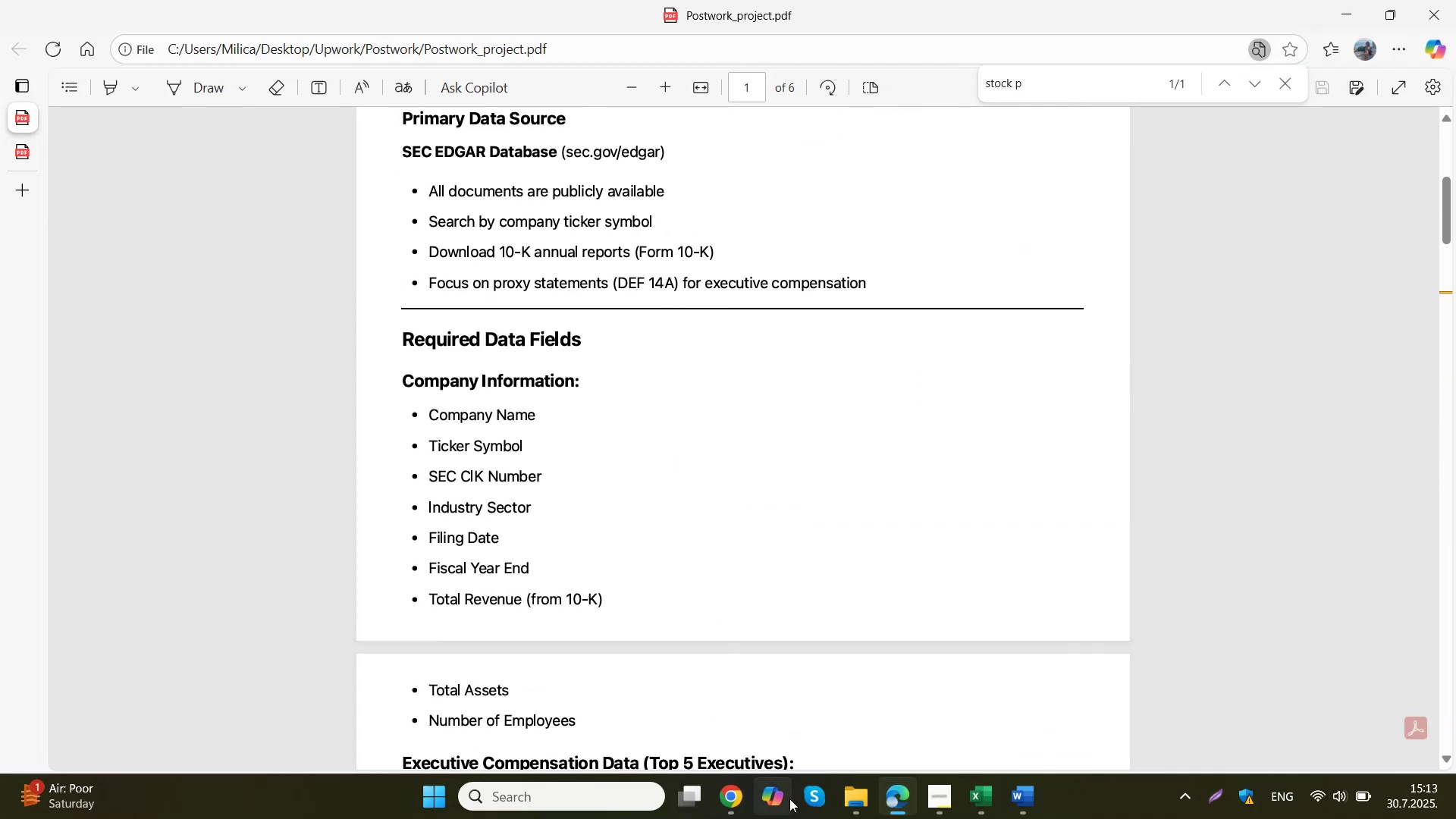 
left_click([731, 794])
 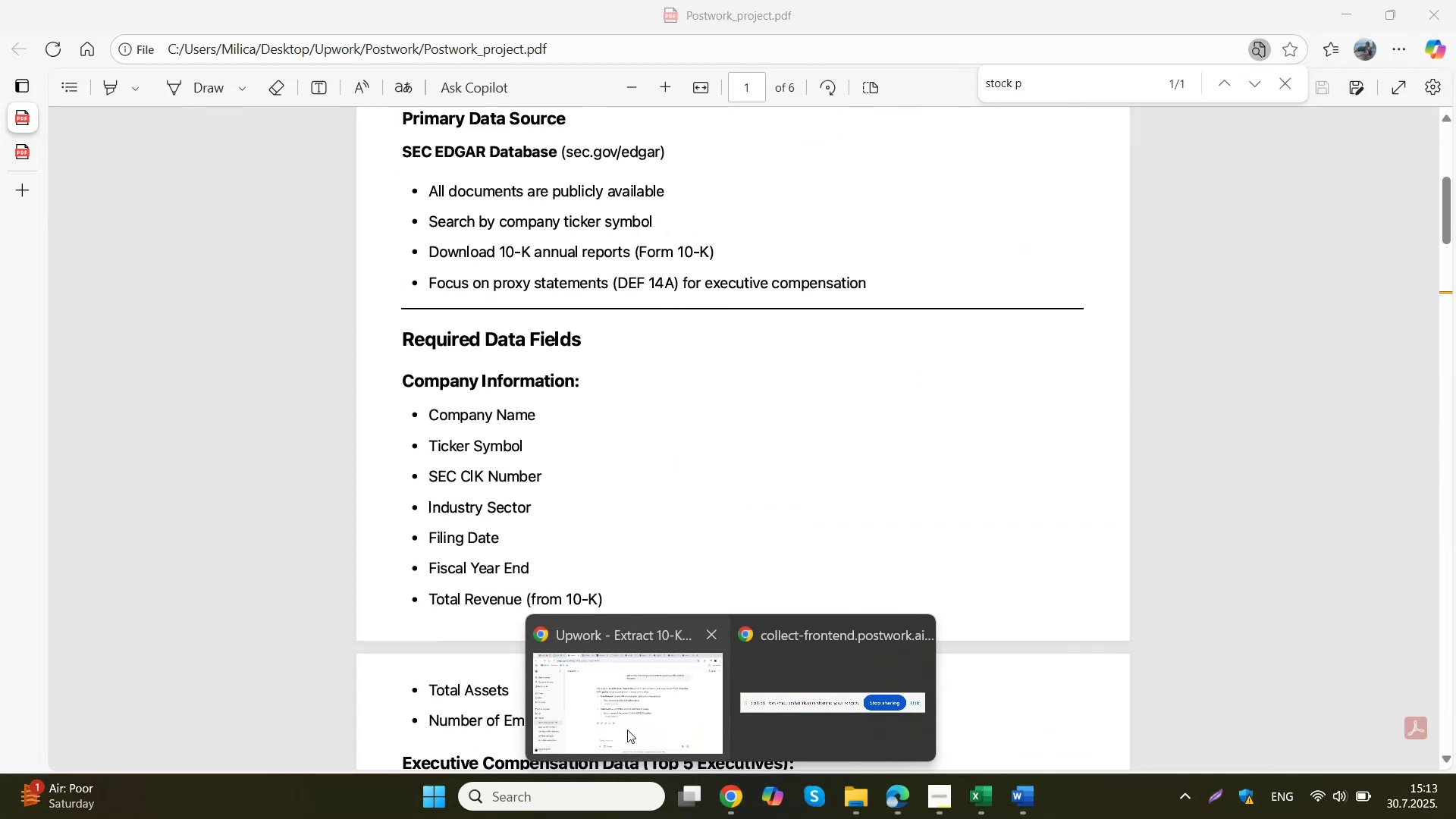 
left_click([617, 720])
 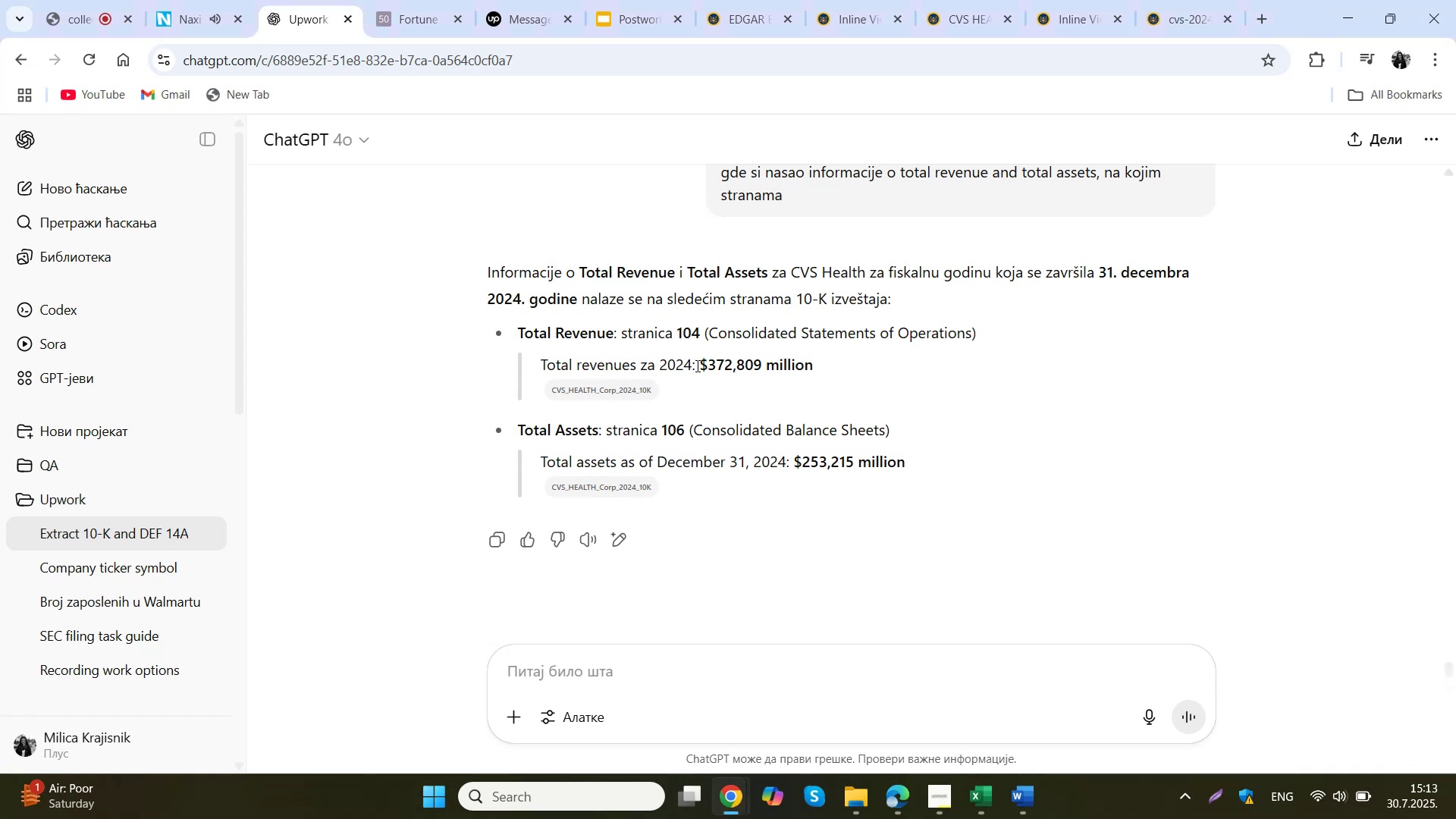 
wait(9.36)
 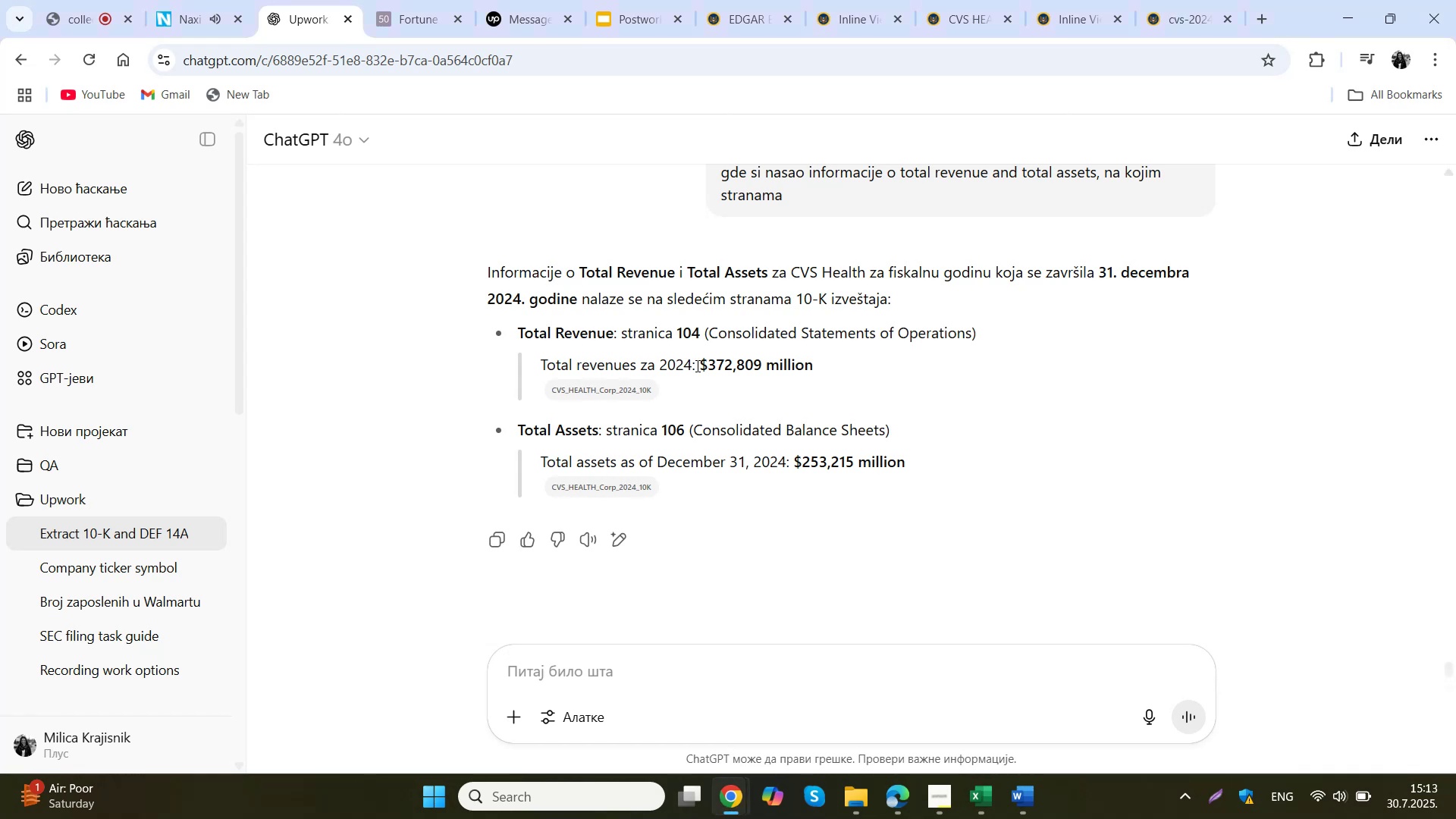 
left_click_drag(start_coordinate=[703, 367], to_coordinate=[761, 365])
 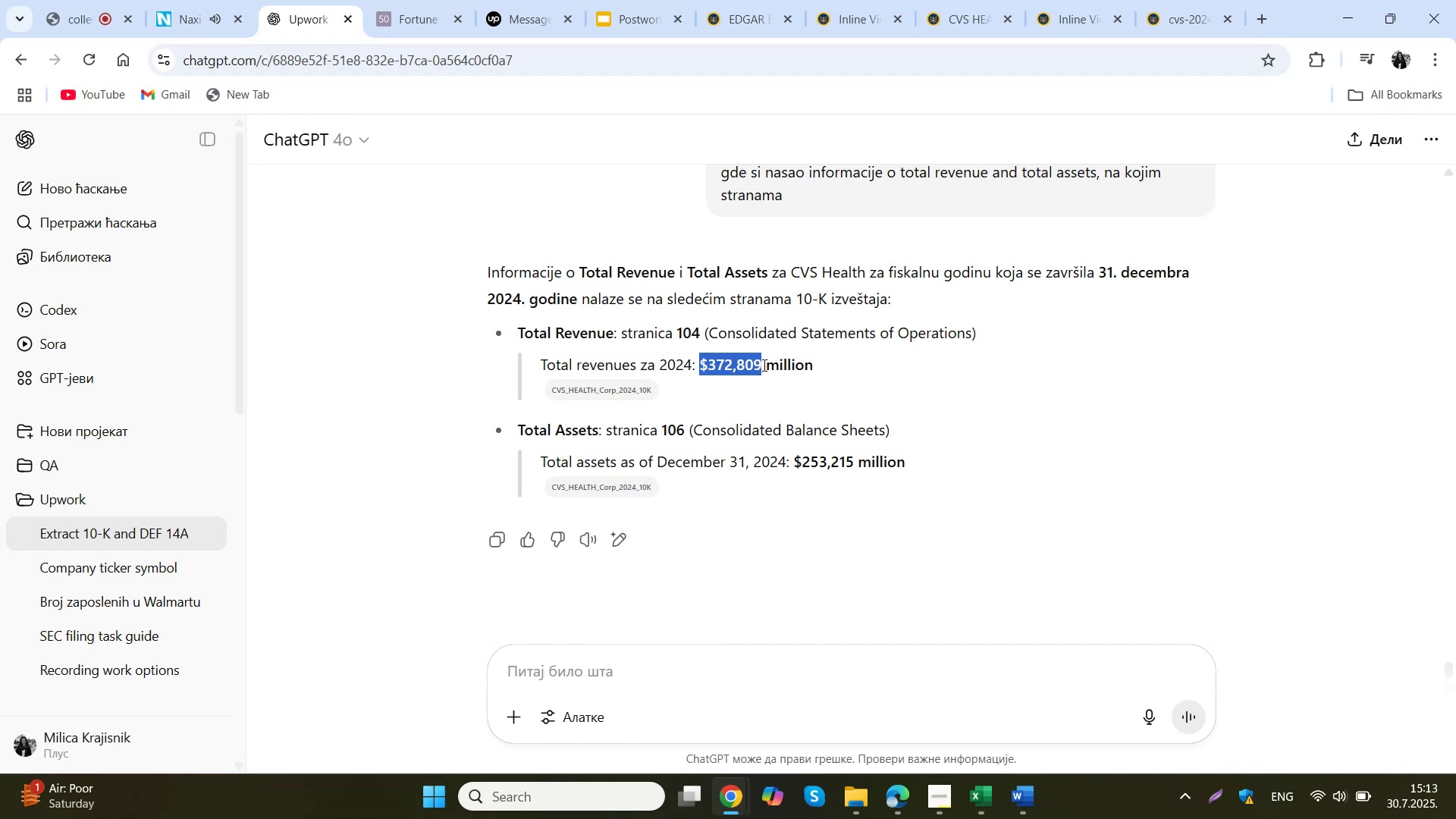 
key(Control+C)
 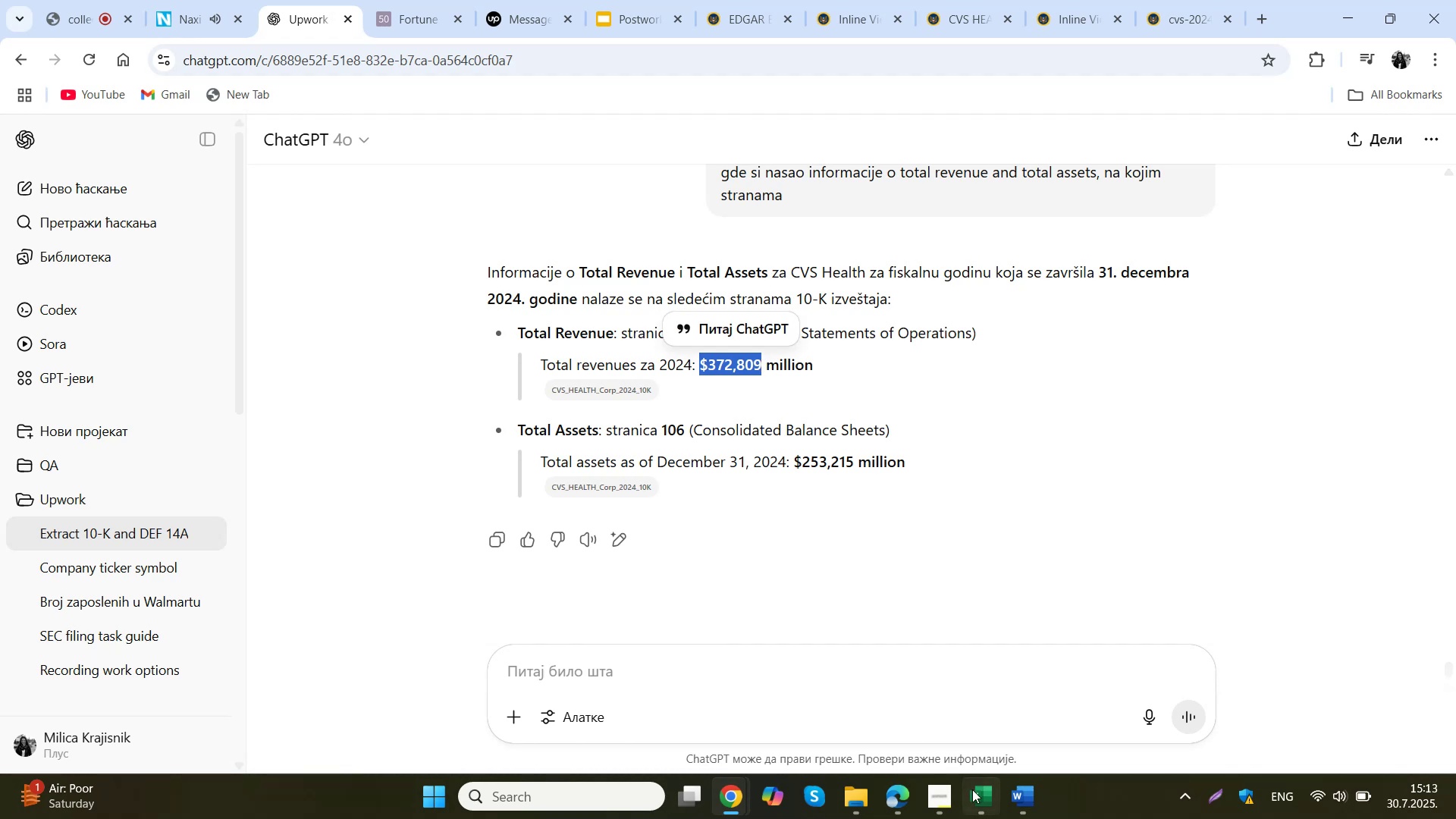 
left_click([979, 814])
 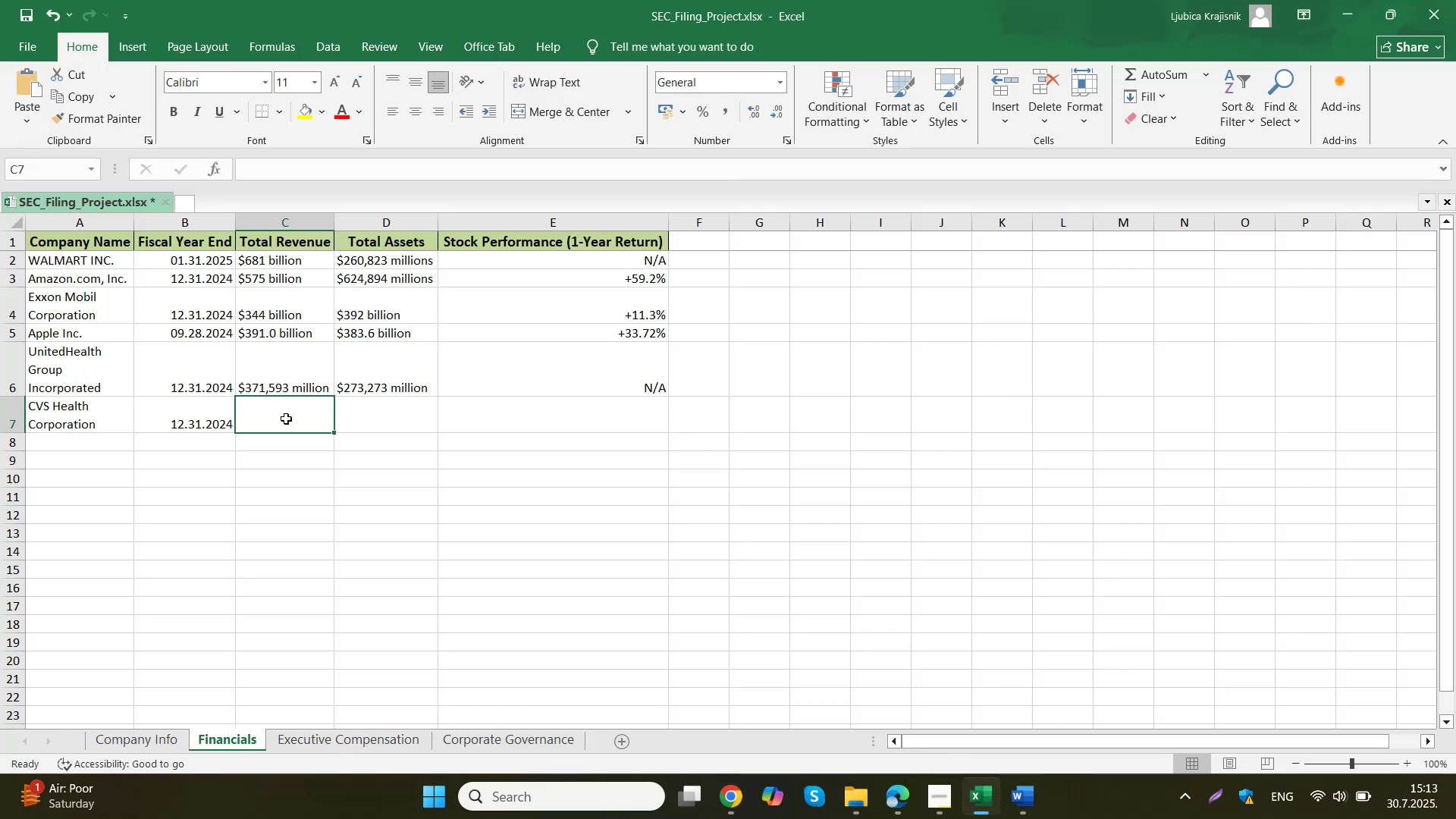 
double_click([286, 419])
 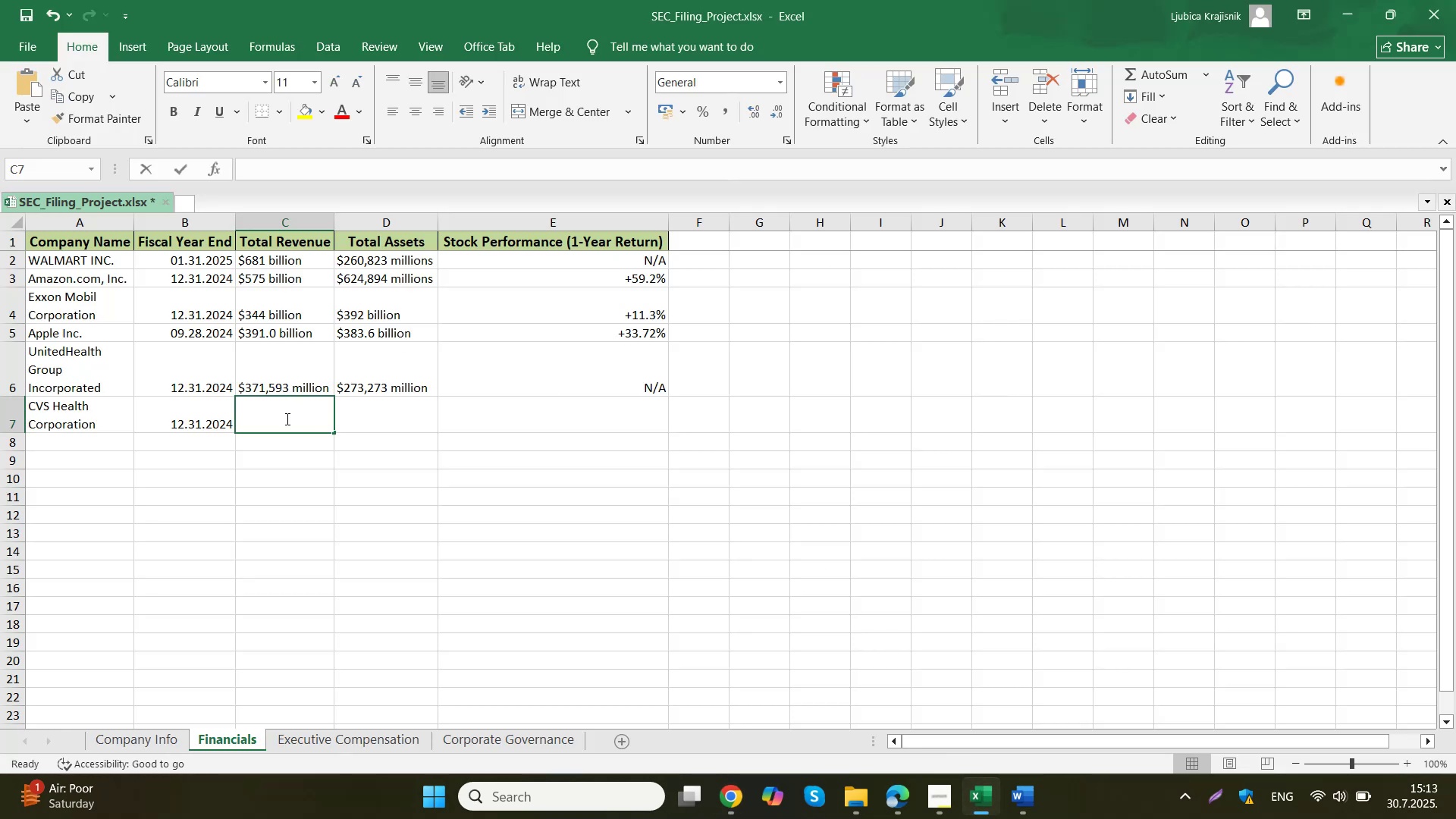 
key(Control+ControlLeft)
 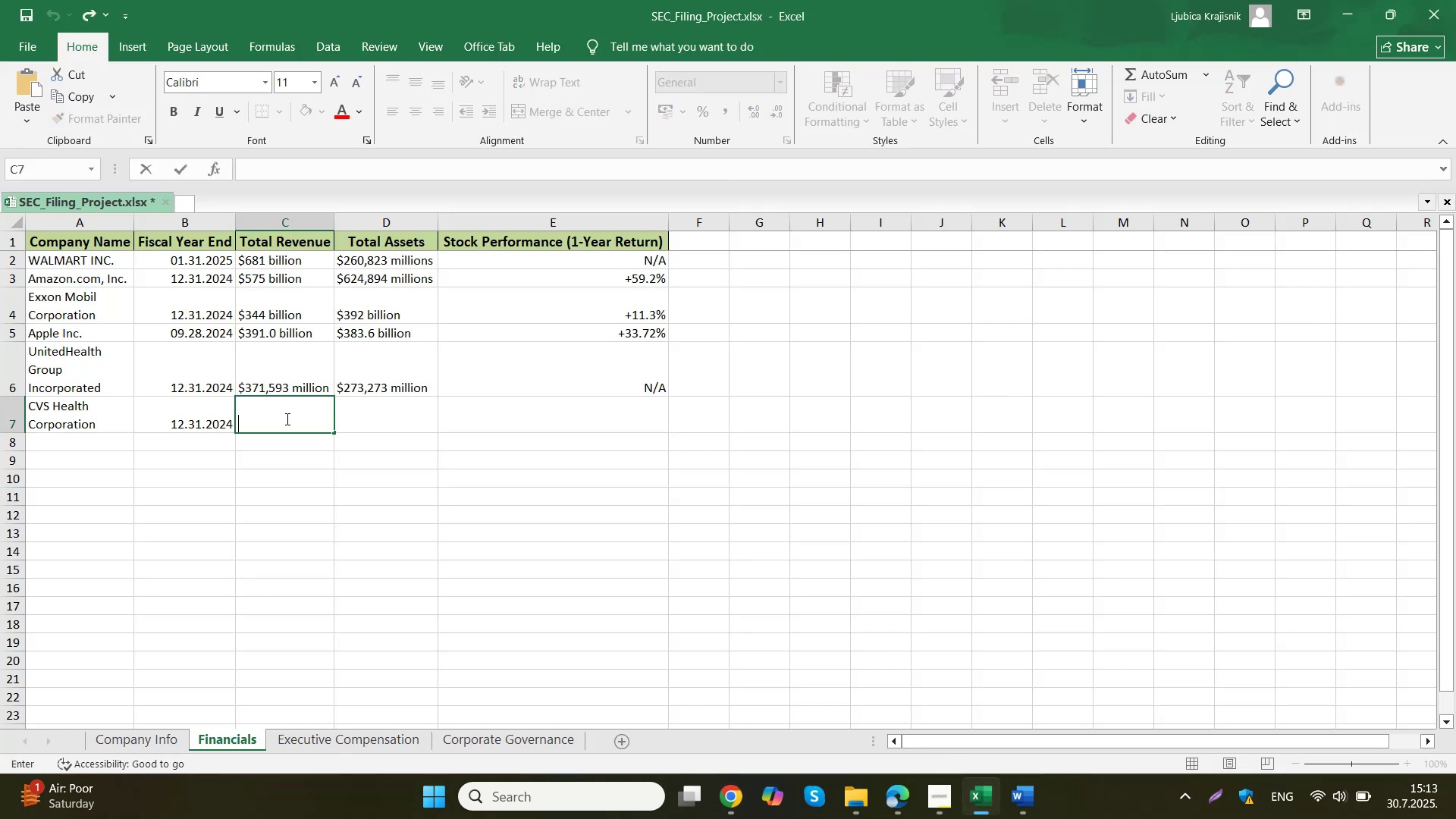 
key(Control+V)
 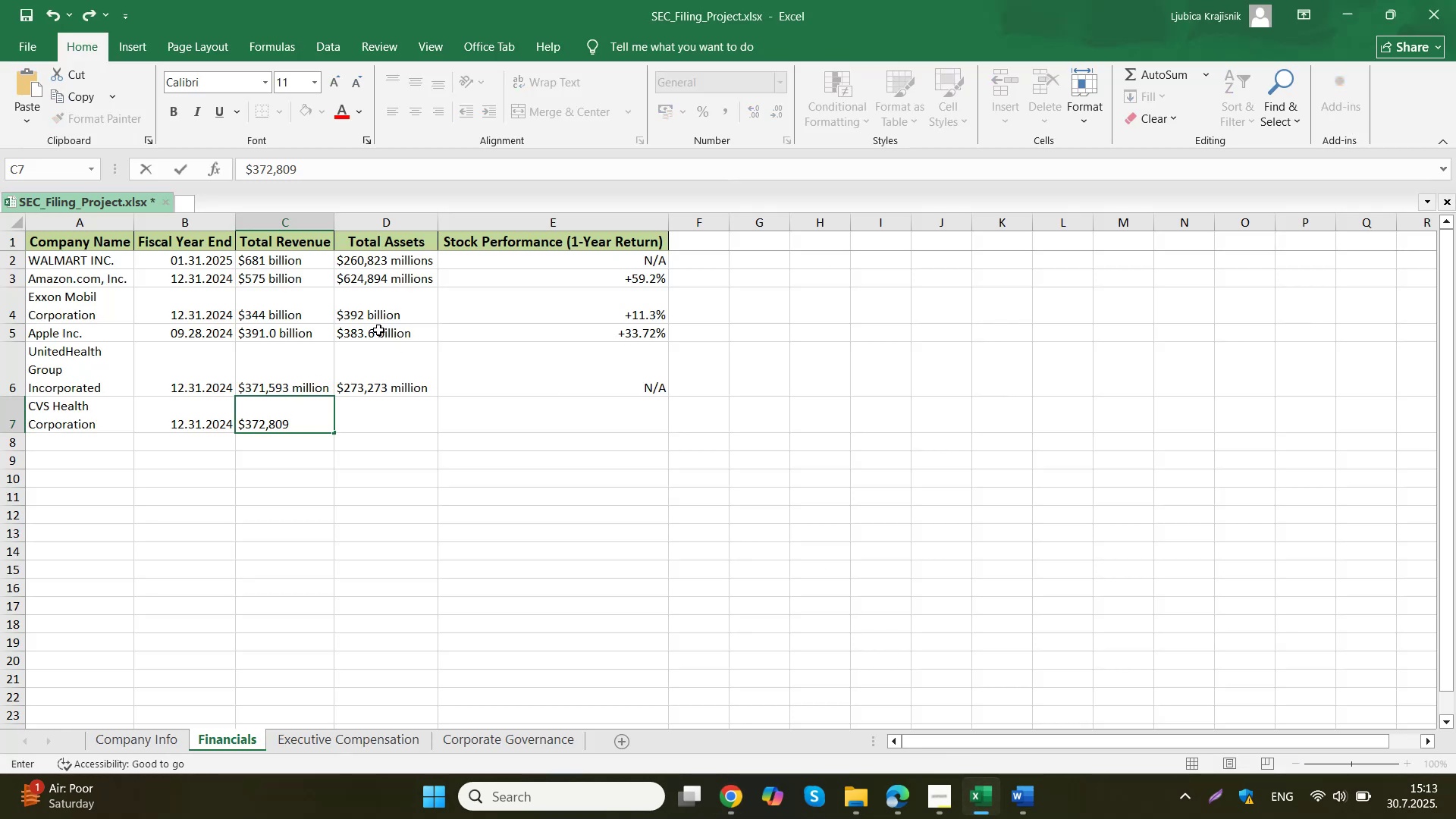 
type( million)
key(Tab)
 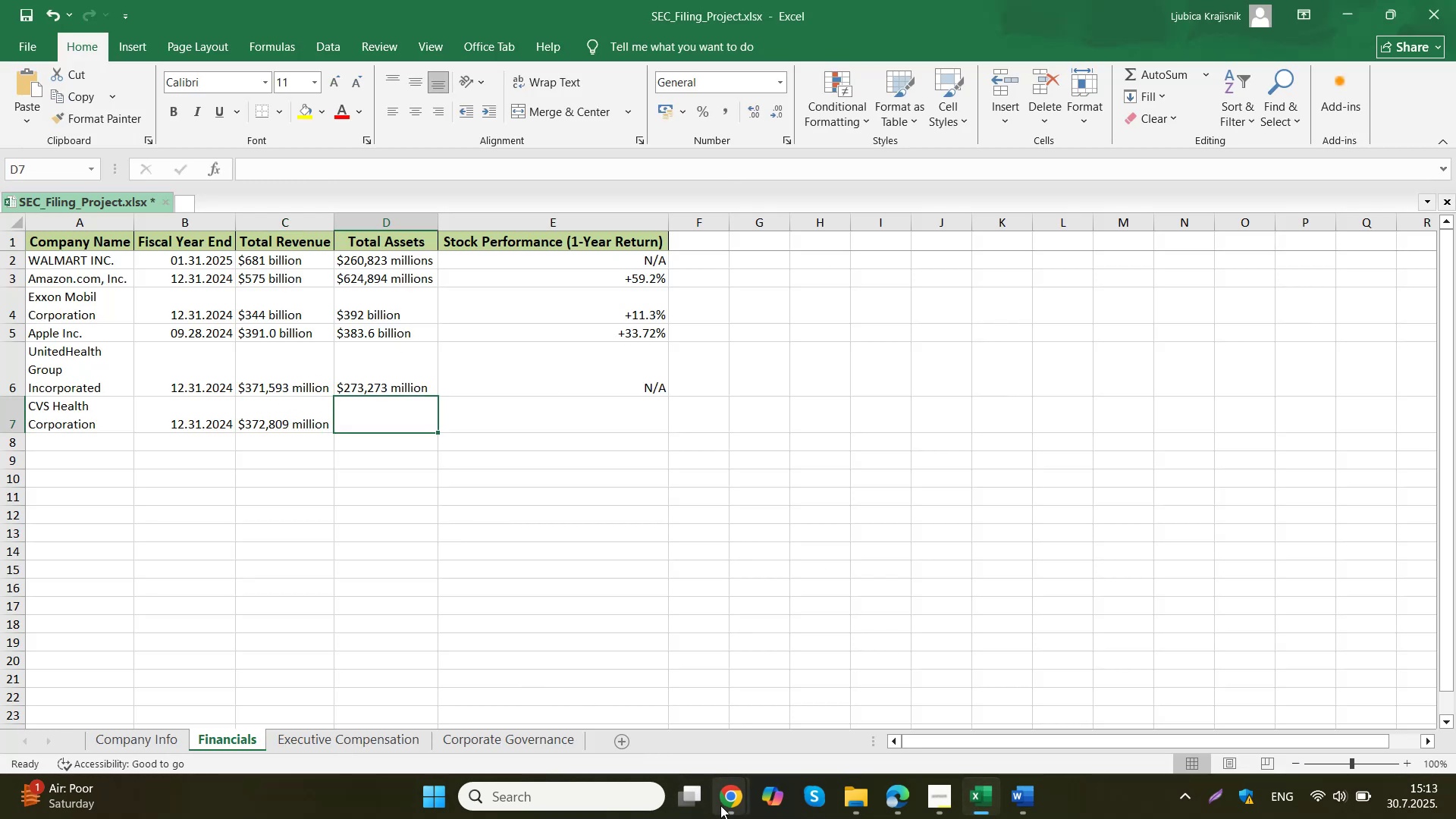 
double_click([630, 702])
 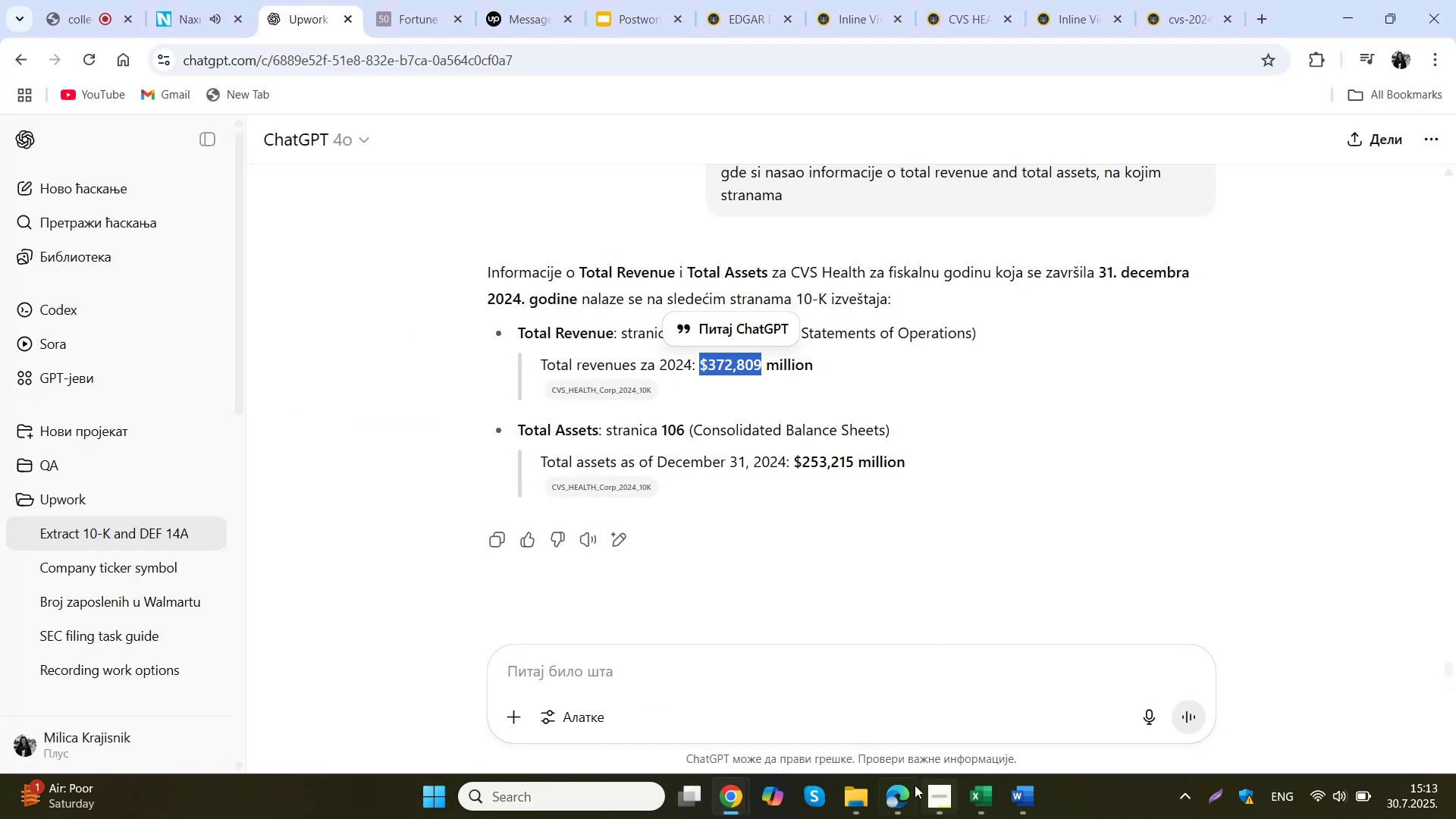 
left_click([908, 799])
 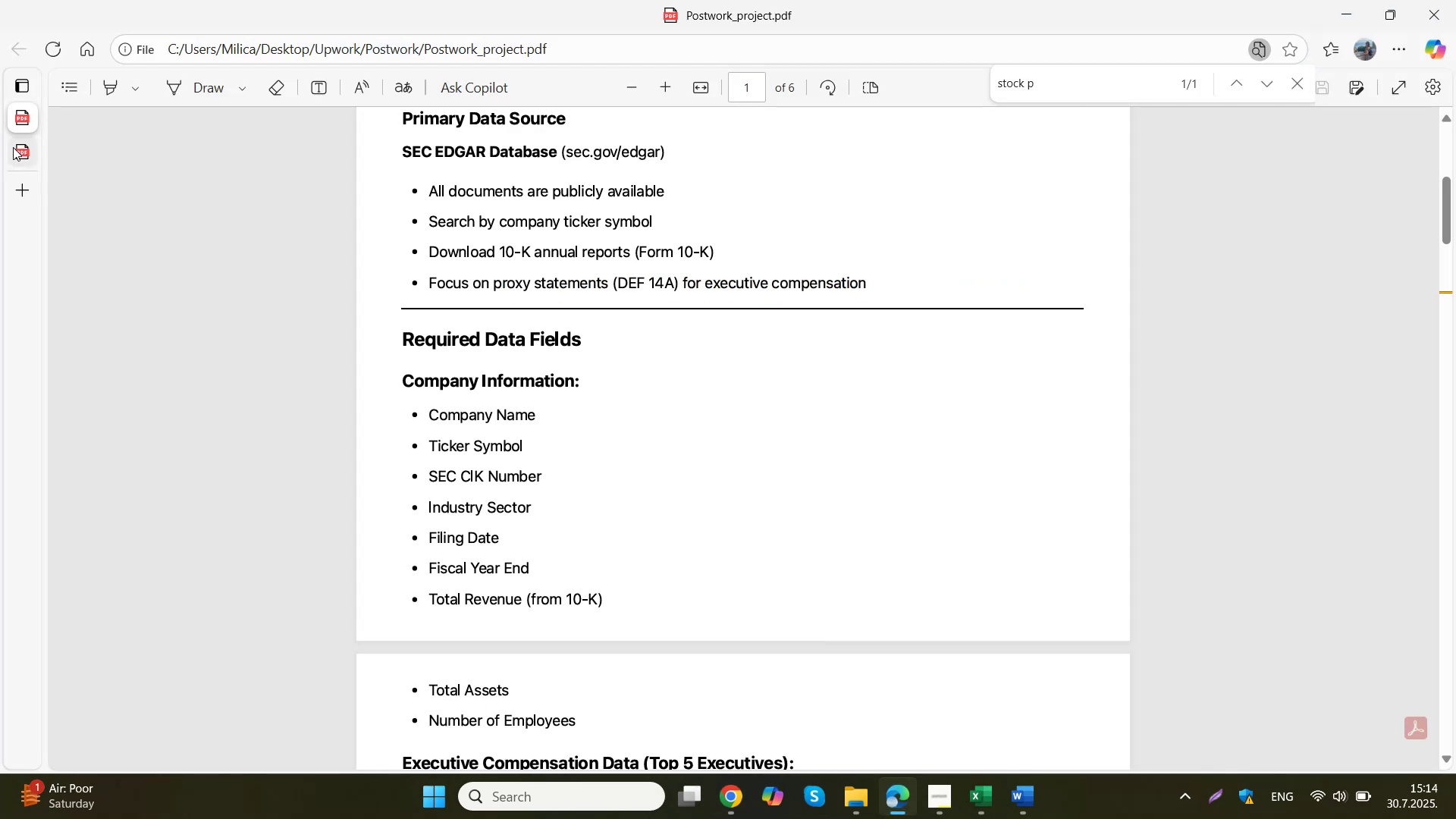 
left_click([633, 421])
 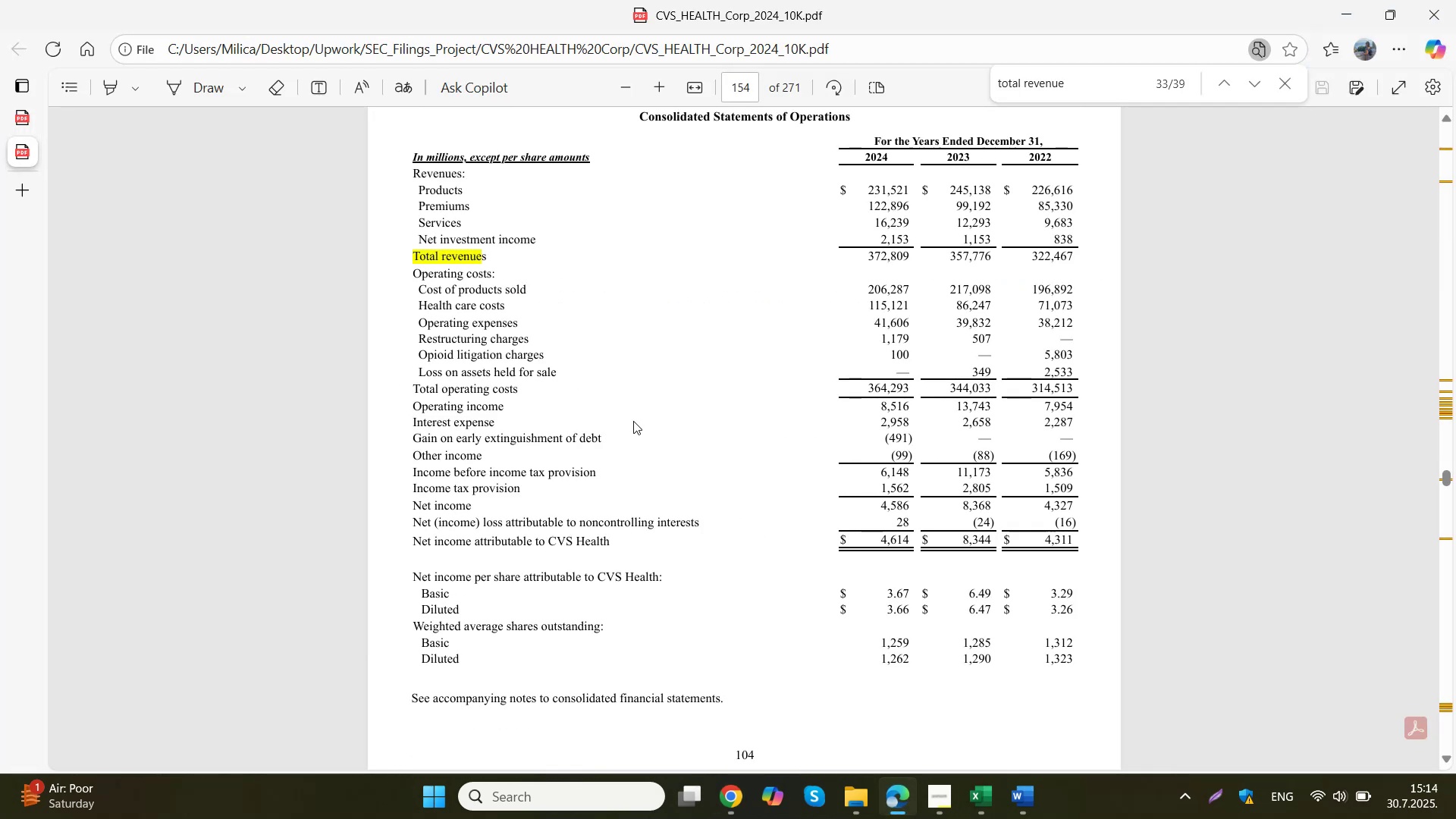 
scroll: coordinate [633, 421], scroll_direction: down, amount: 7.0
 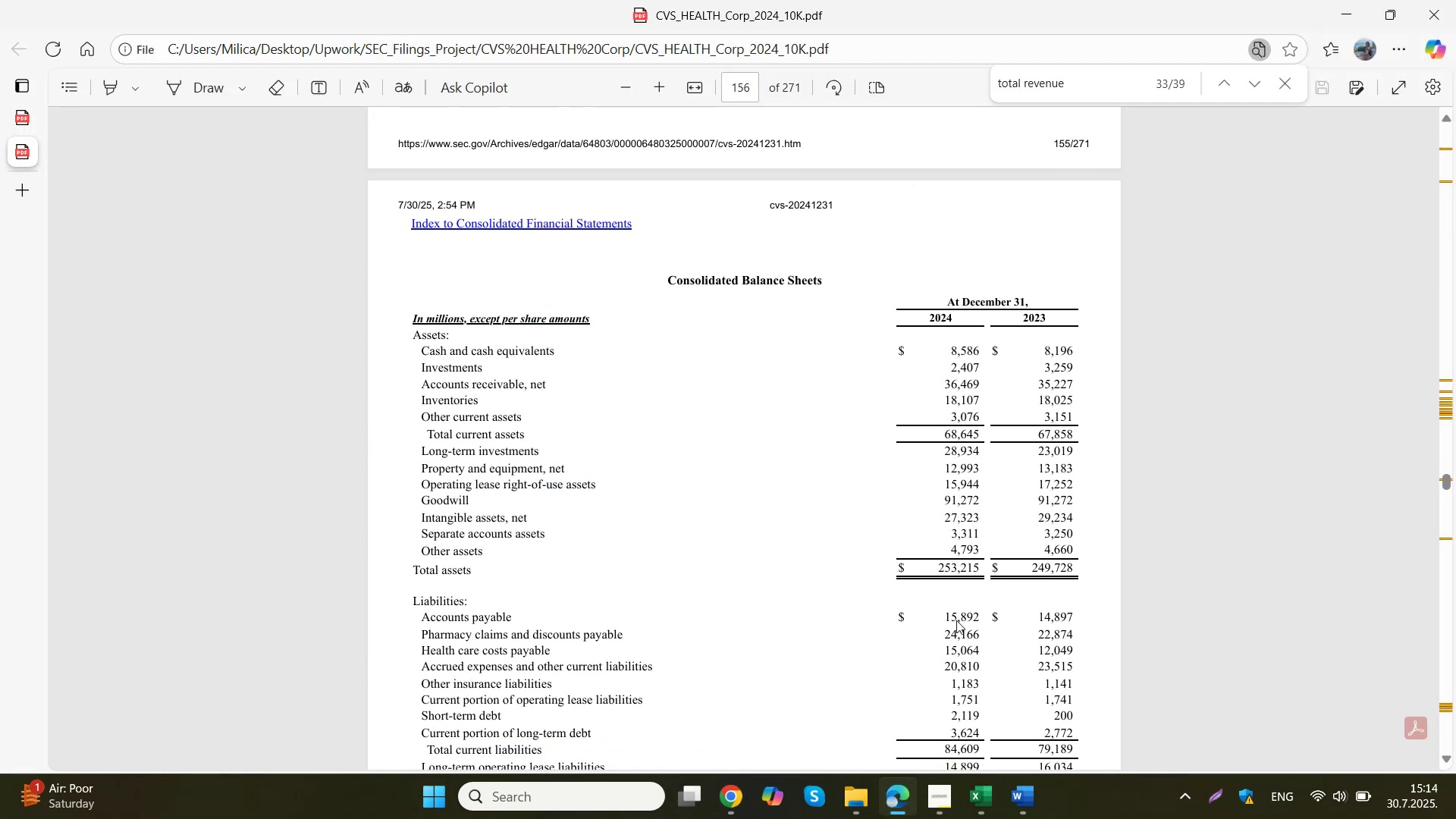 
left_click([832, 571])
 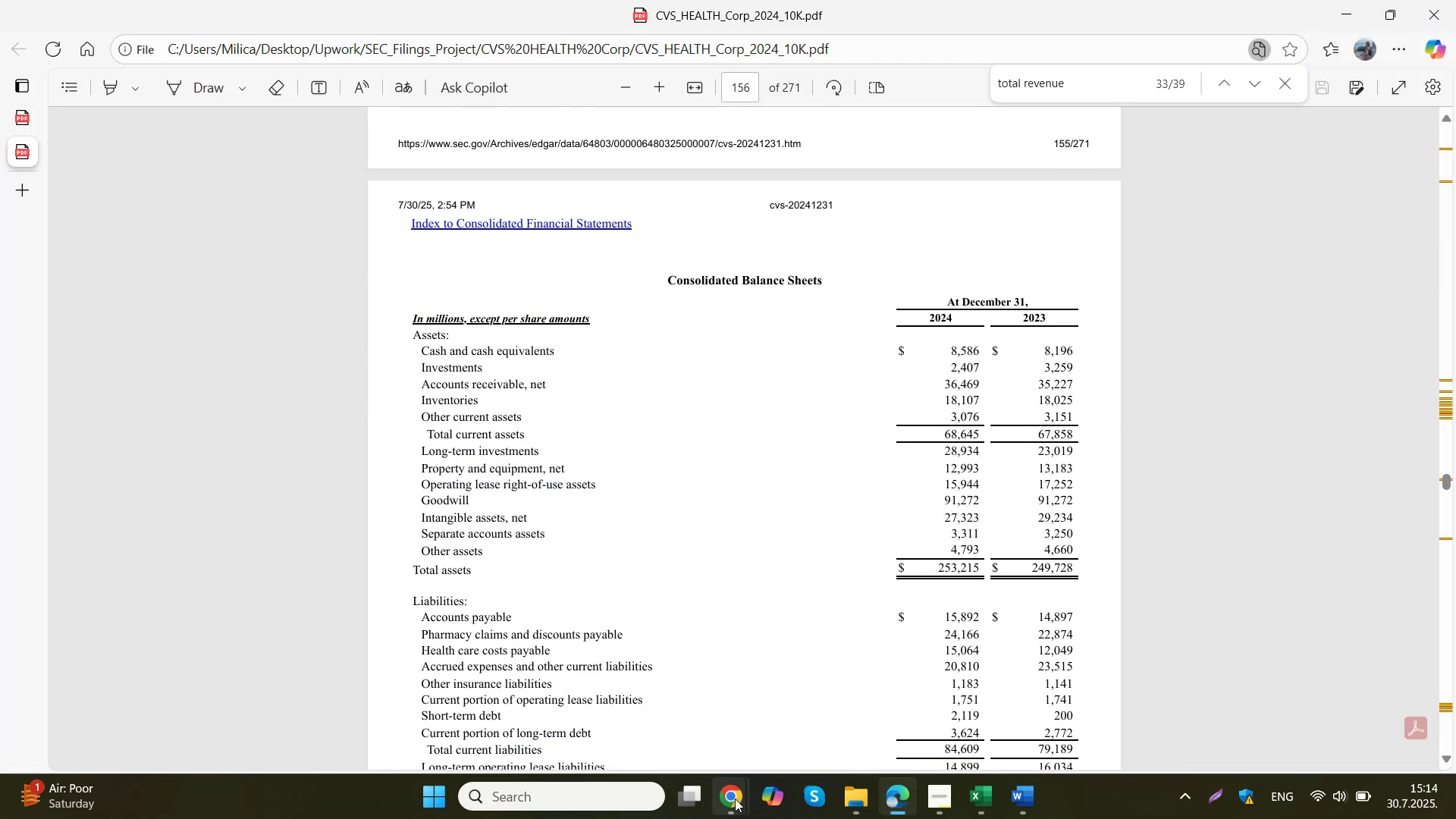 
double_click([667, 714])
 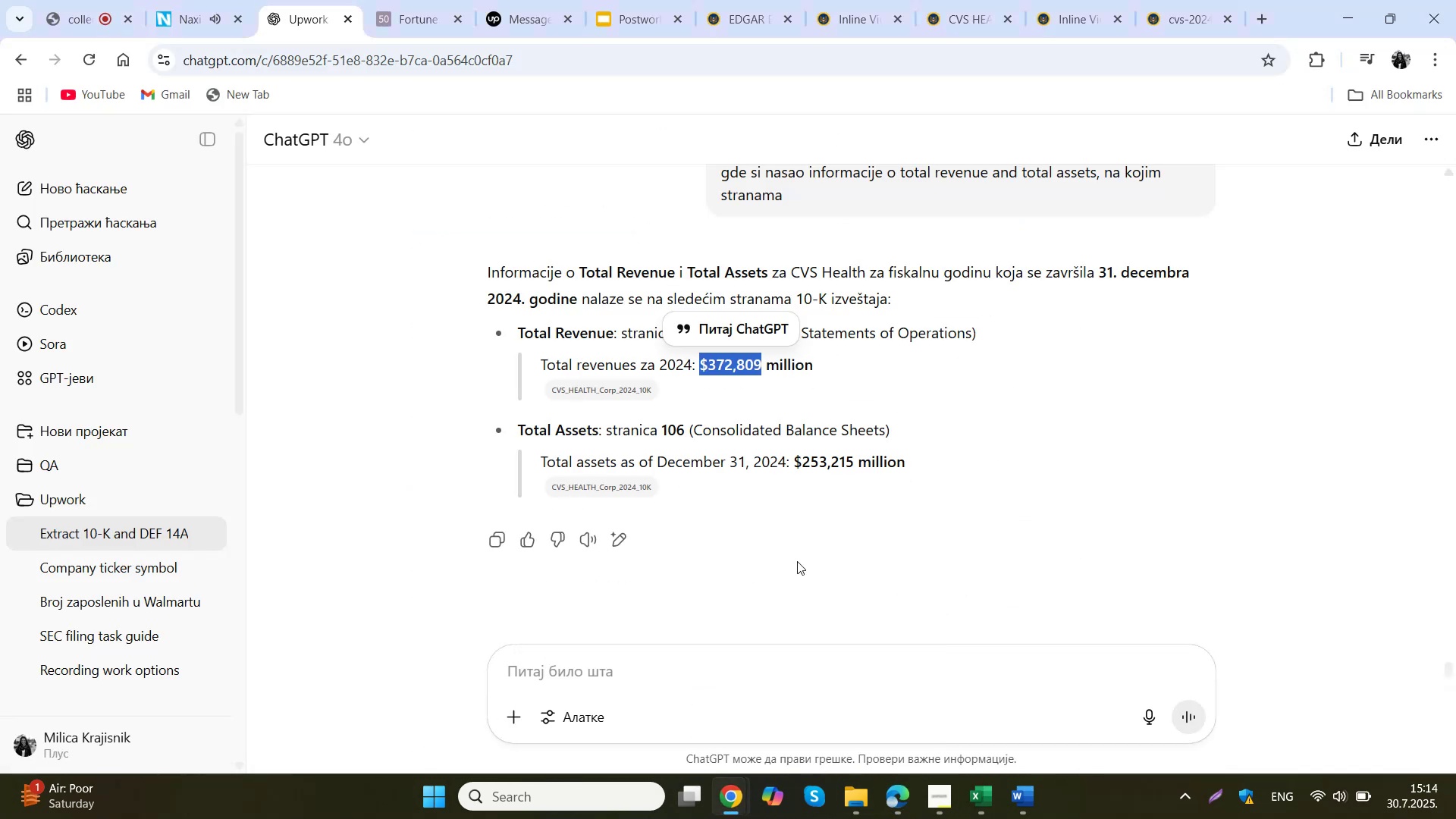 
scroll: coordinate [797, 561], scroll_direction: up, amount: 12.0
 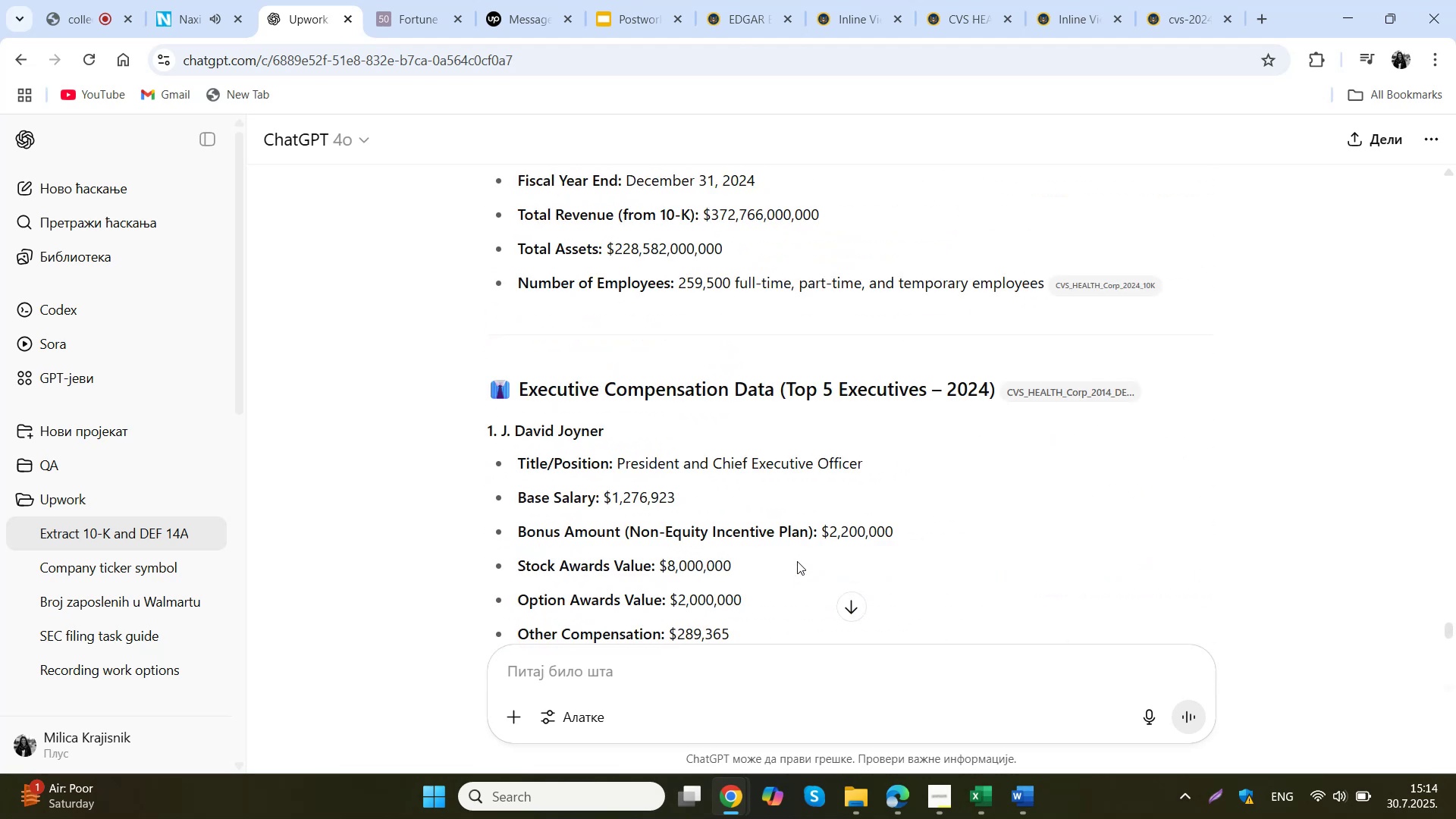 
scroll: coordinate [797, 561], scroll_direction: down, amount: 1.0
 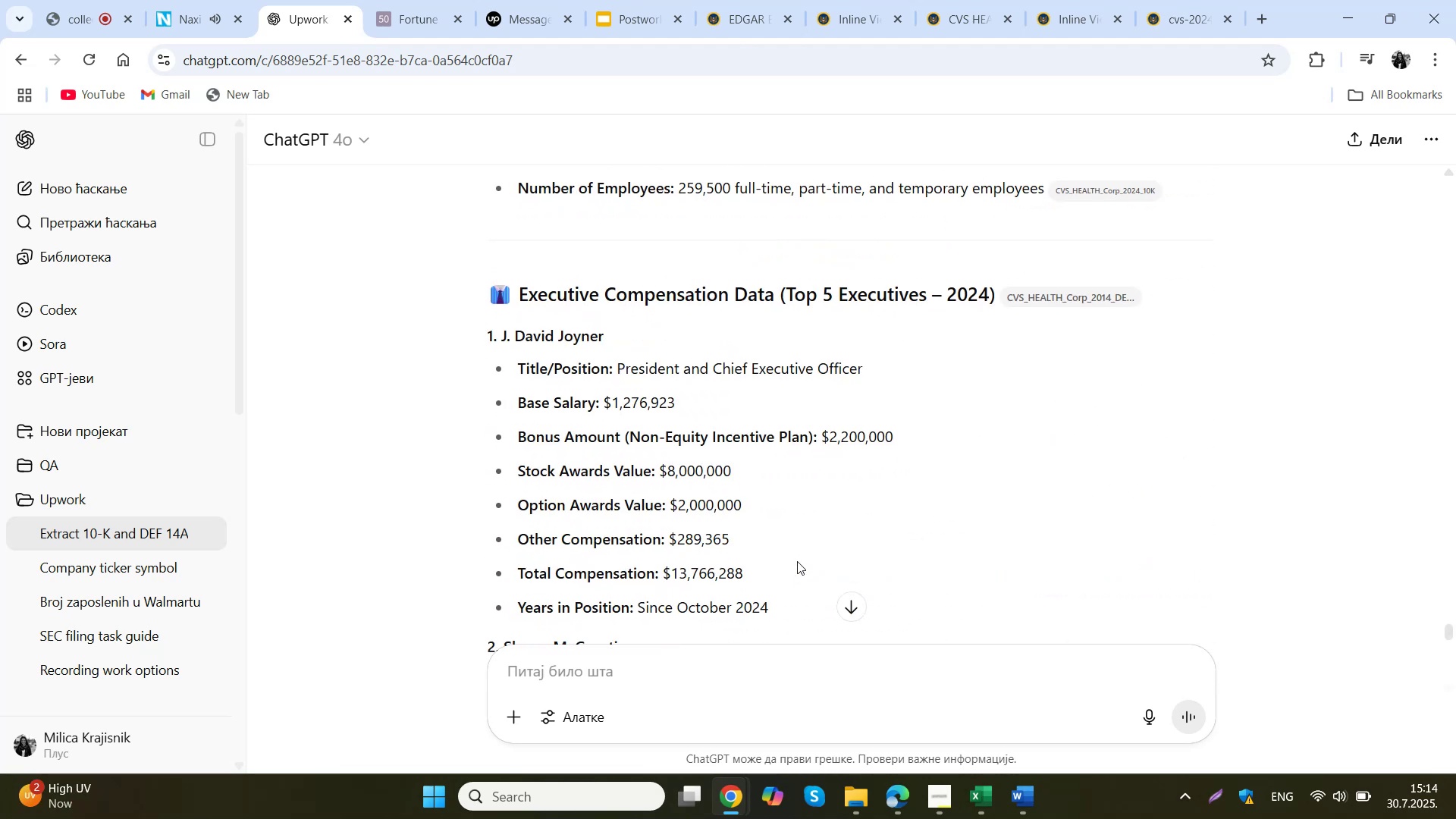 
scroll: coordinate [797, 561], scroll_direction: up, amount: 5.0
 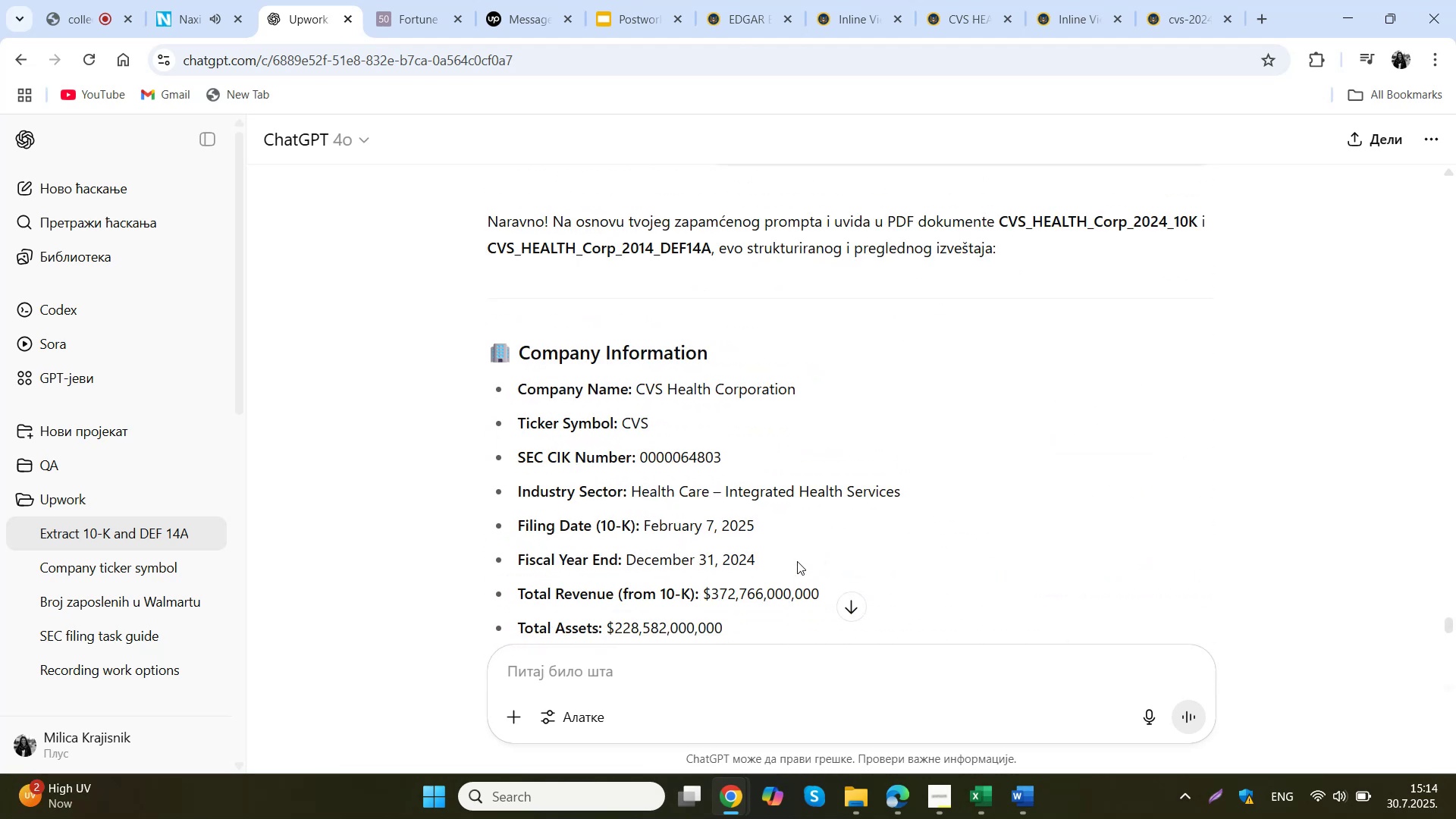 
scroll: coordinate [797, 561], scroll_direction: down, amount: 1.0
 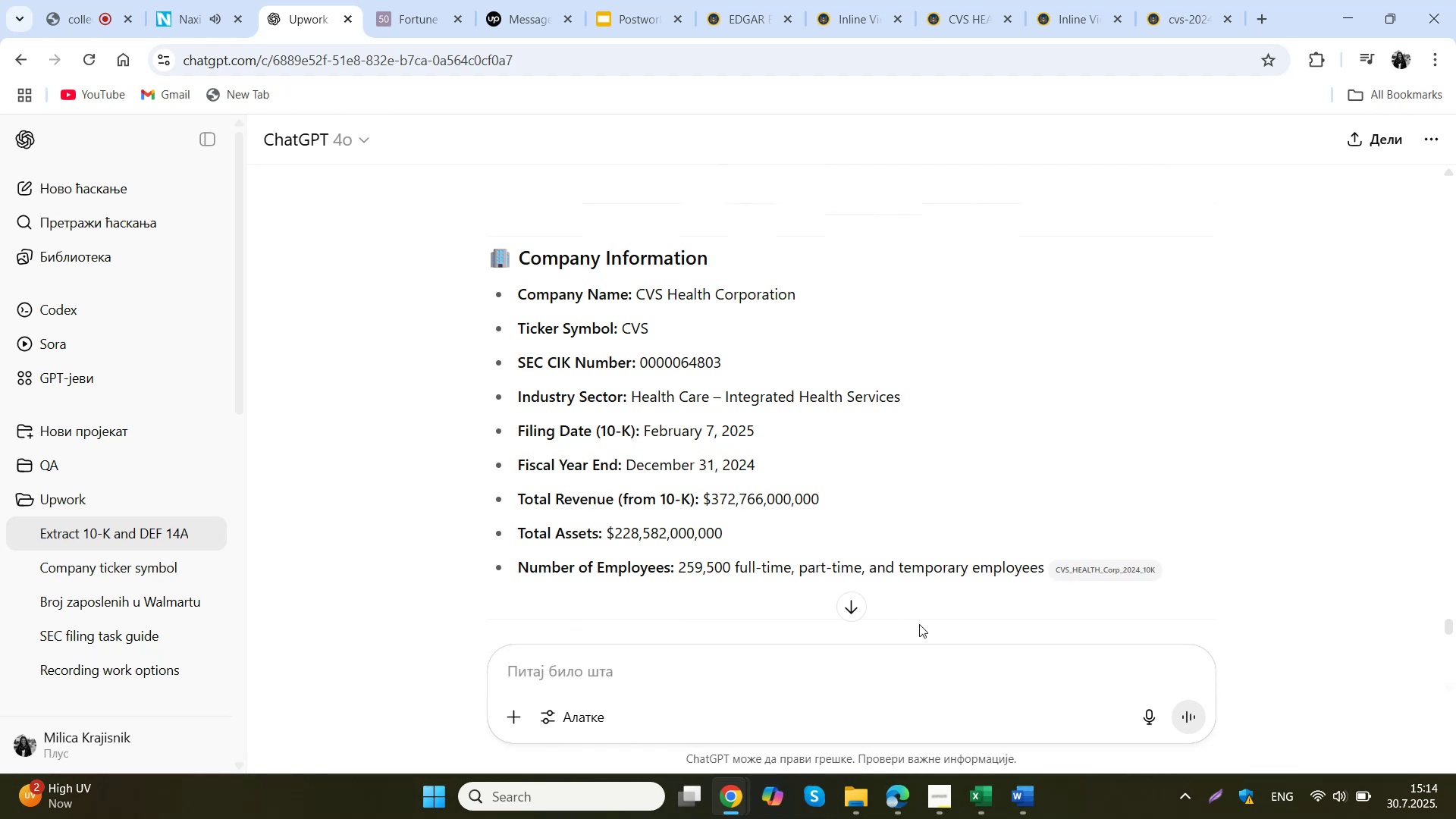 
mouse_move([973, 793])
 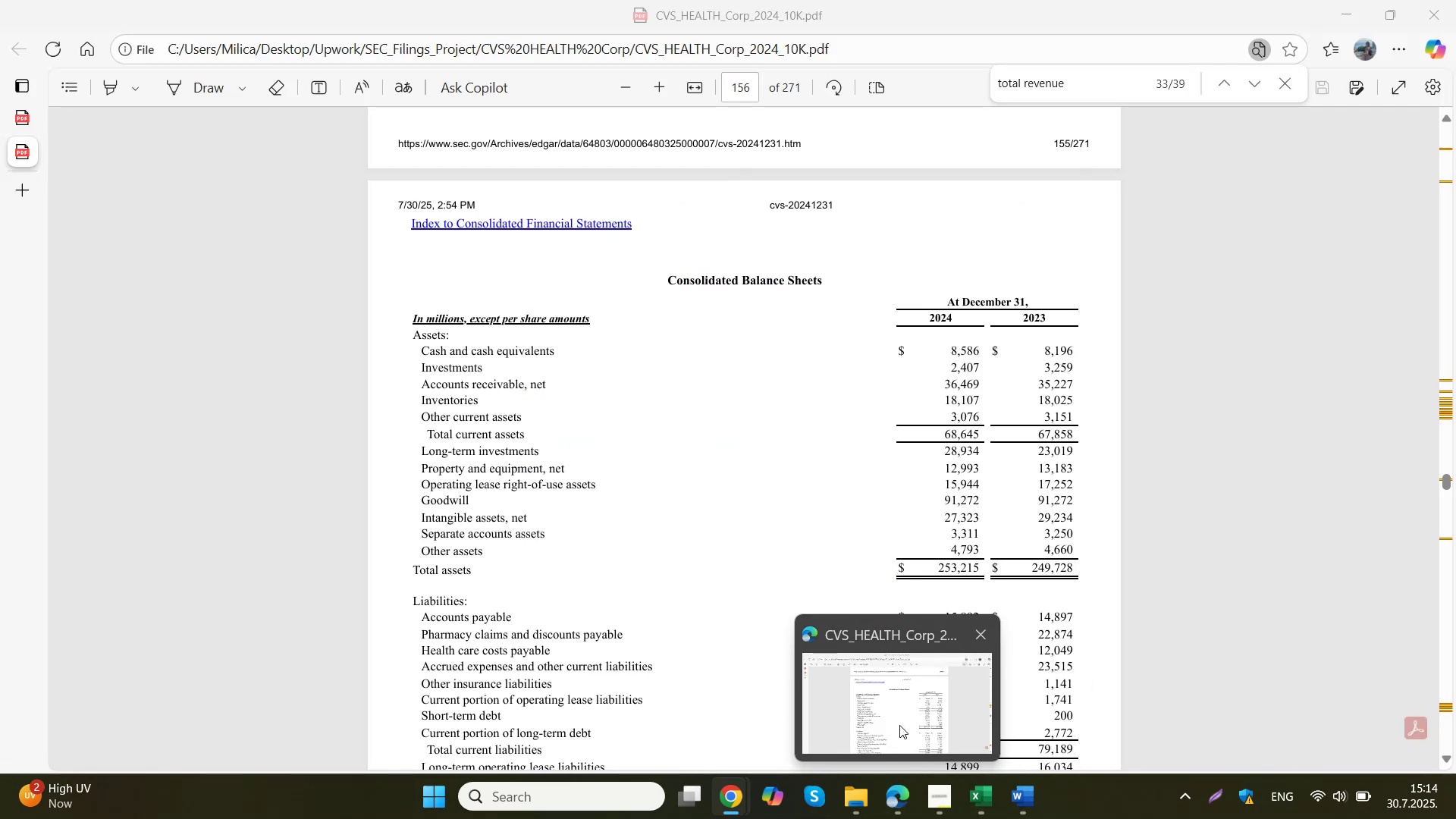 
wait(8.18)
 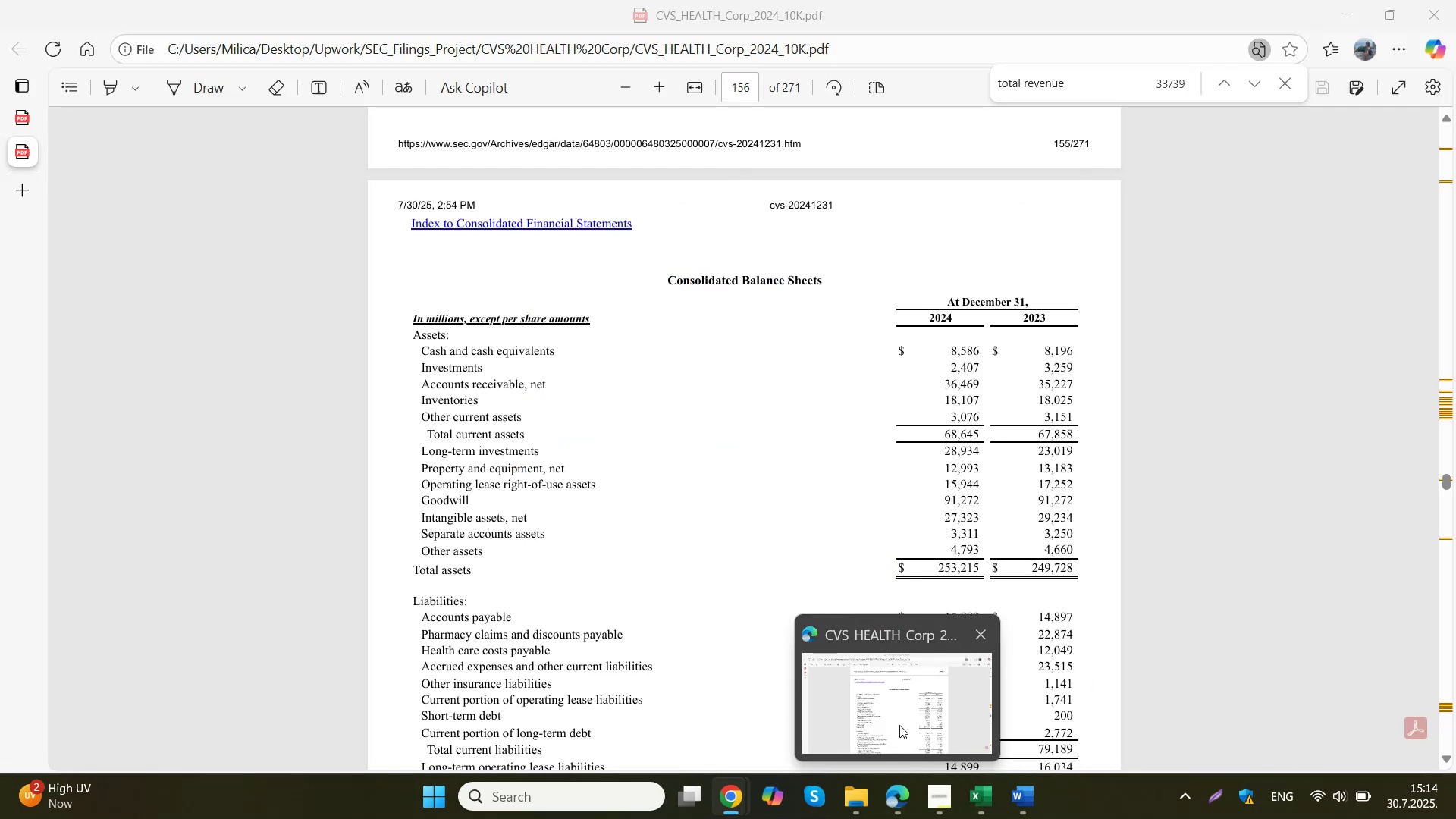 
scroll: coordinate [595, 533], scroll_direction: down, amount: 7.0
 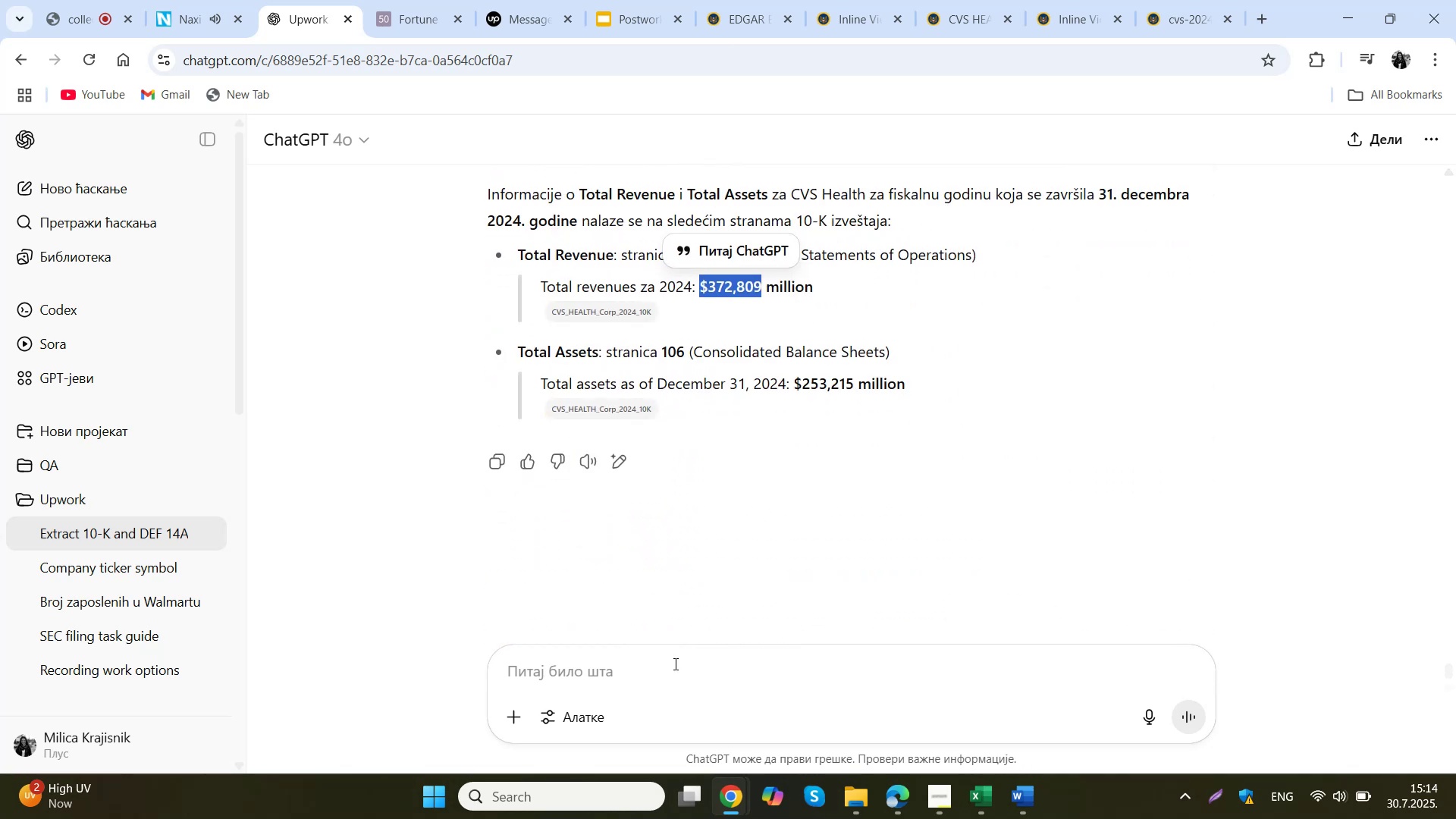 
left_click([674, 664])
 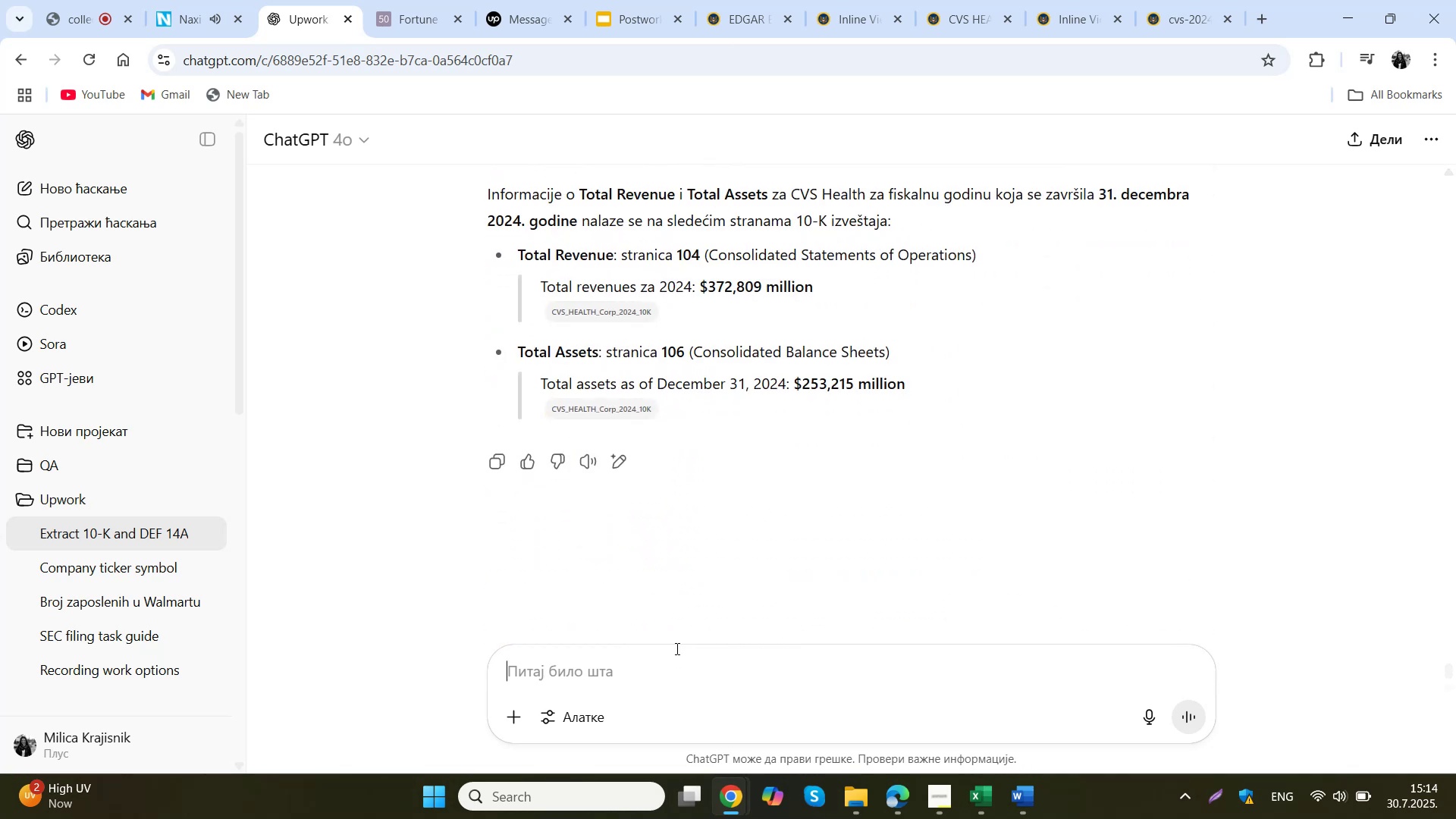 
type(ajde molim te prodji opet kroz dokumente i odgovori mi na prompt sa validnim i relevantim informacijama za fiskalnu godinu koja je zavrsena 31.12.2014)
key(Backspace)
key(Backspace)
type(24)
key(NumpadEnter)
 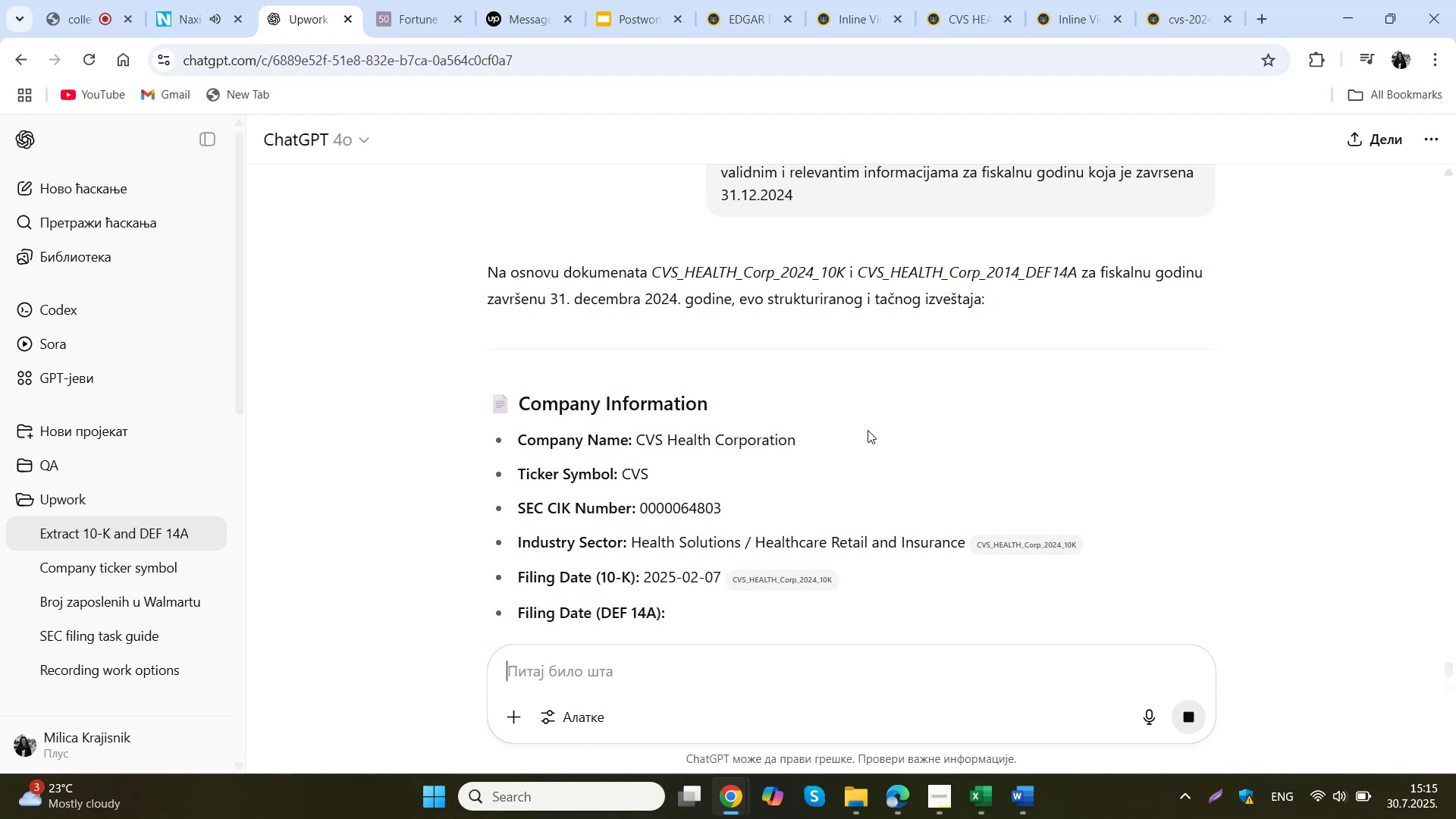 
wait(21.61)
 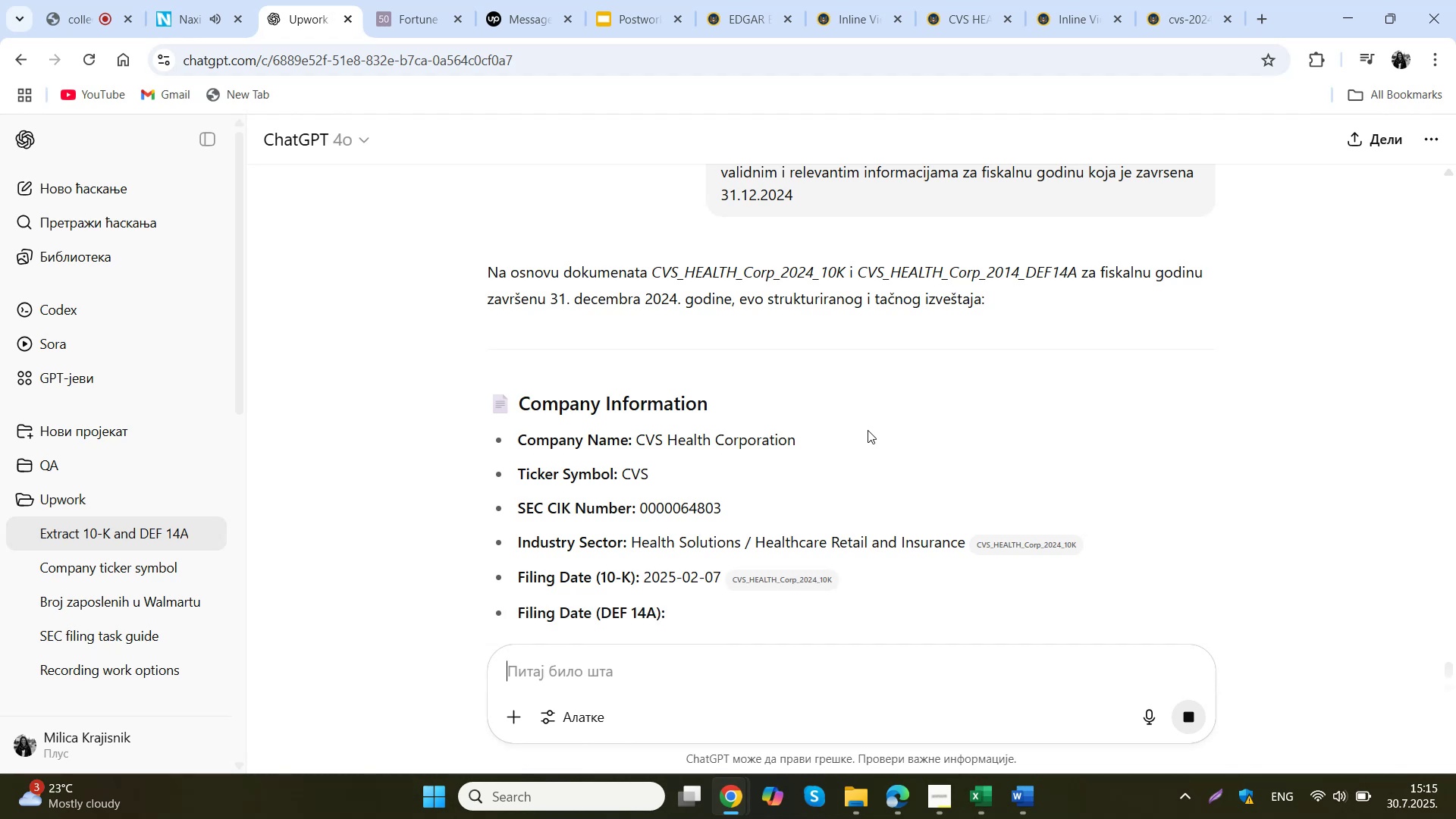 
scroll: coordinate [1135, 496], scroll_direction: down, amount: 2.0
 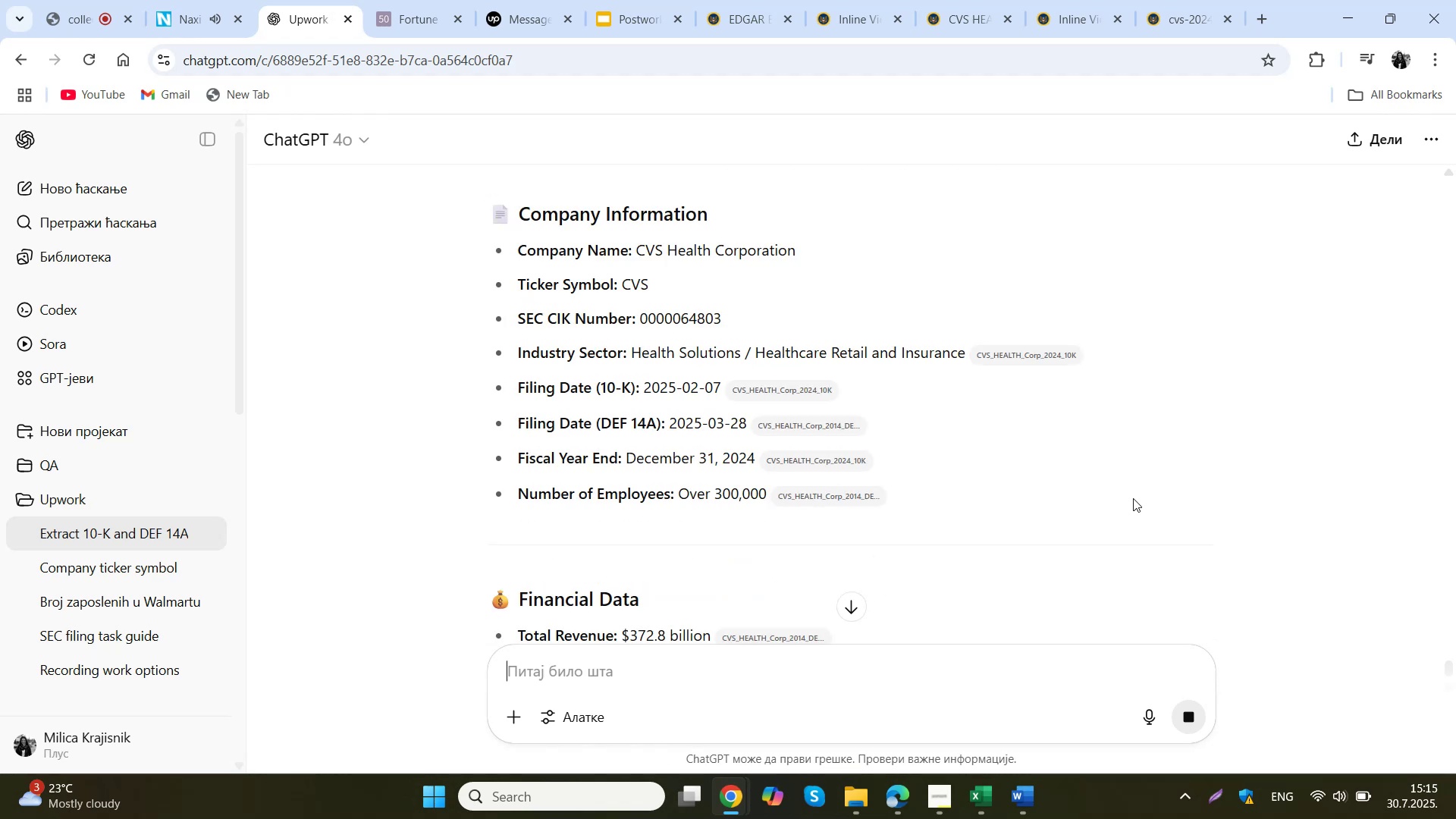 
scroll: coordinate [1112, 509], scroll_direction: up, amount: 25.0
 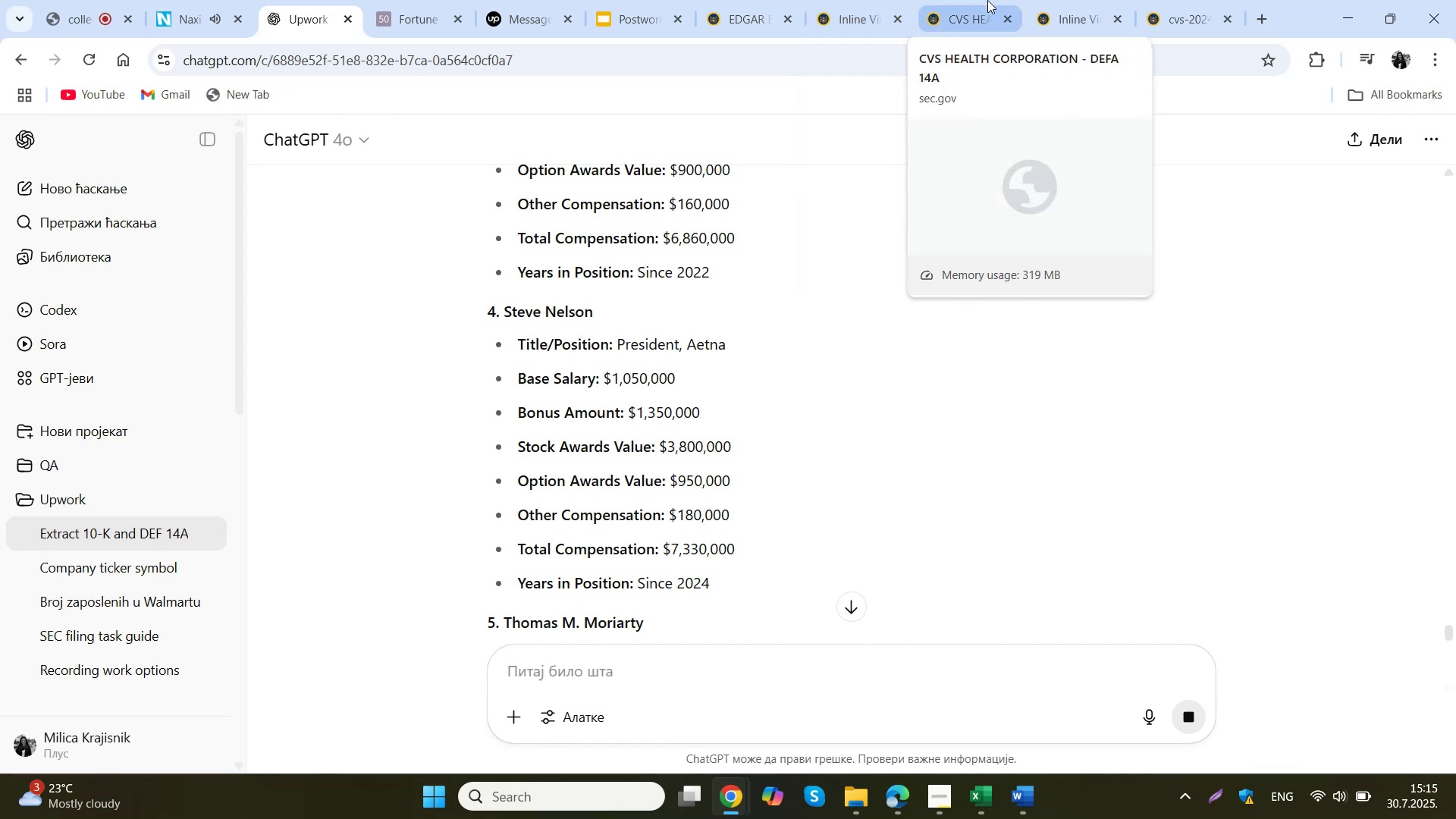 
wait(6.5)
 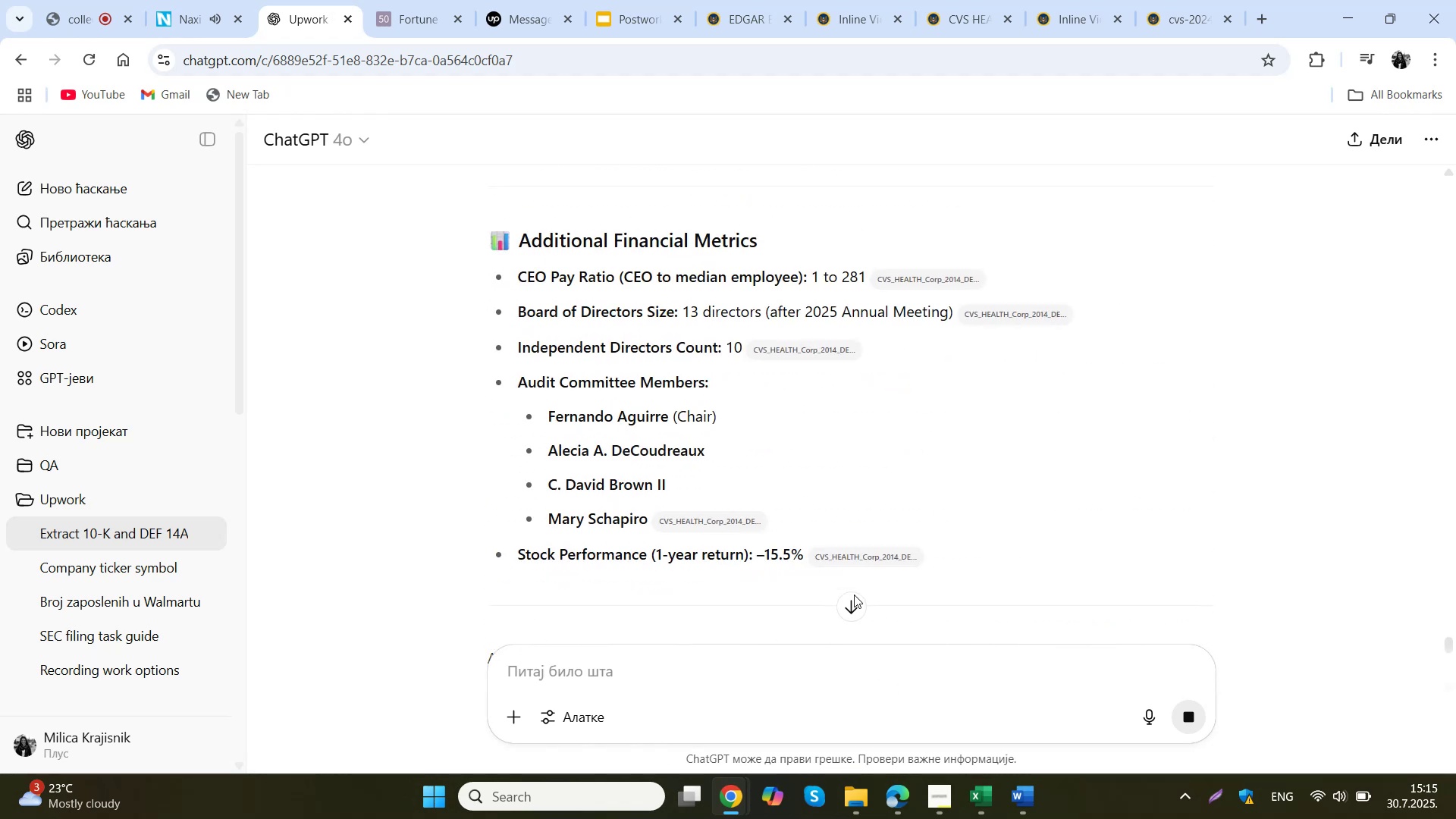 
left_click([903, 799])
 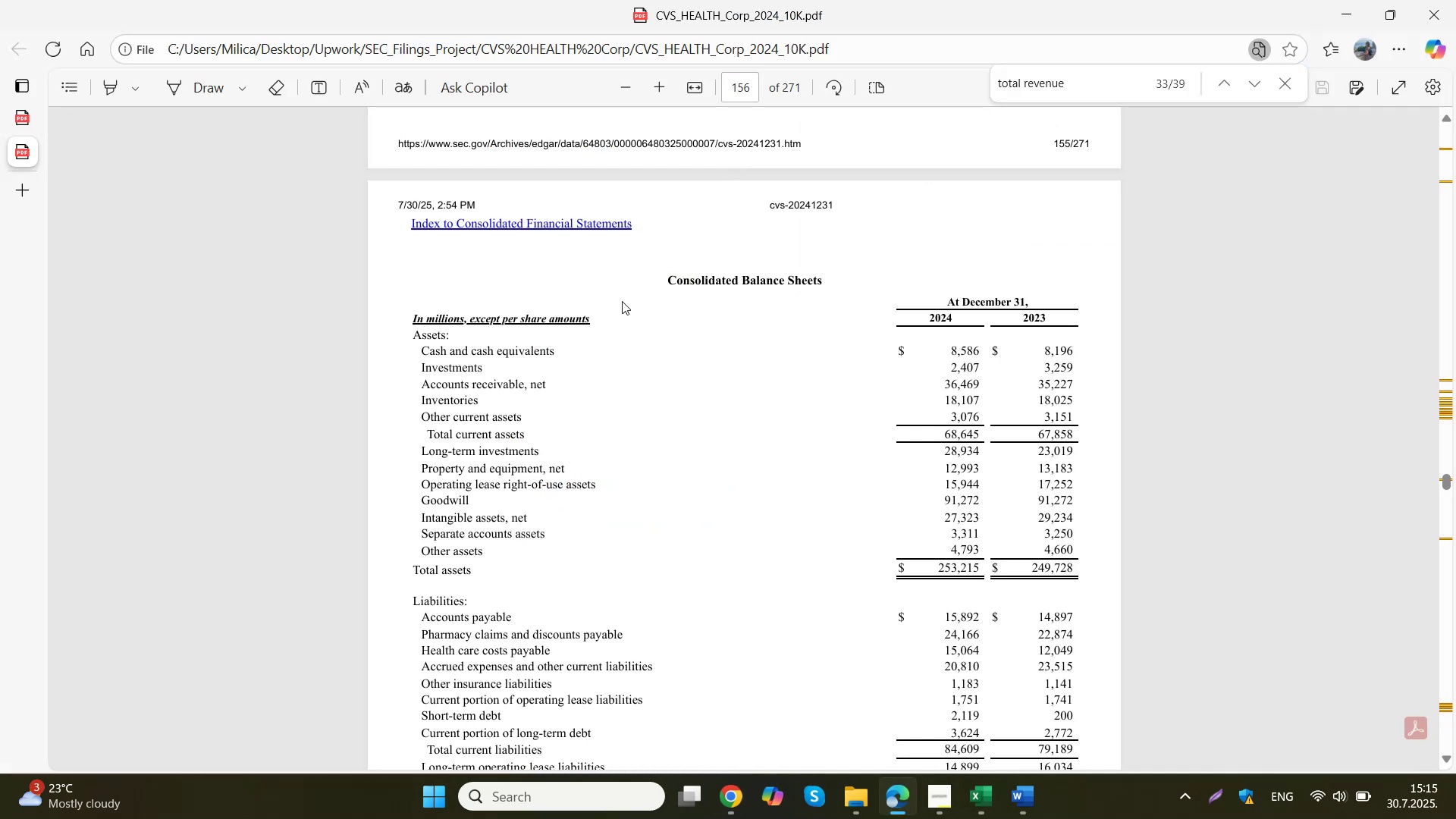 
left_click([629, 320])
 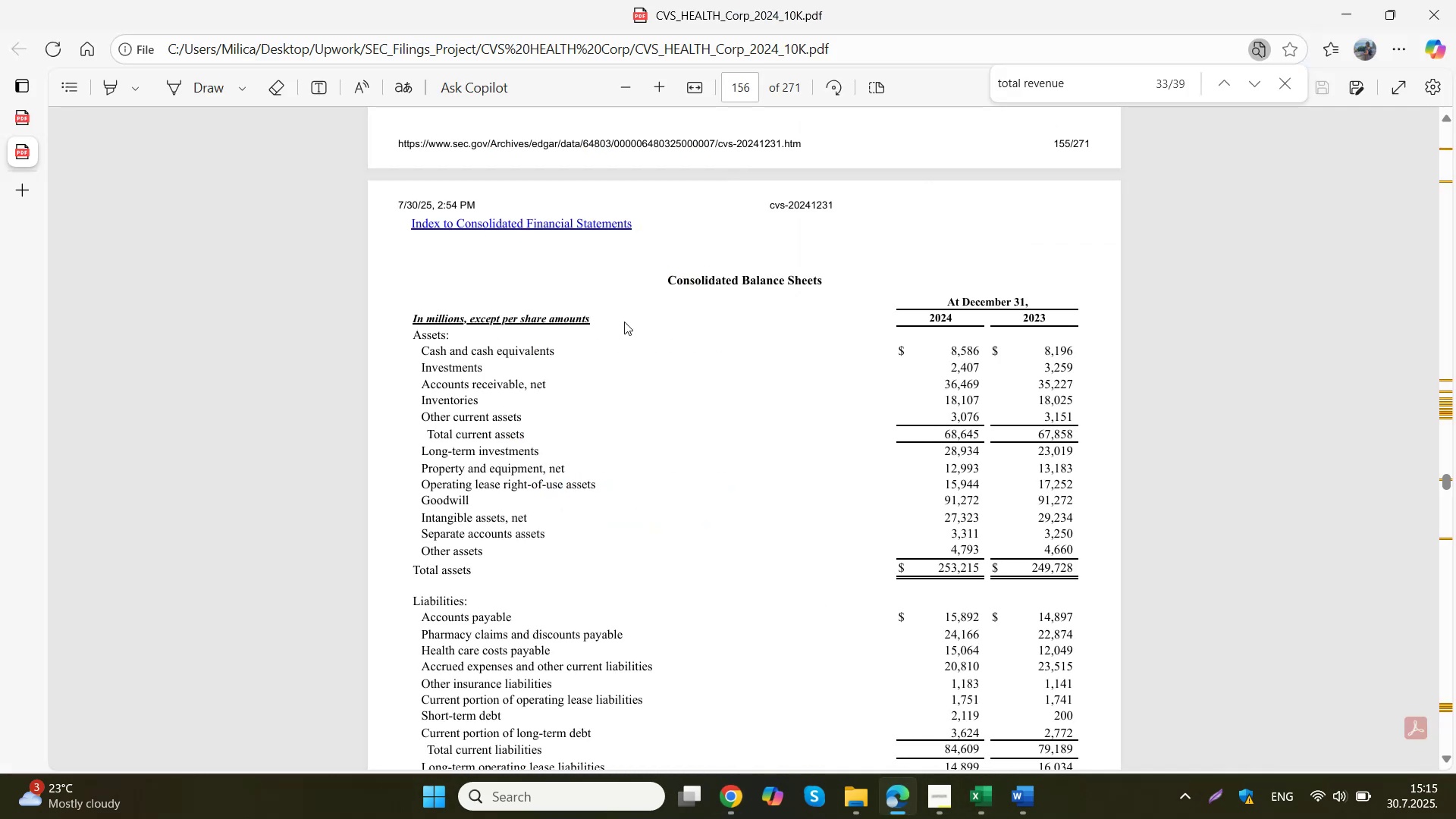 
key(Control+ControlLeft)
 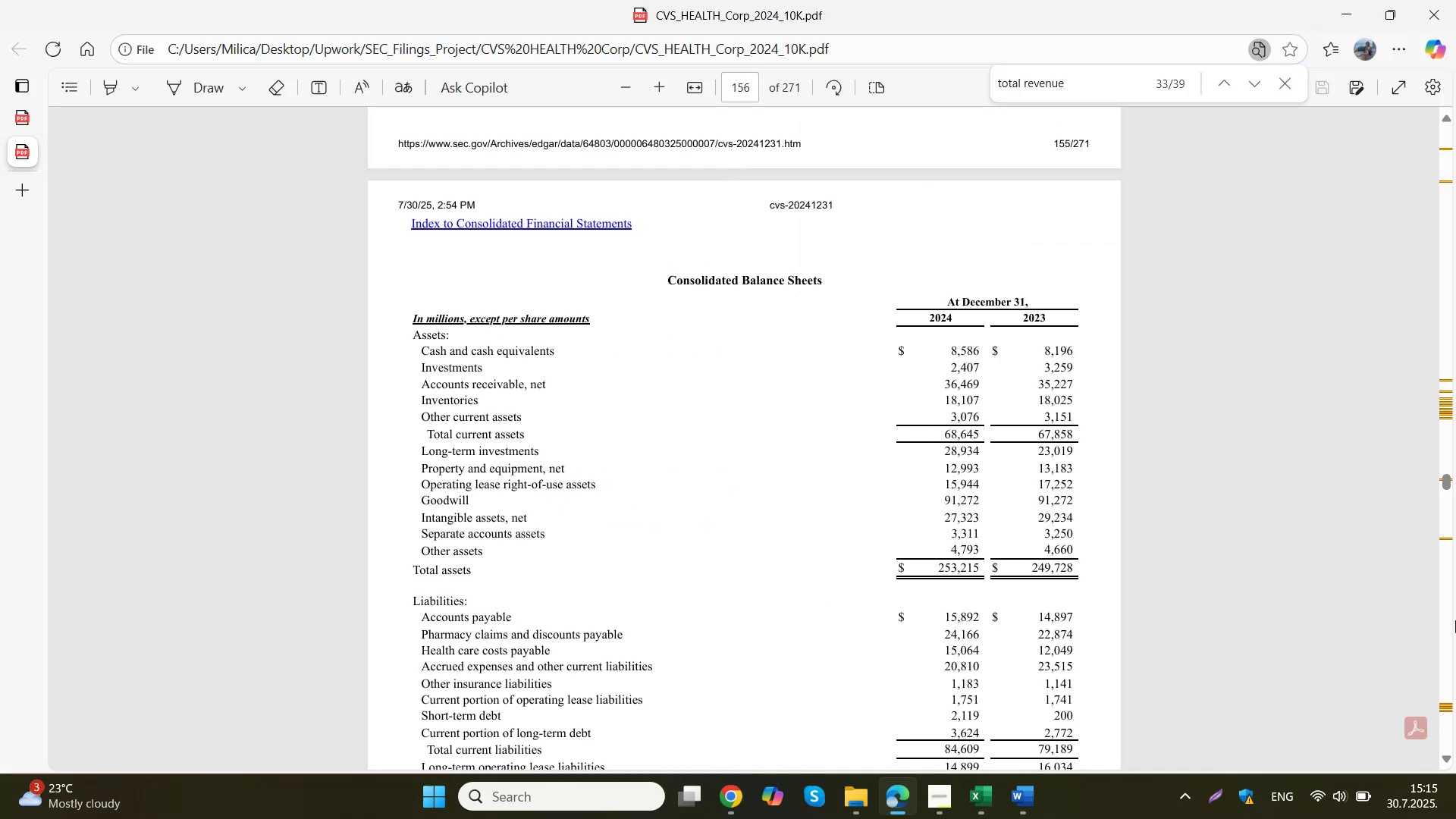 
key(Control+F)
 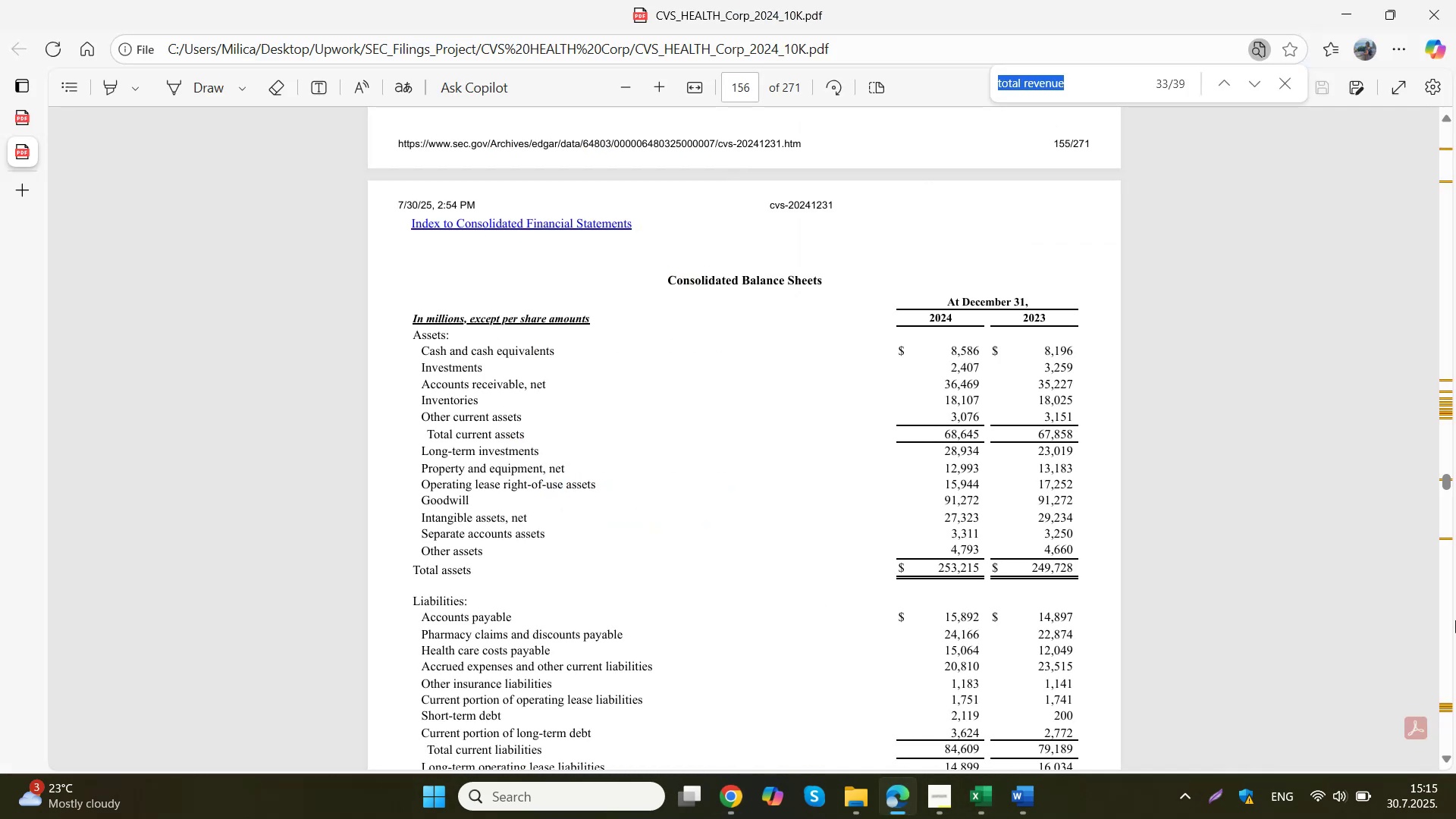 
type(number)
 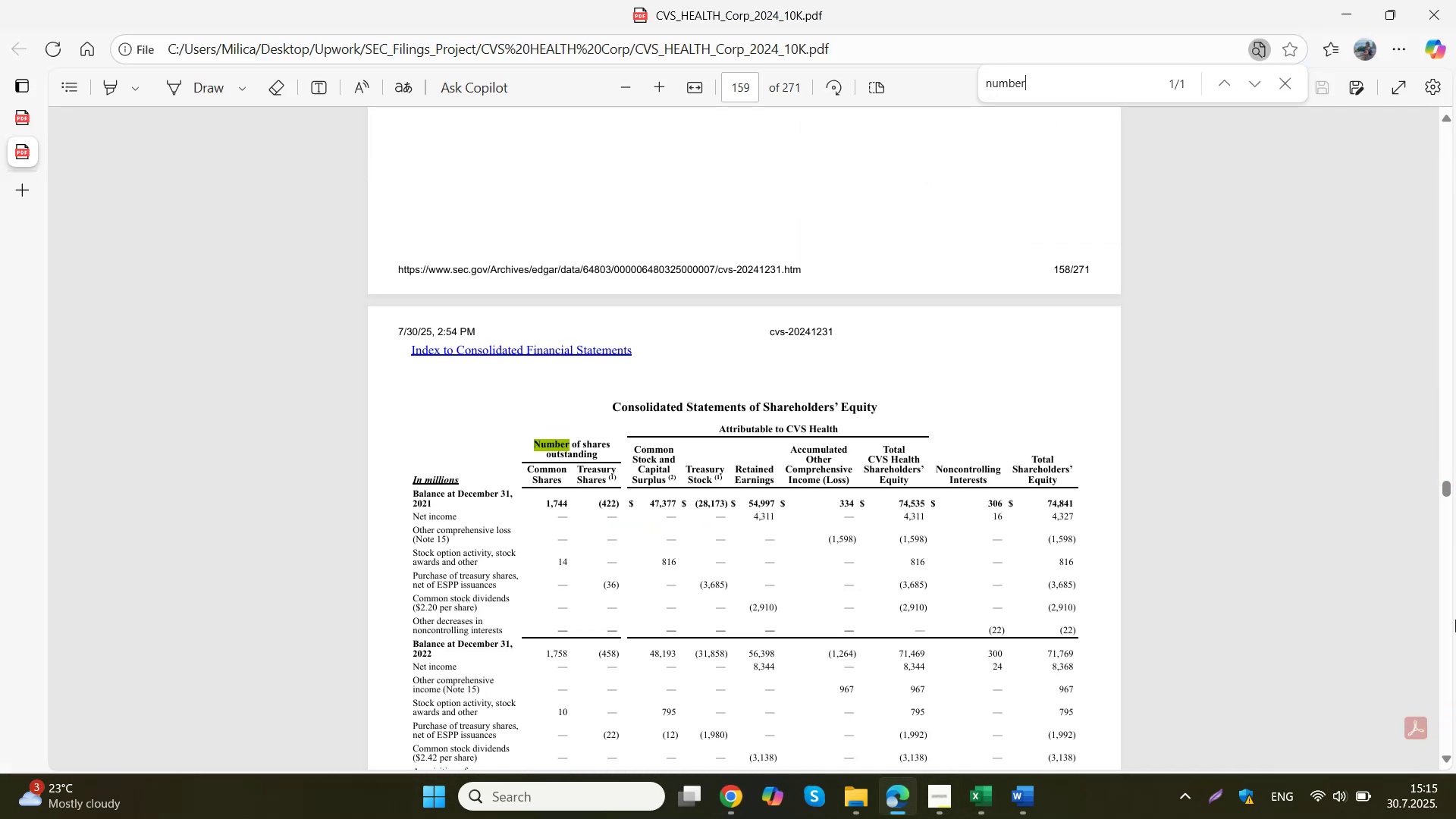 
type( of em)
 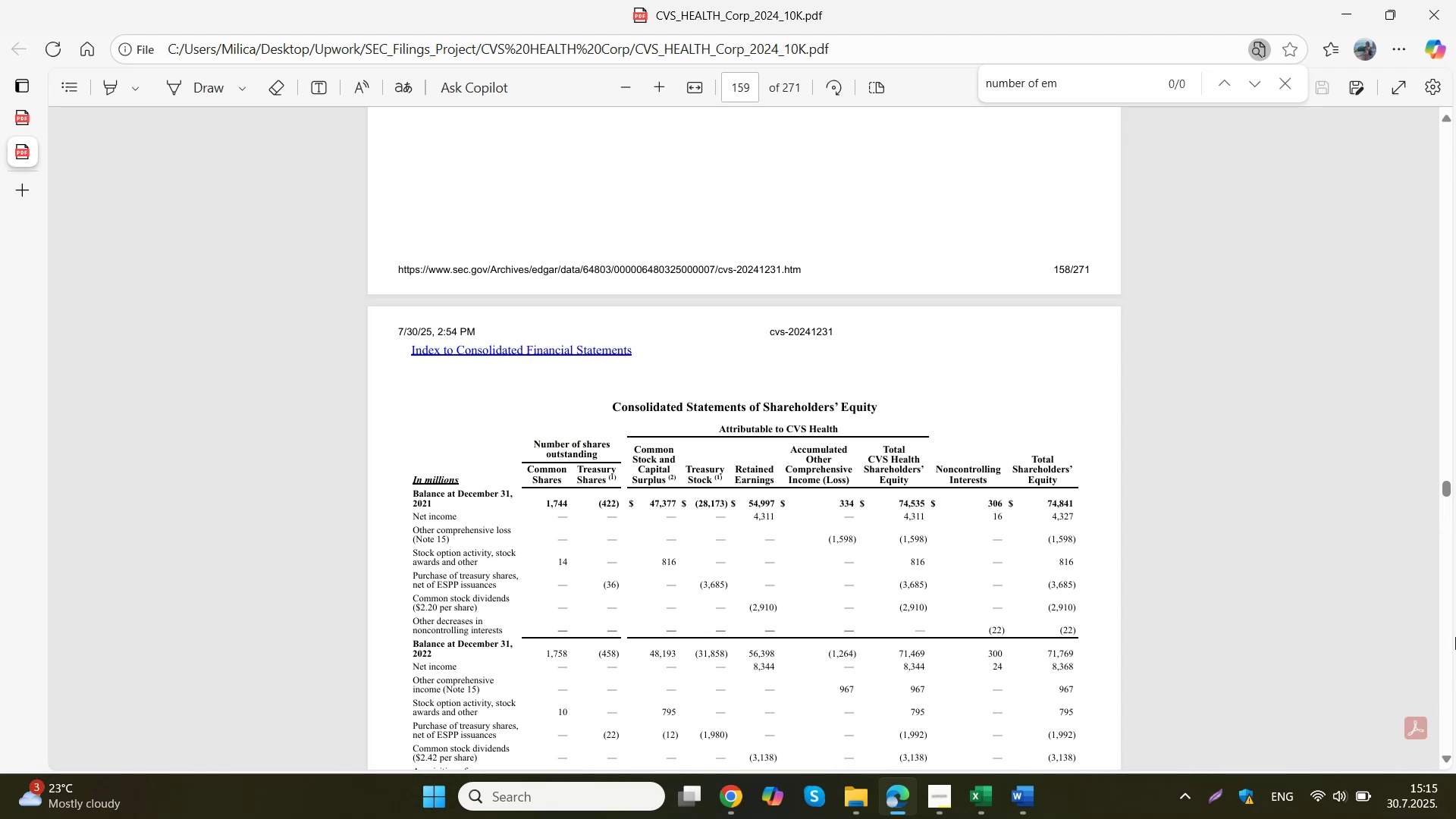 
scroll: coordinate [783, 645], scroll_direction: down, amount: 3.0
 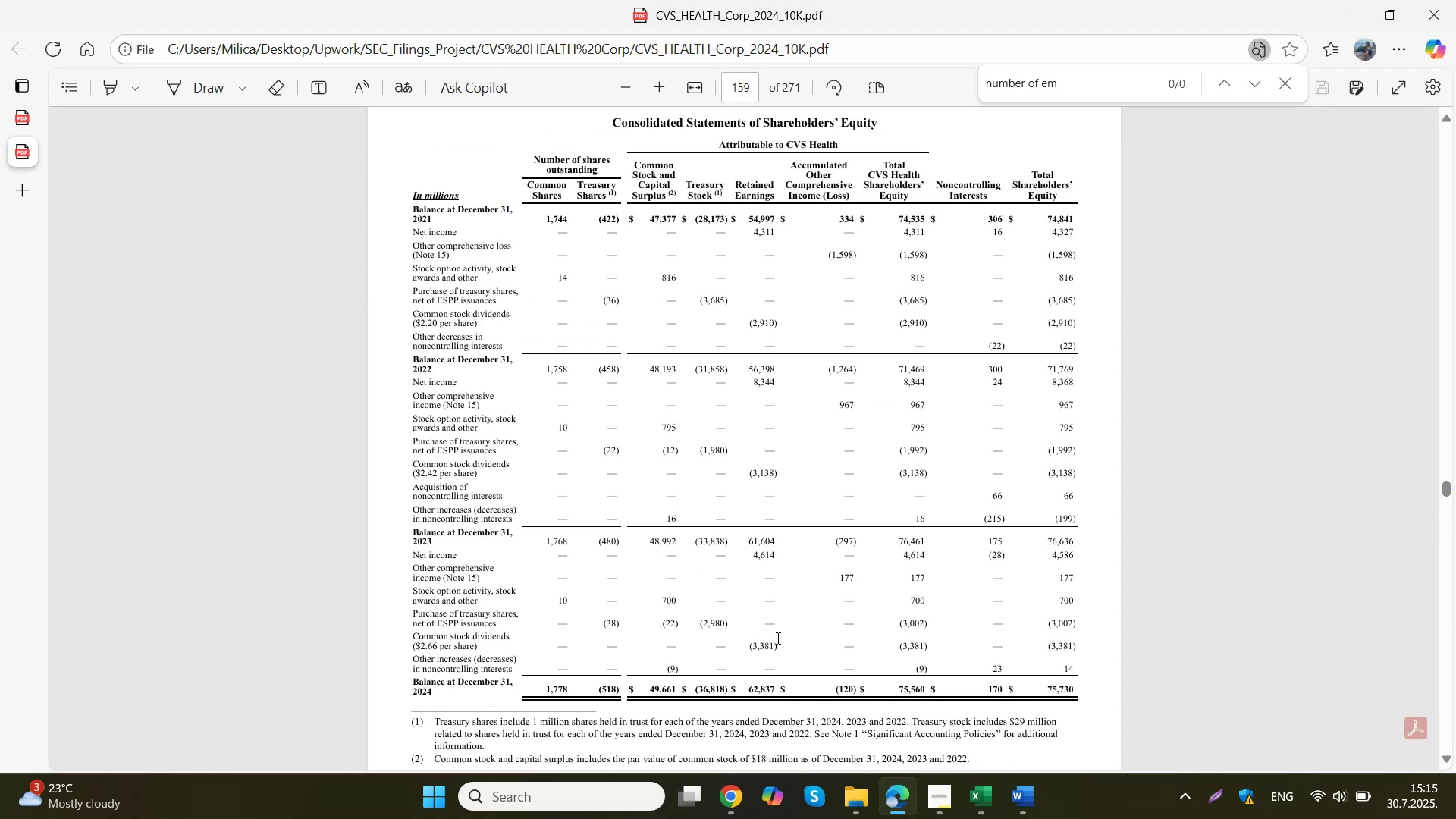 
left_click([777, 638])
 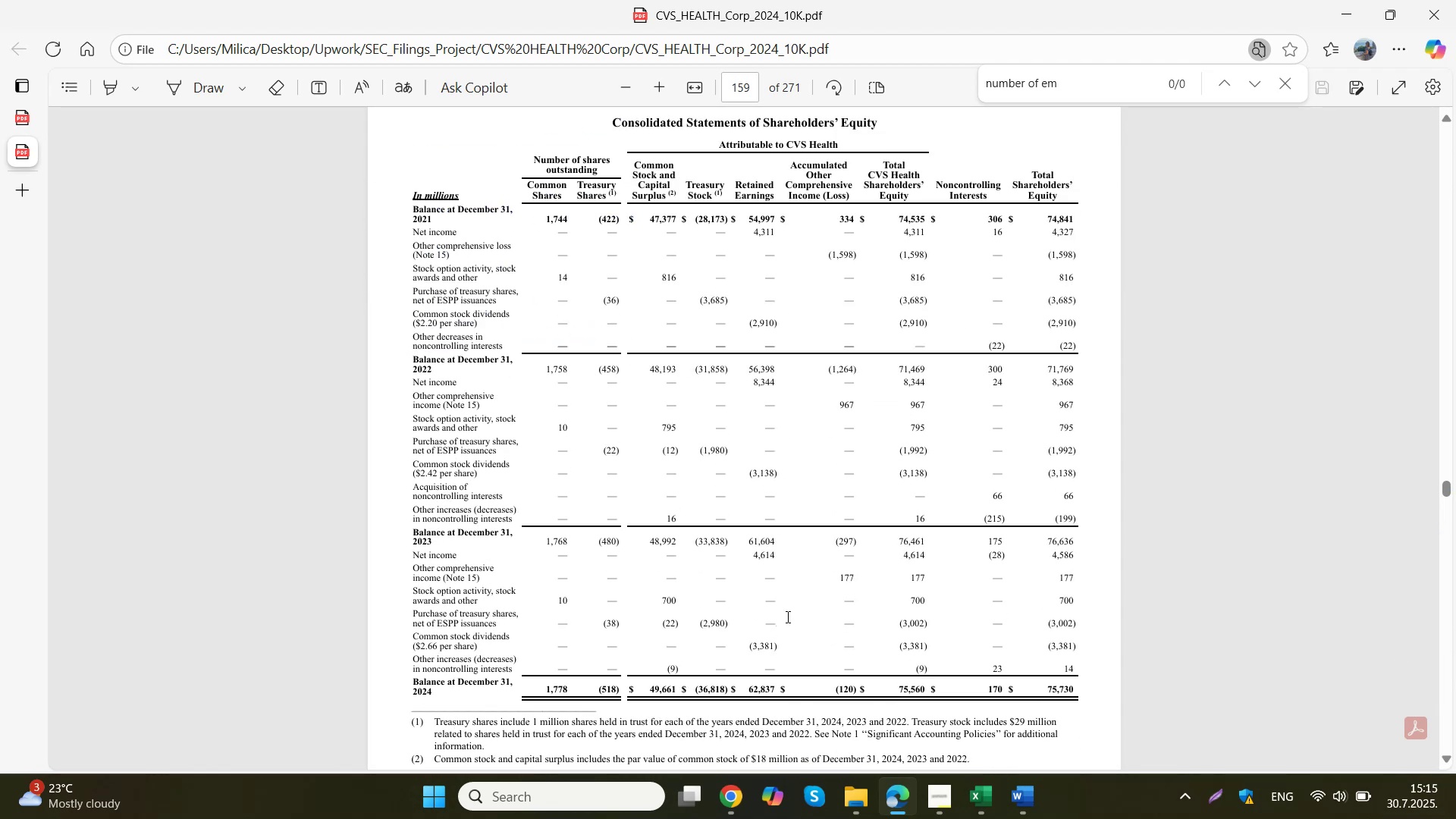 
scroll: coordinate [786, 617], scroll_direction: down, amount: 2.0
 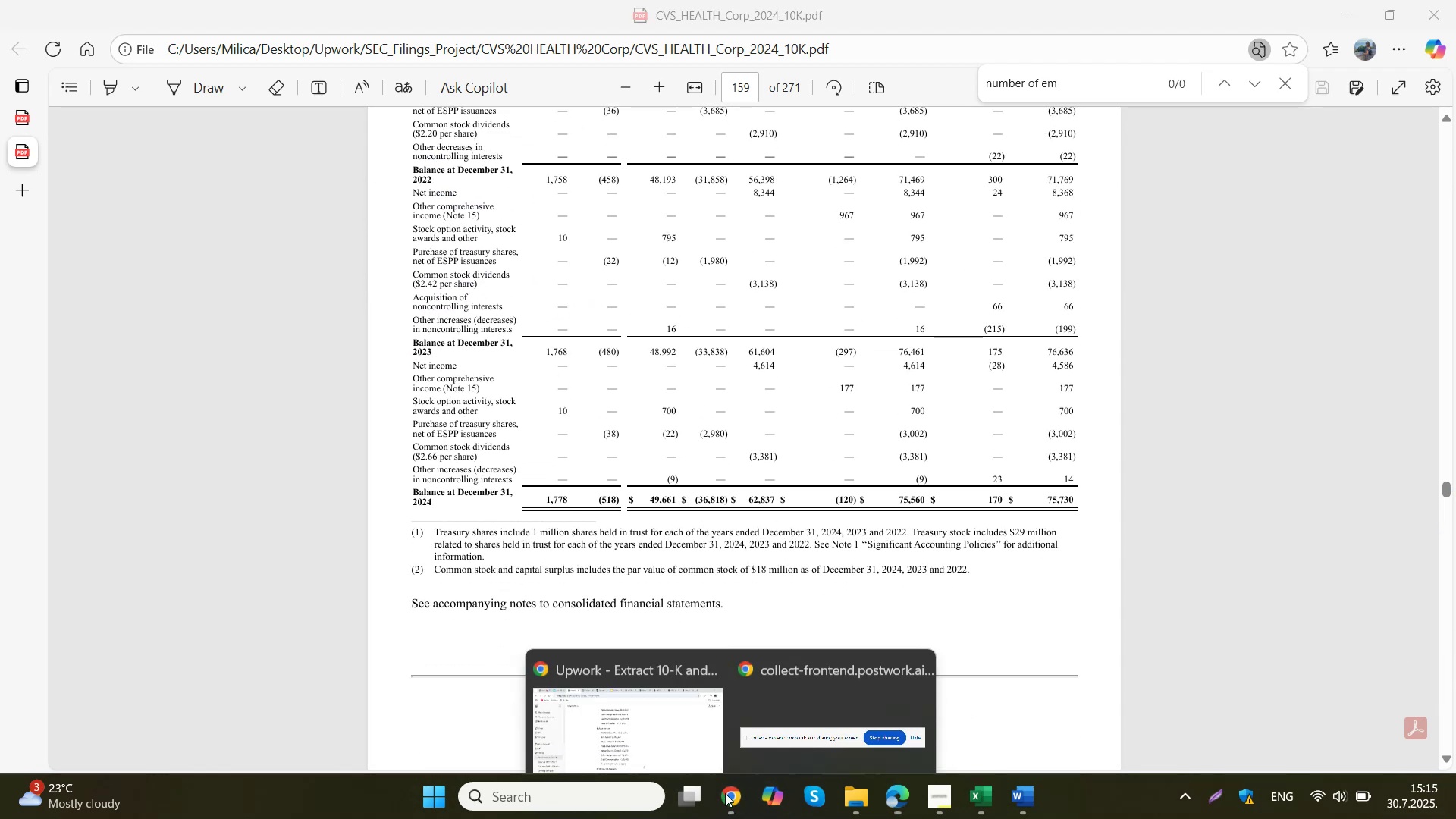 
double_click([667, 730])
 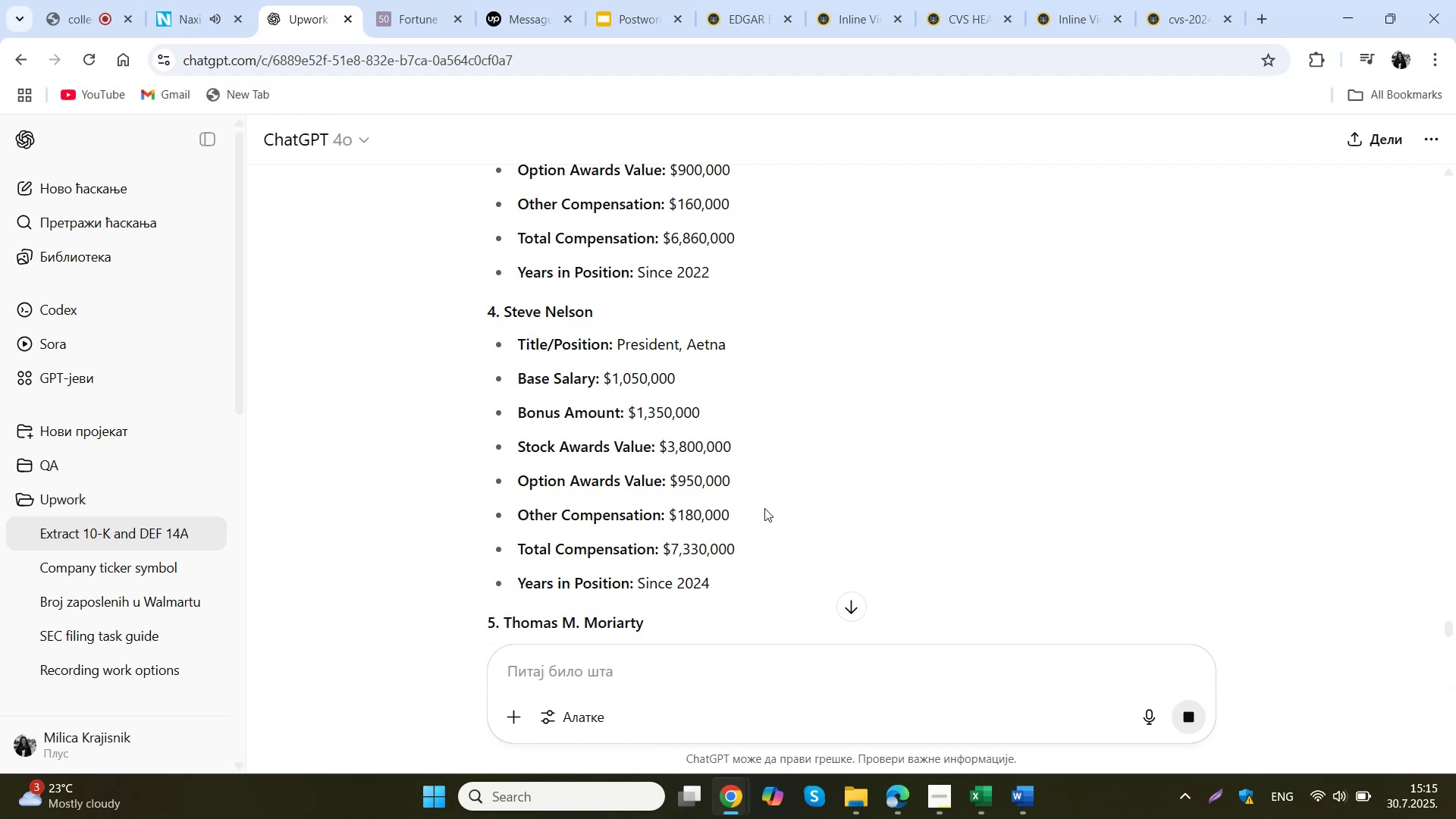 
scroll: coordinate [780, 489], scroll_direction: down, amount: 6.0
 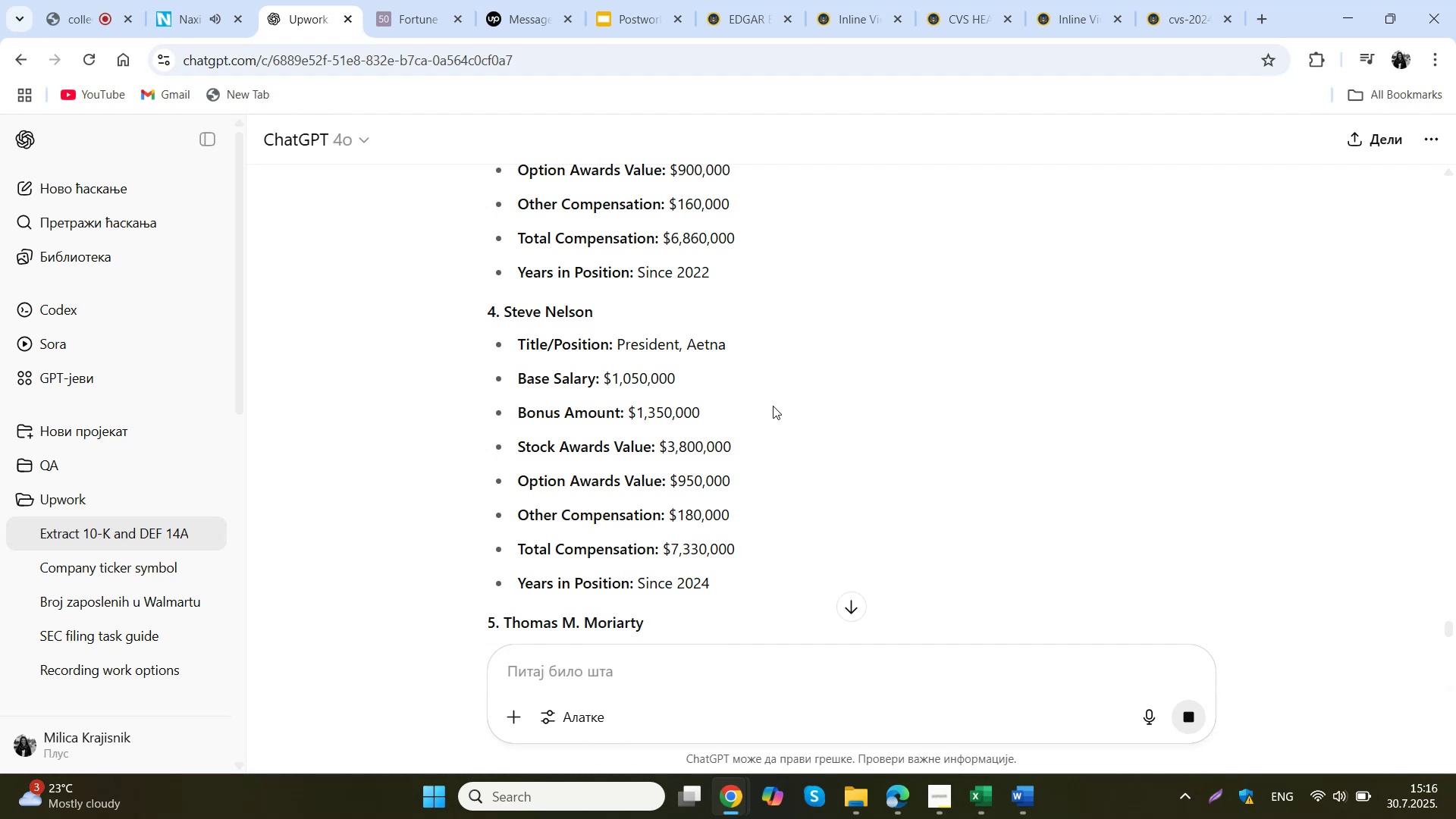 
wait(19.28)
 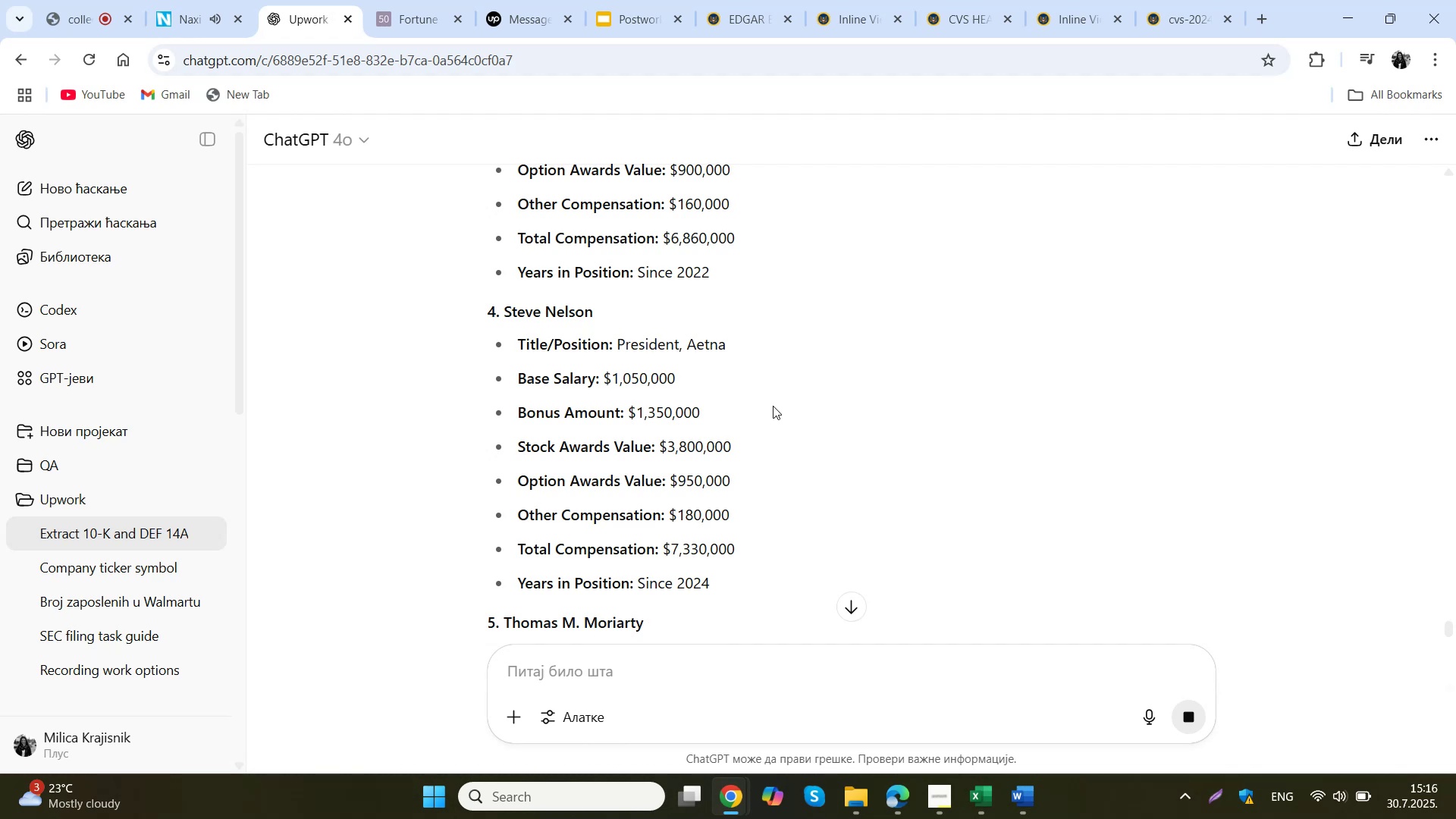 
left_click([790, 284])
 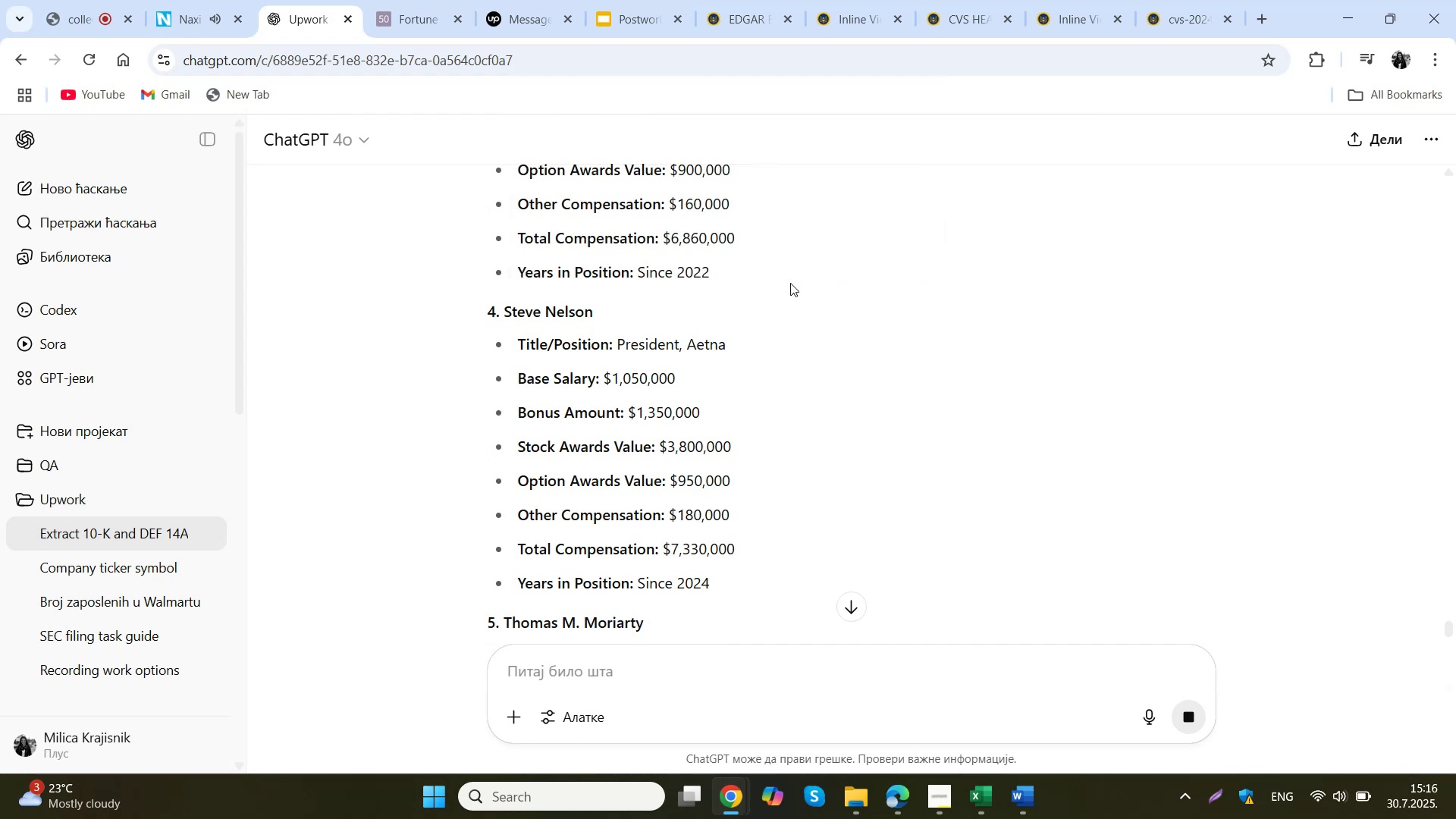 
scroll: coordinate [761, 356], scroll_direction: down, amount: 7.0
 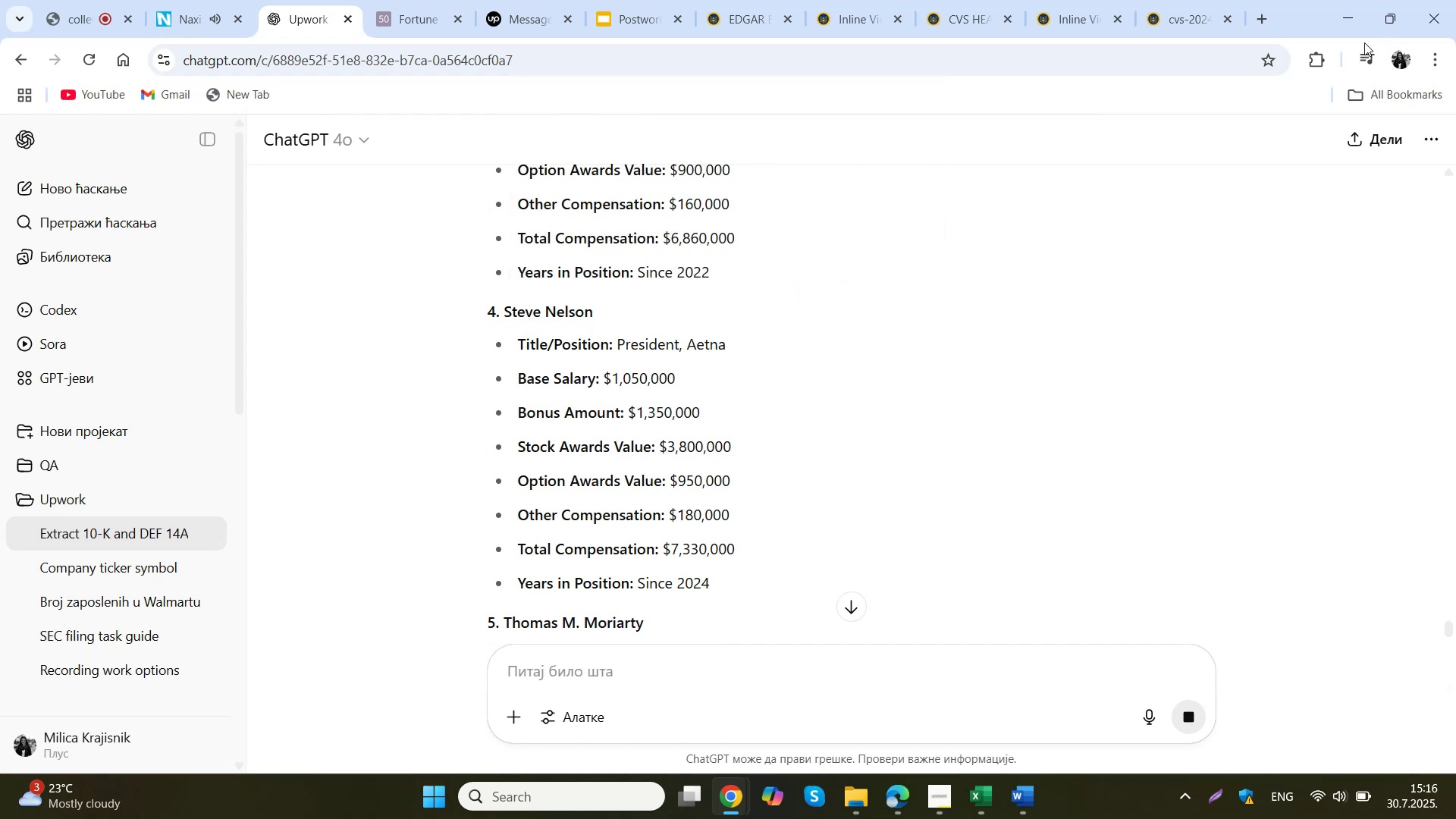 
left_click([1257, 23])
 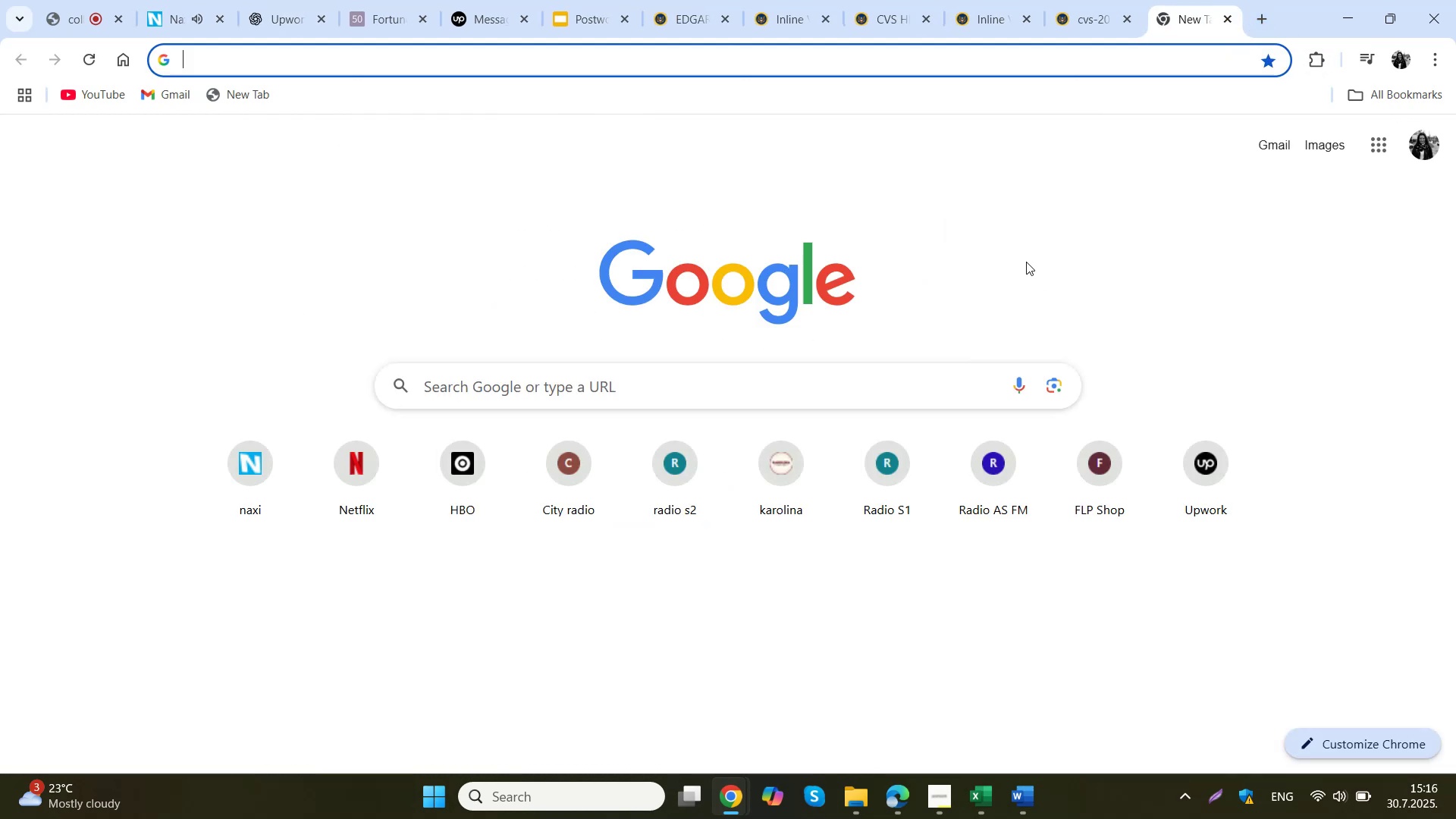 
type(ch)
 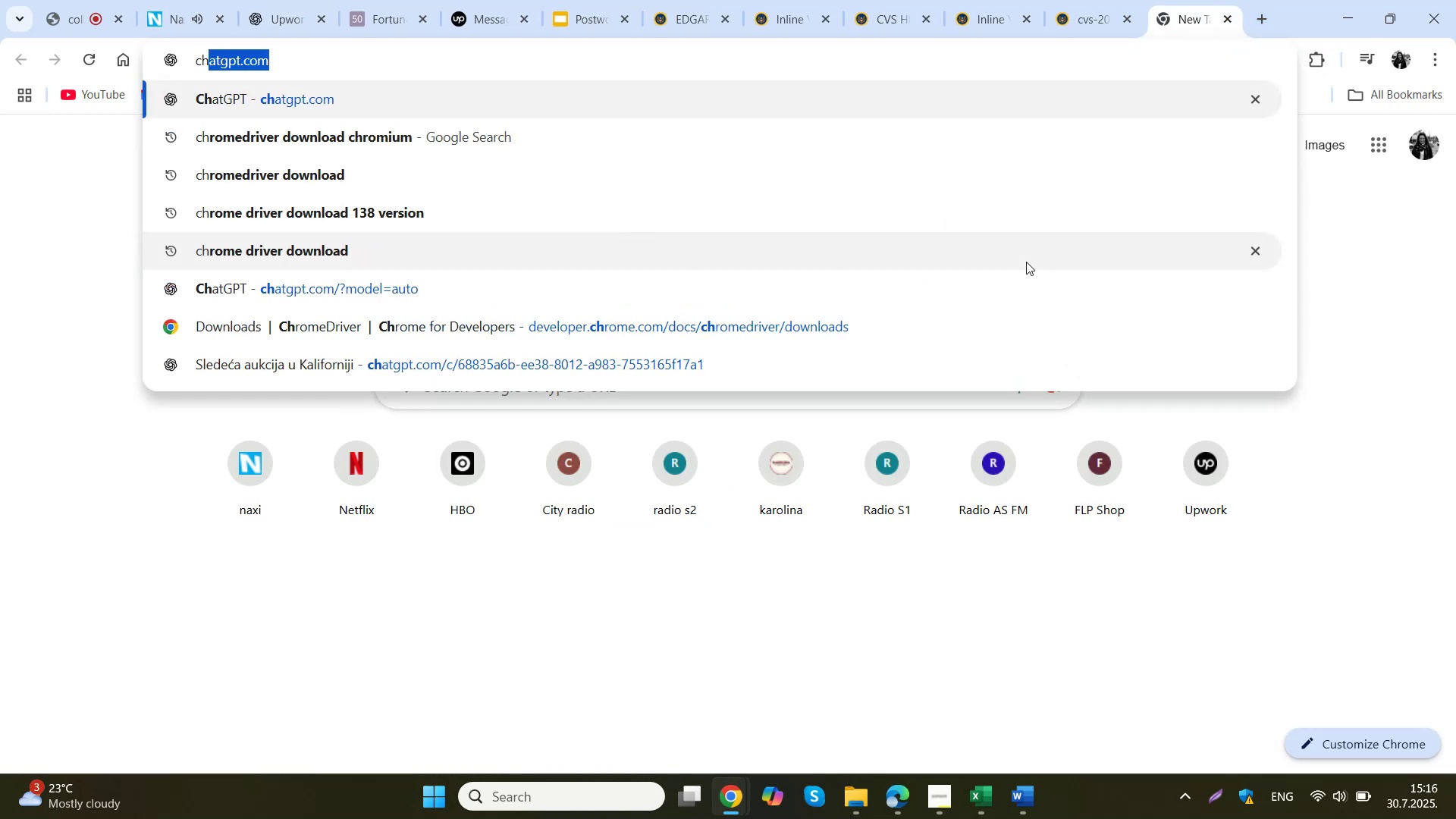 
key(Enter)
 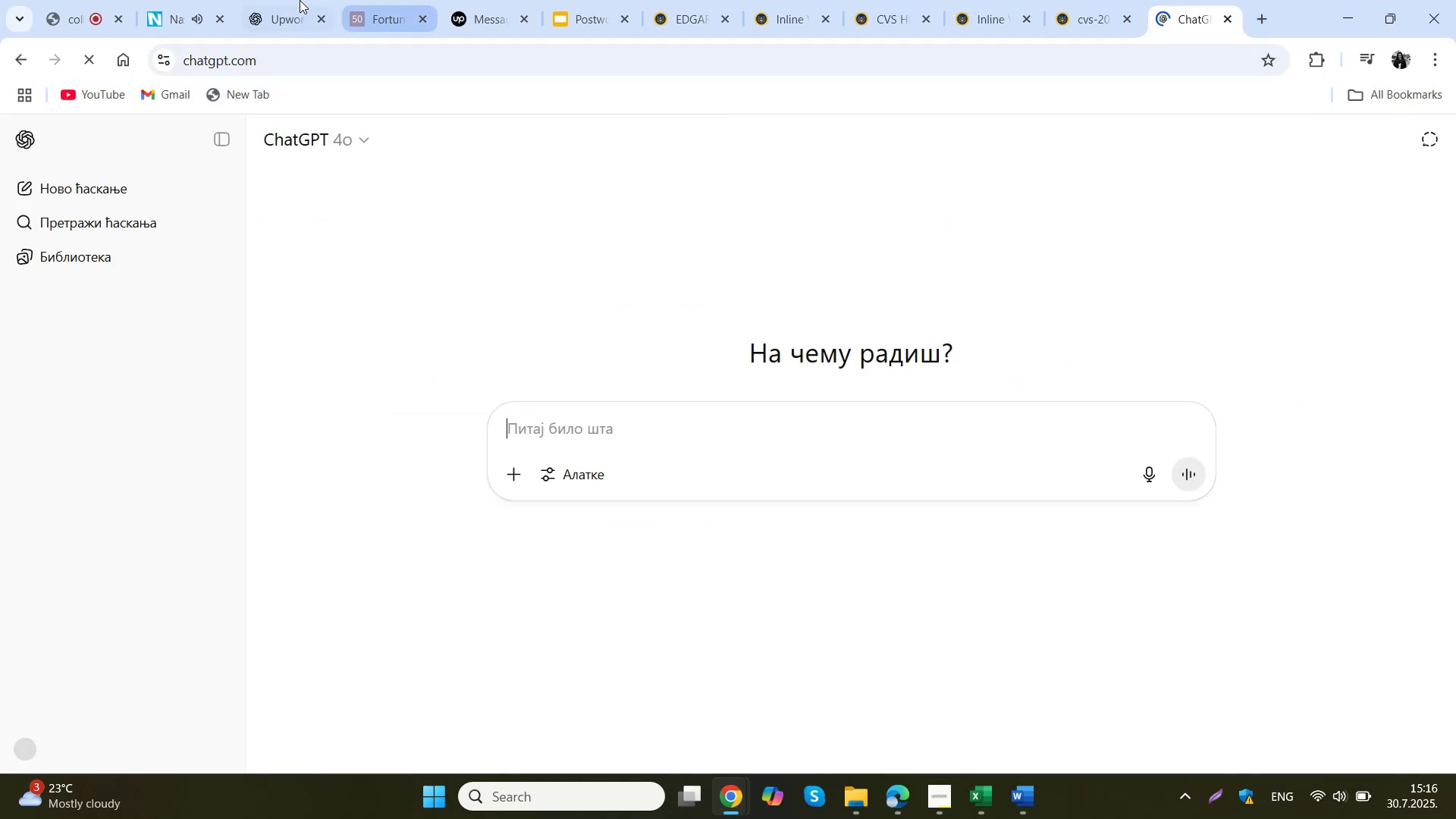 
left_click([278, 0])
 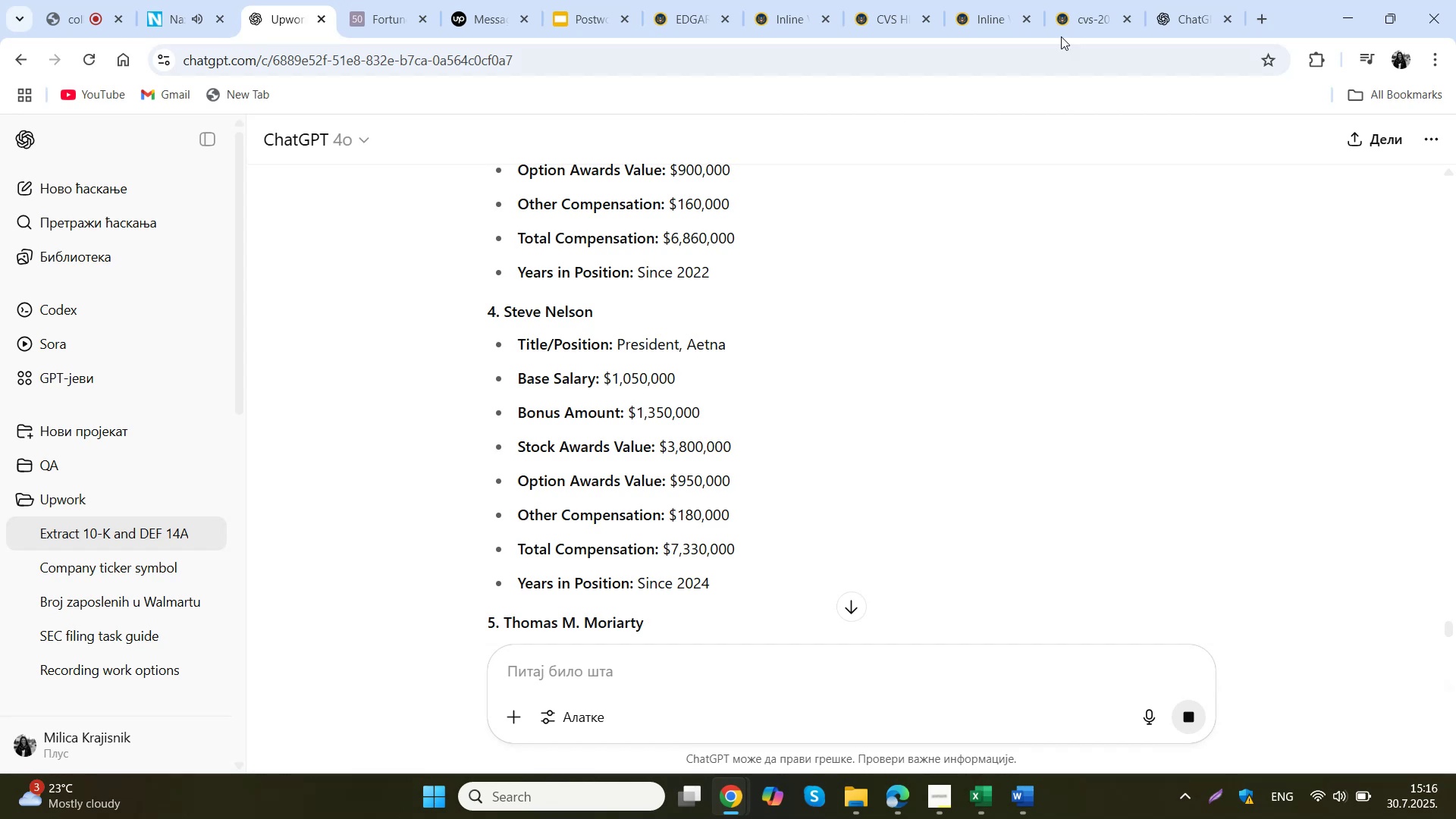 
left_click([1166, 0])
 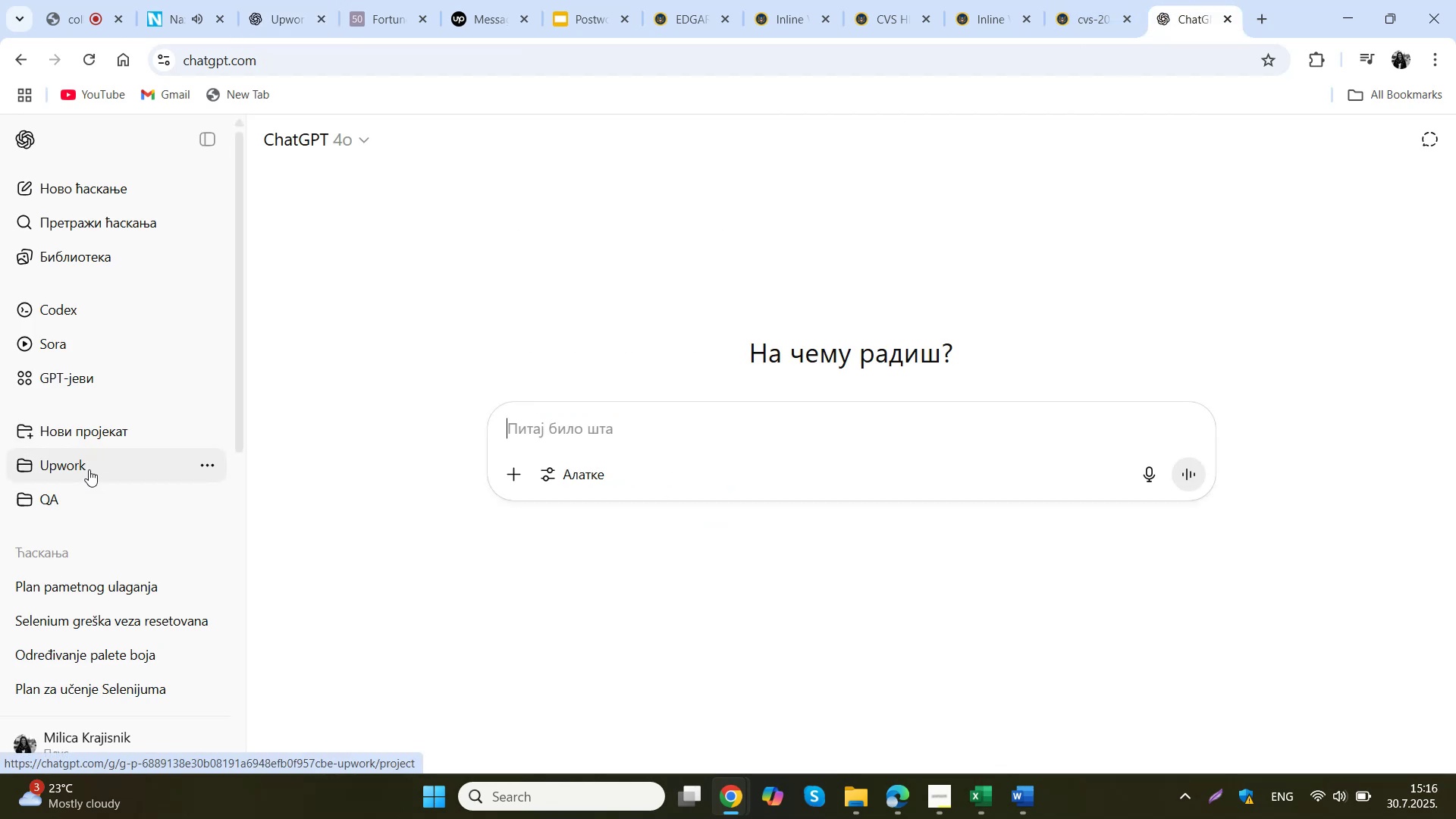 
left_click([89, 469])
 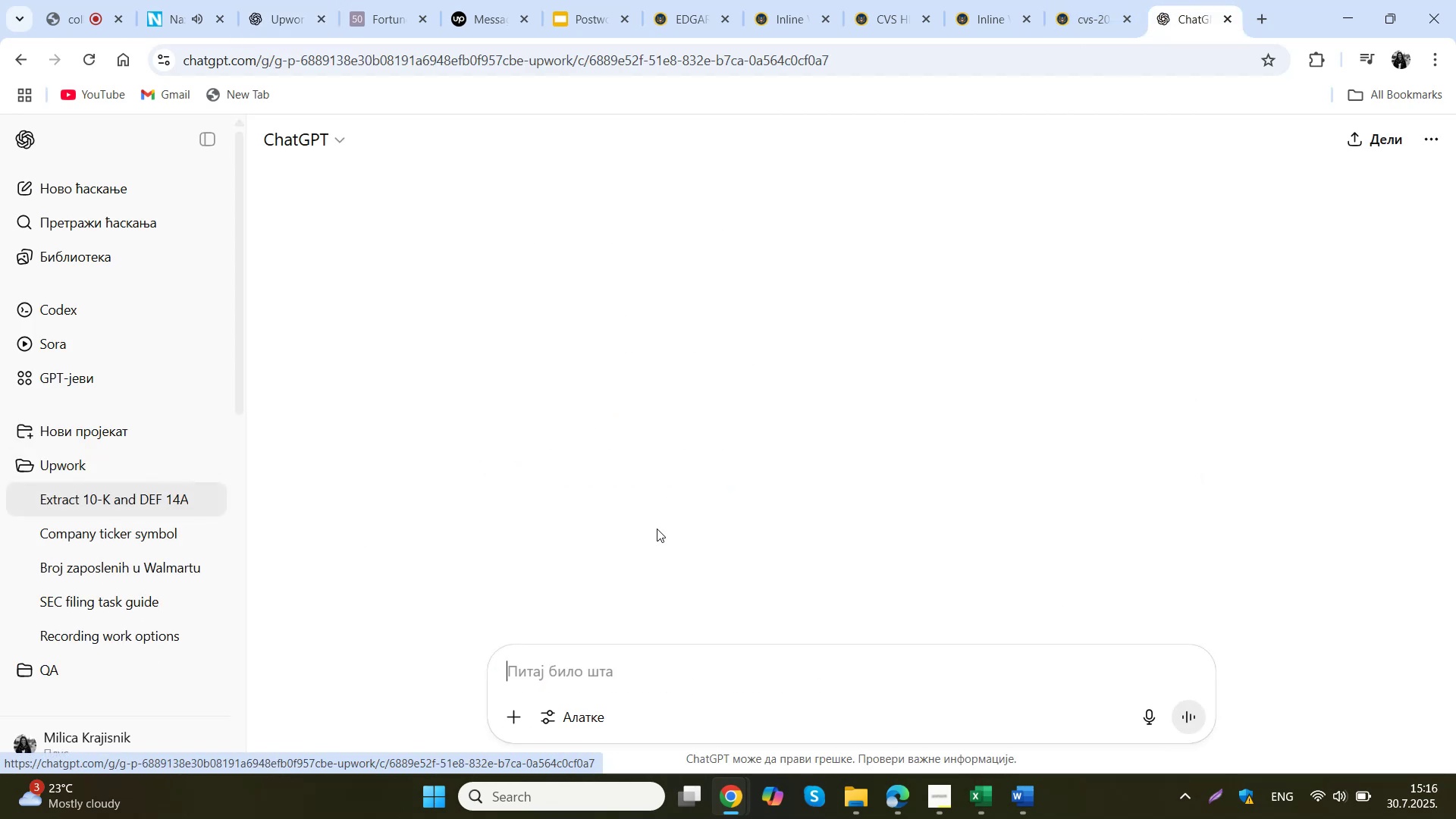 
wait(9.25)
 